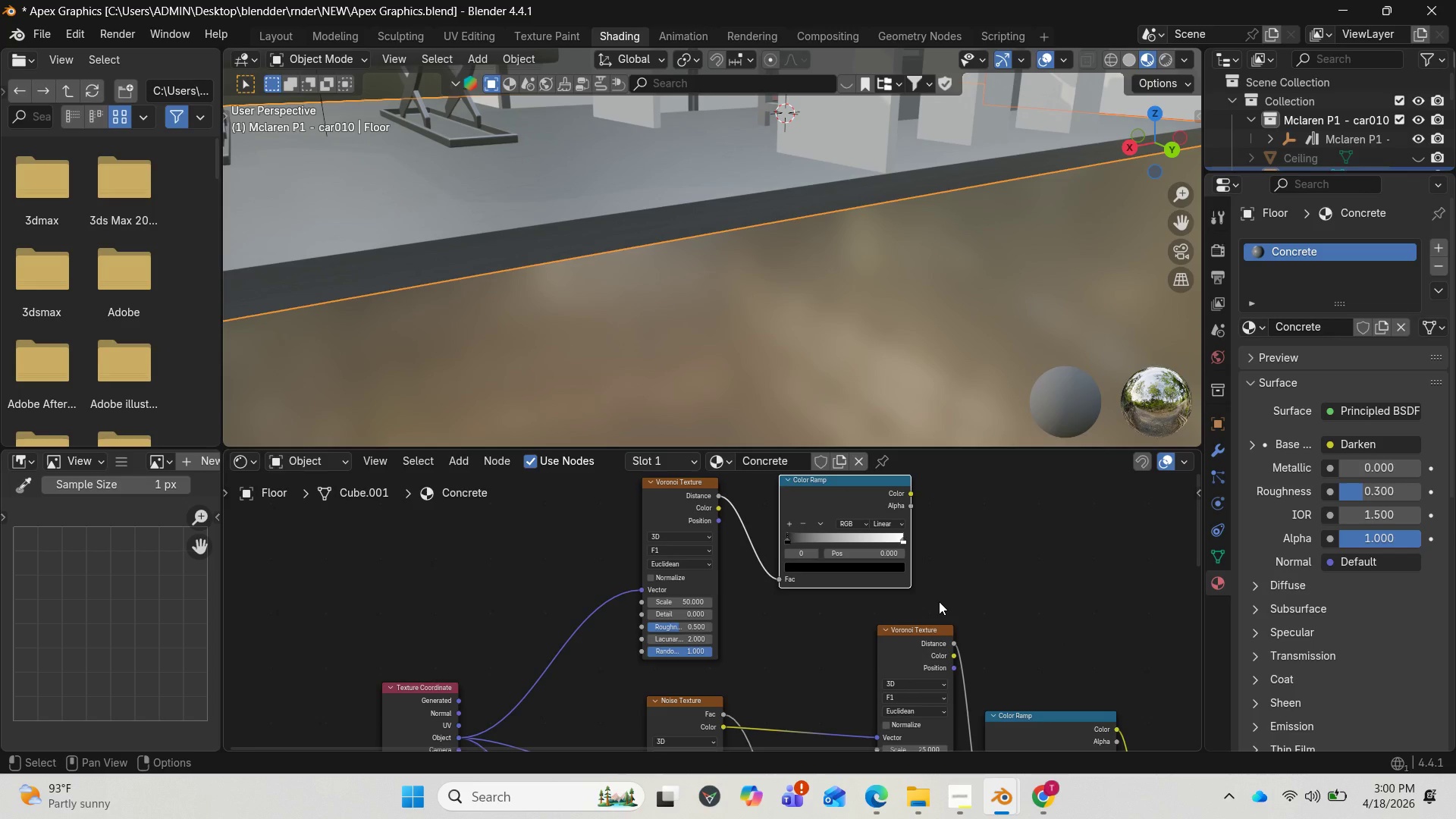 
wait(17.22)
 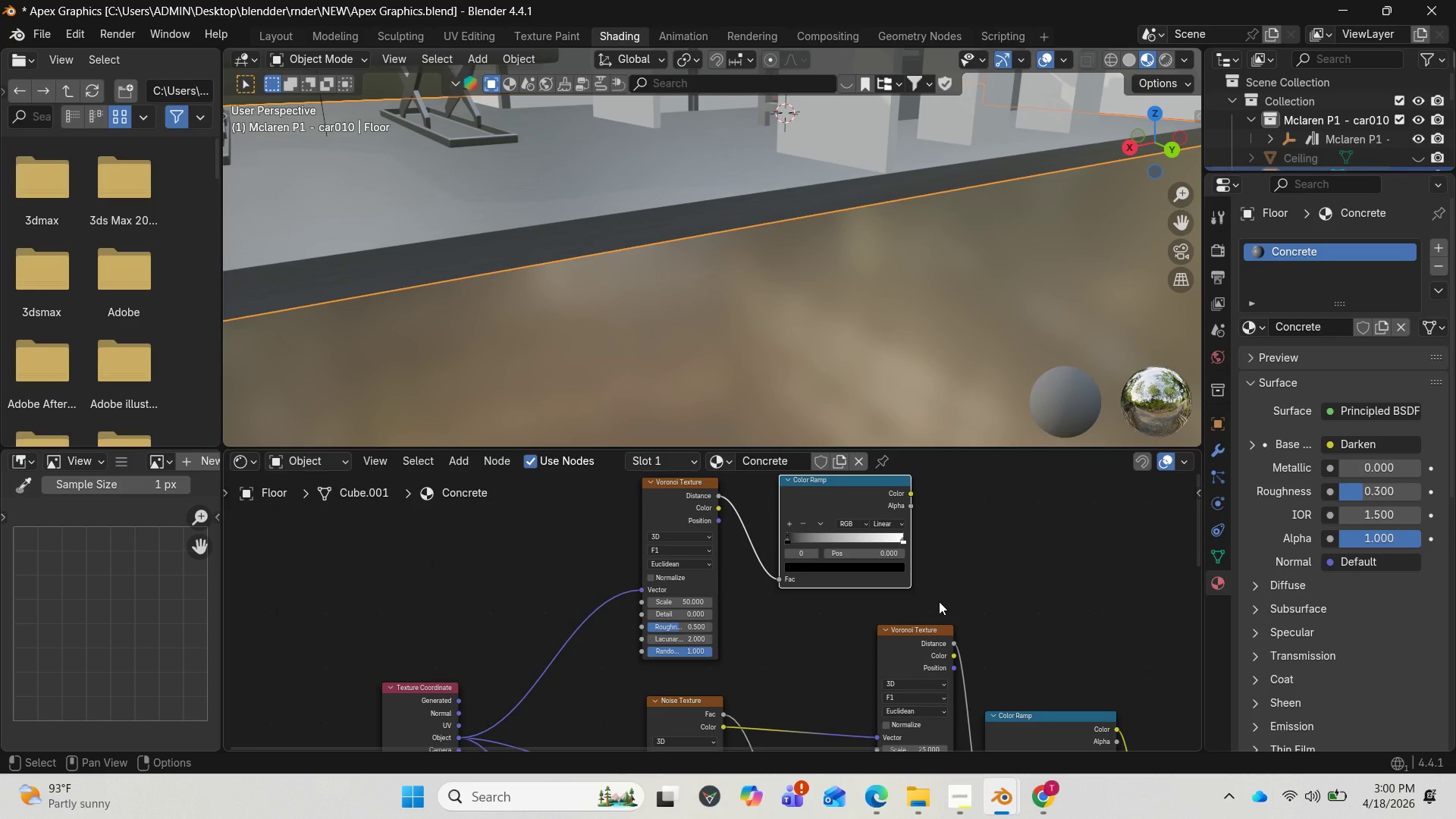 
left_click_drag(start_coordinate=[789, 540], to_coordinate=[808, 547])
 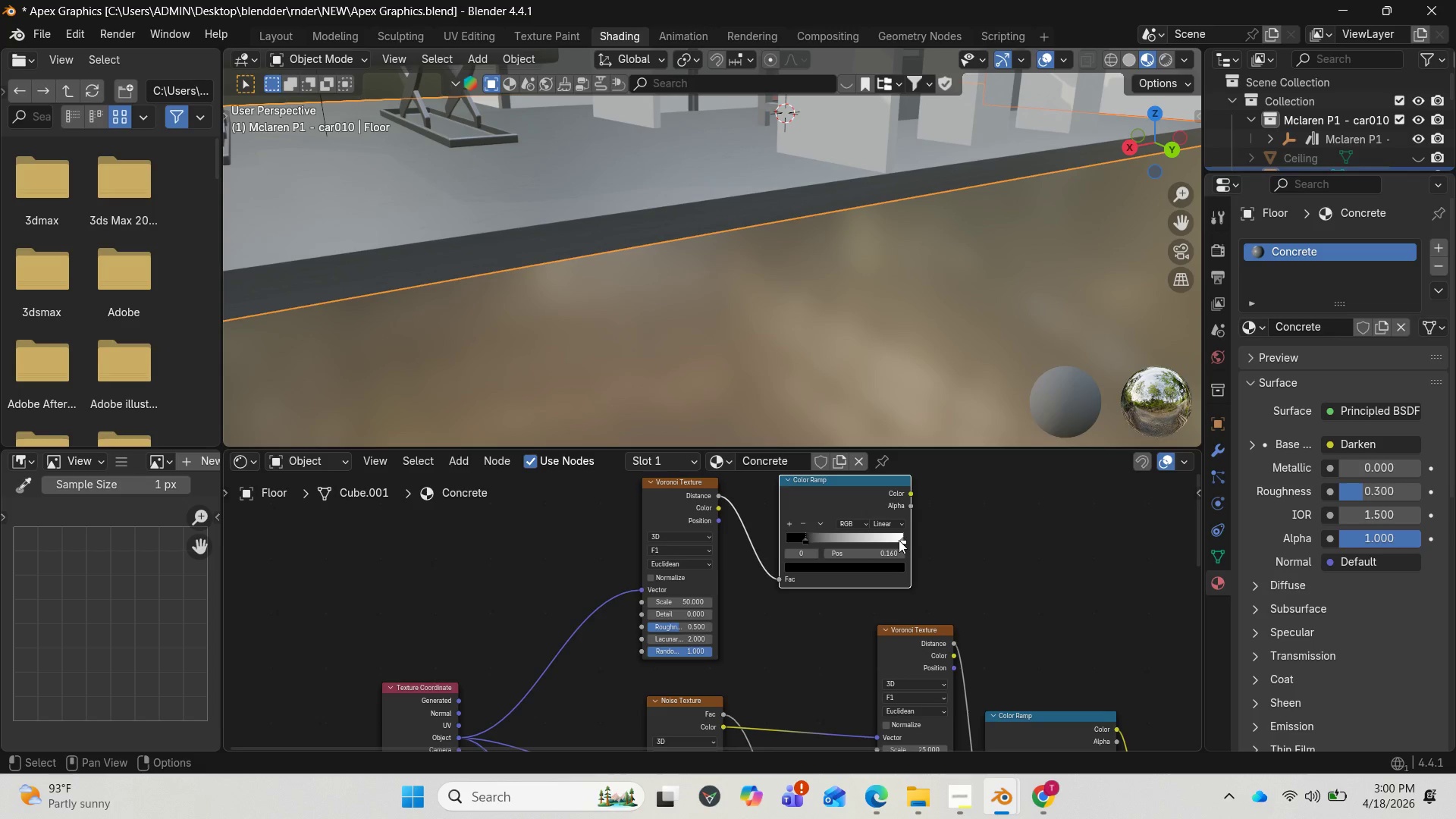 
left_click_drag(start_coordinate=[900, 538], to_coordinate=[763, 533])
 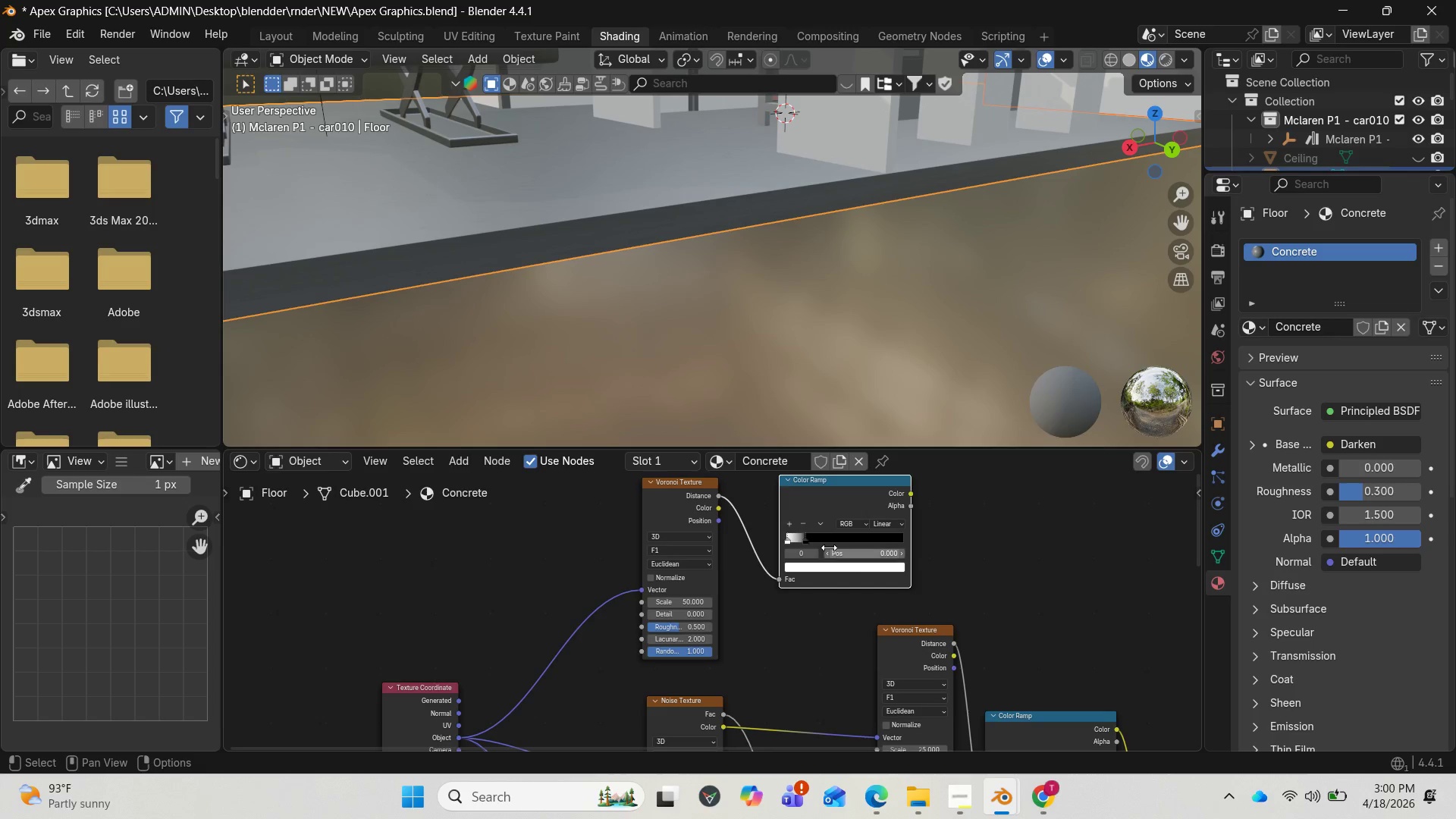 
left_click_drag(start_coordinate=[803, 542], to_coordinate=[809, 545])
 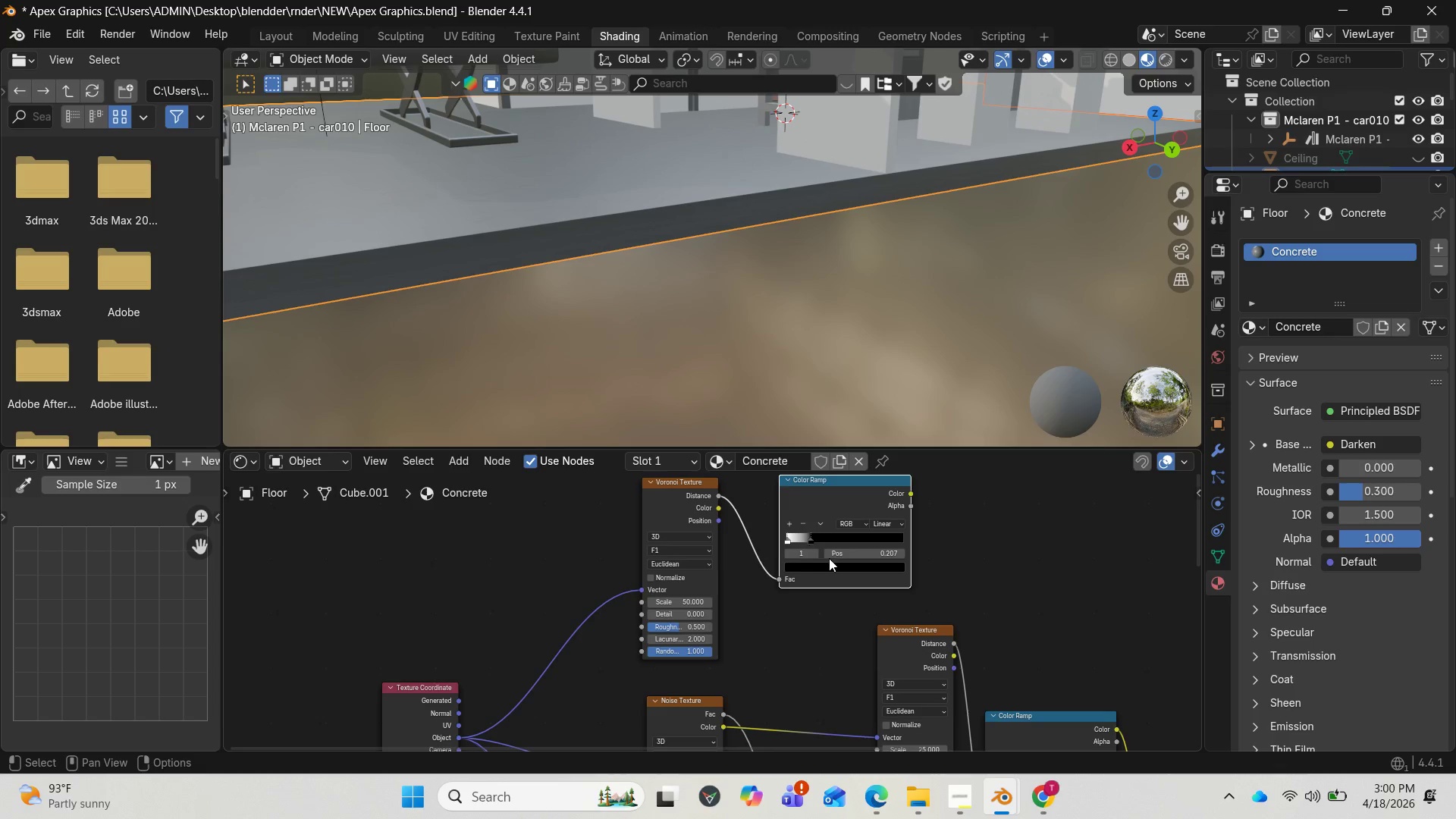 
mouse_move([823, 566])
 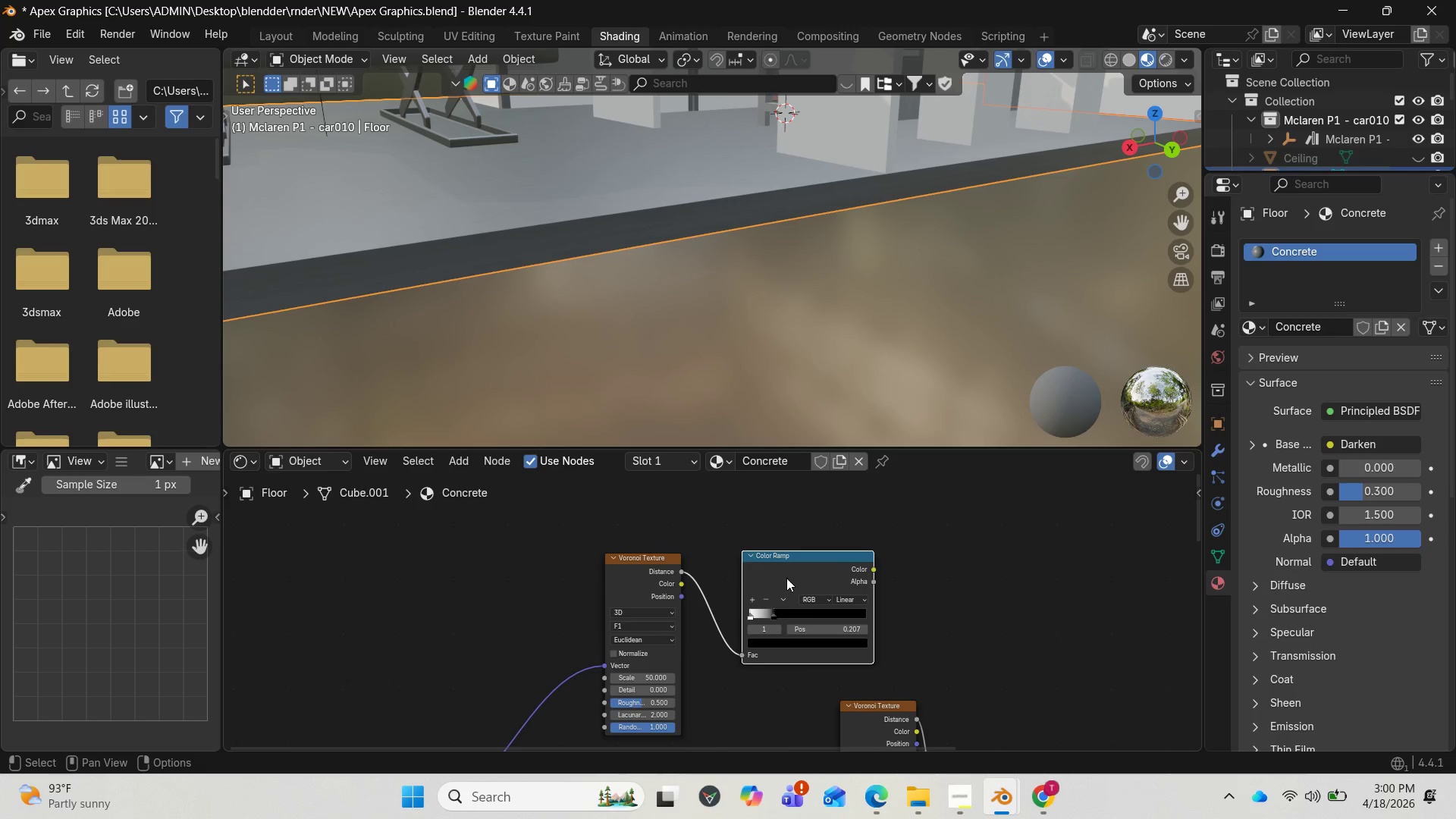 
left_click_drag(start_coordinate=[789, 562], to_coordinate=[786, 526])
 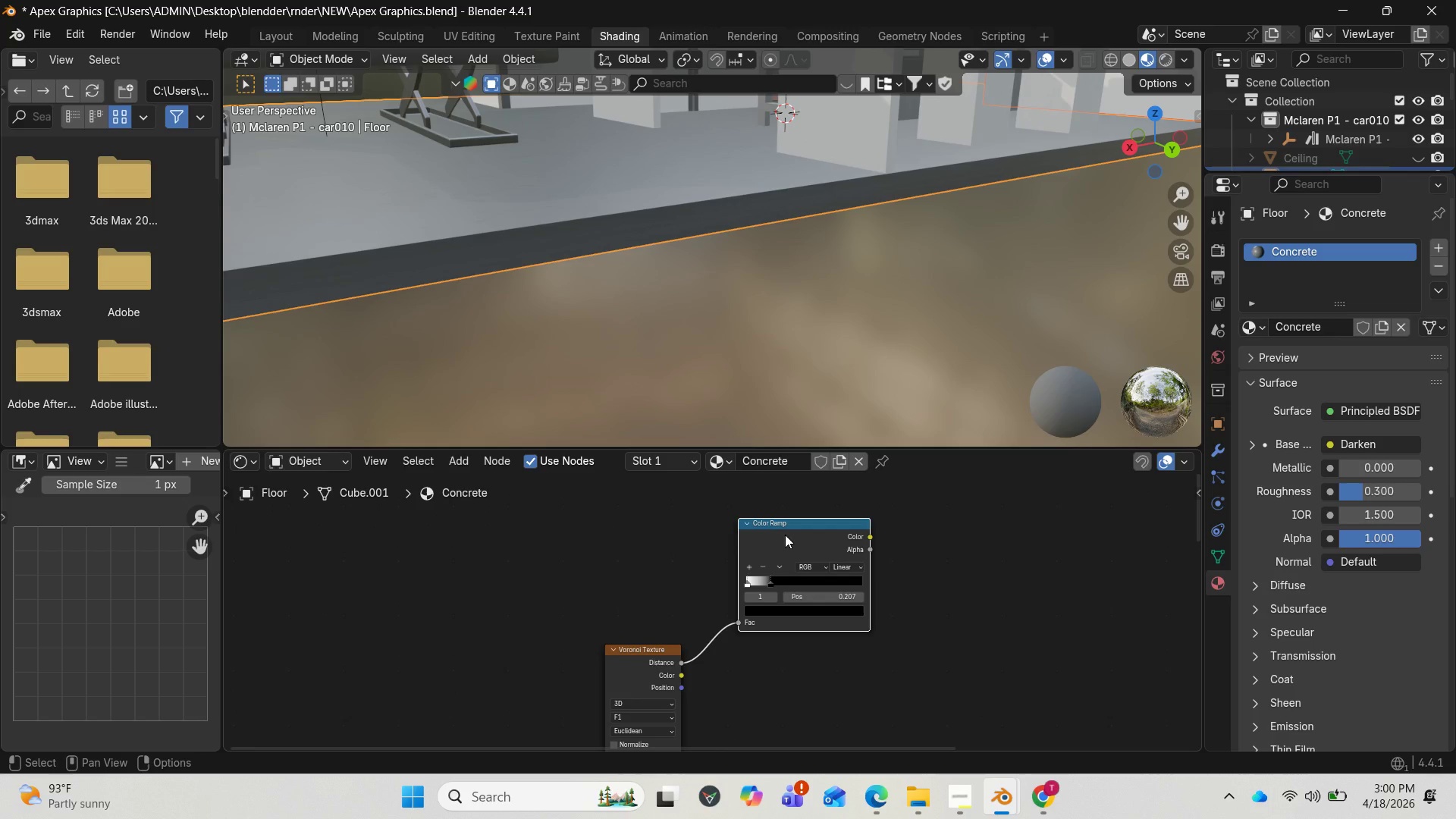 
key(Shift+D)
 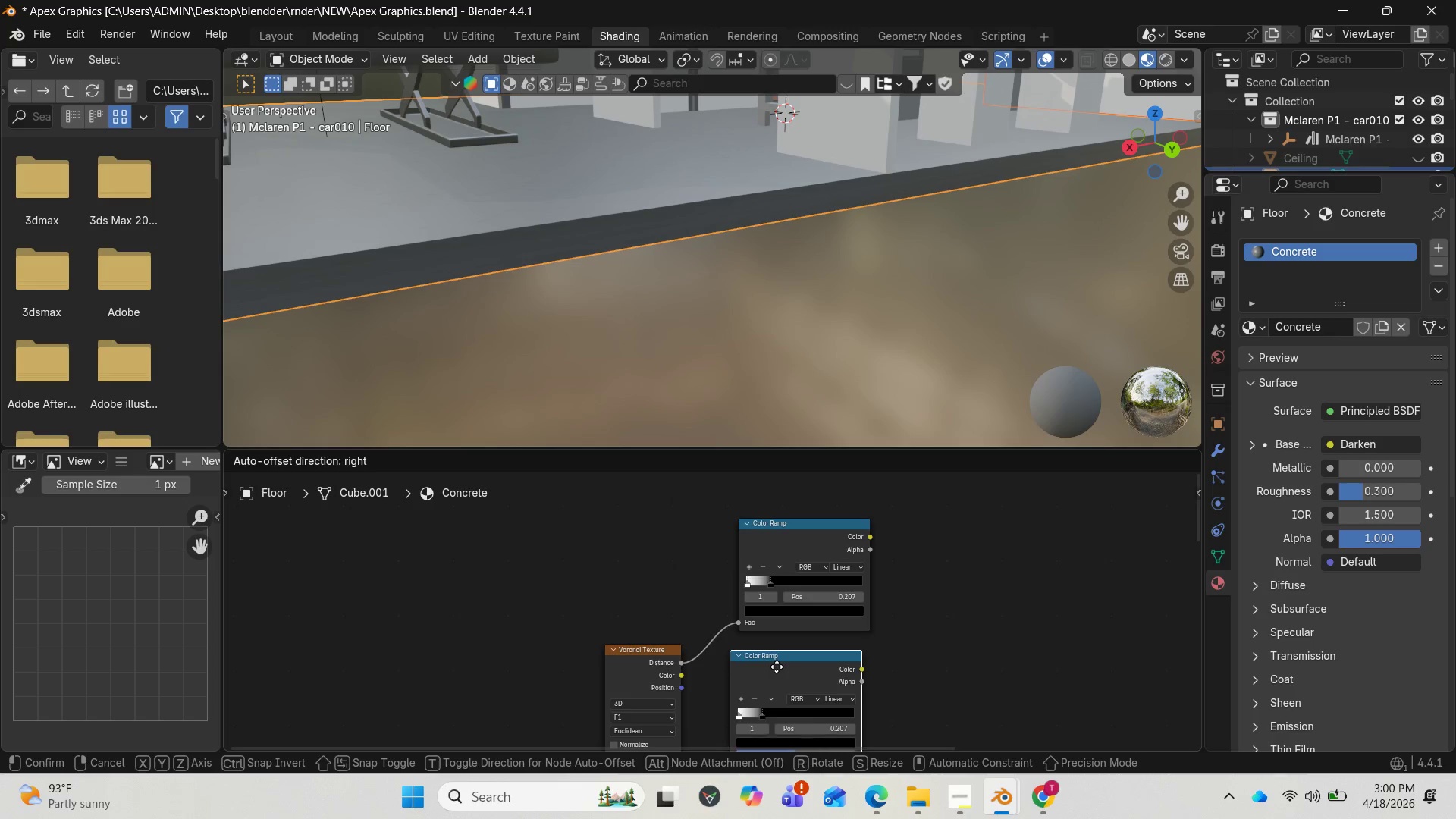 
left_click([795, 664])
 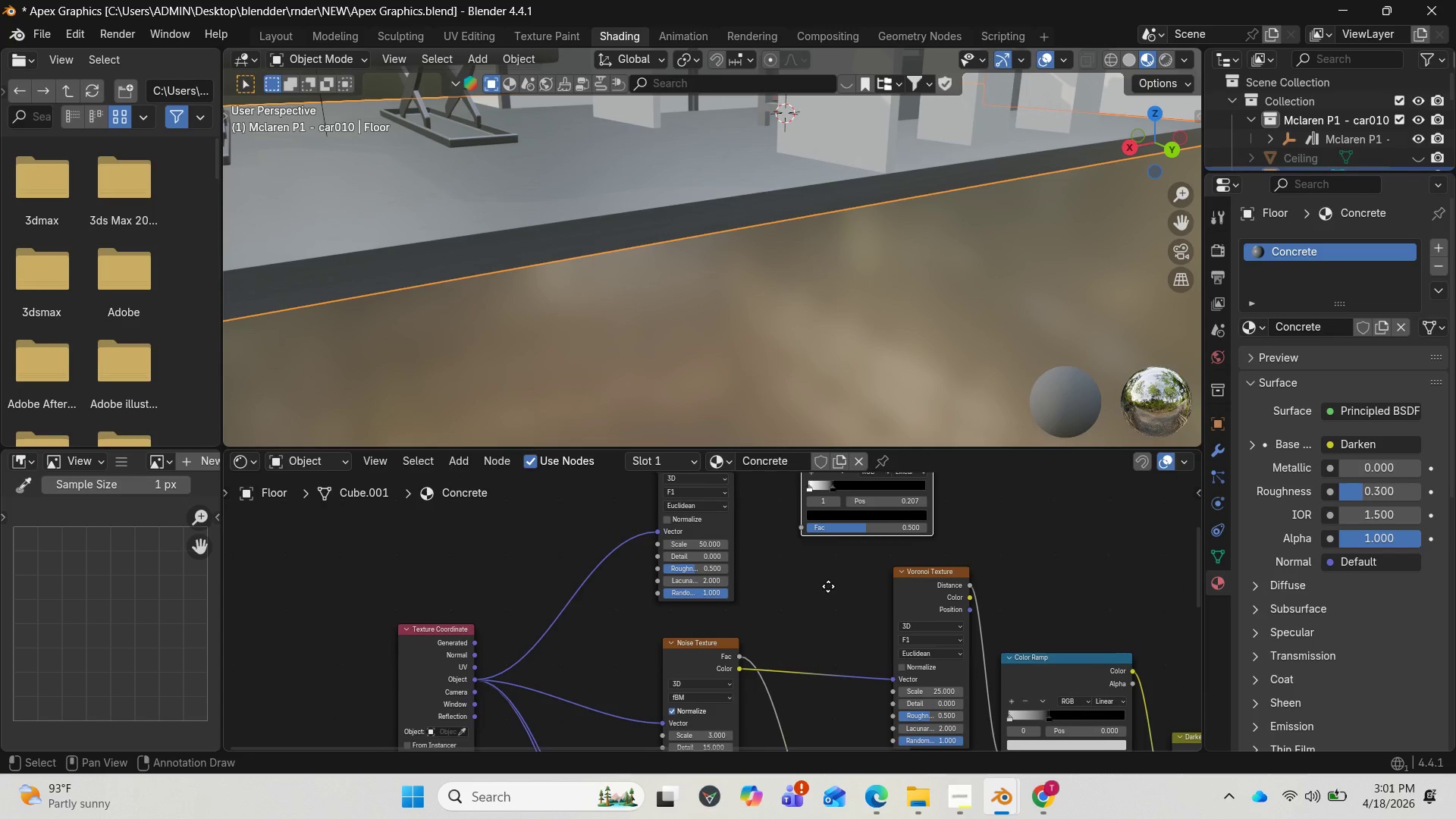 
wait(27.23)
 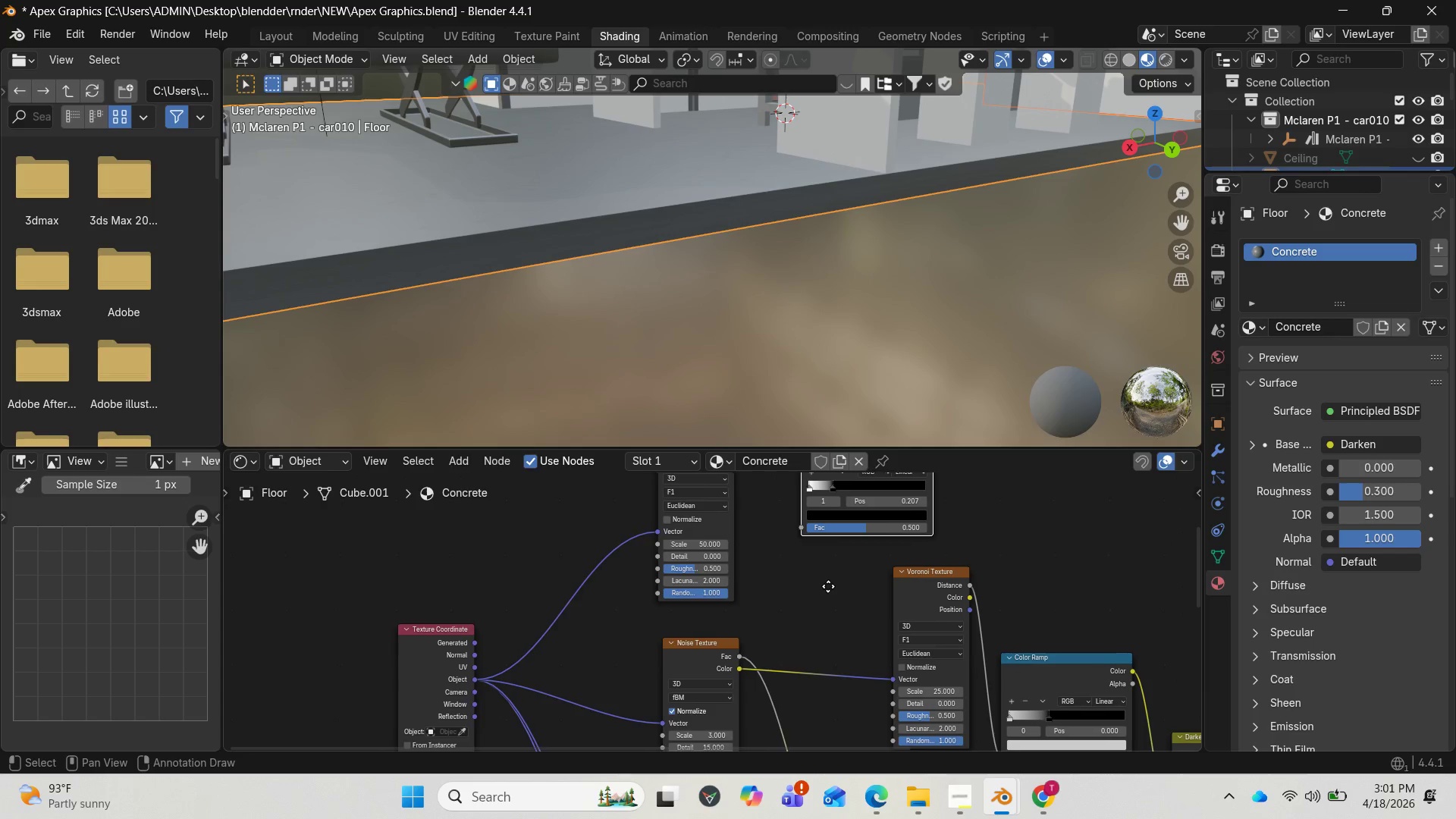 
left_click_drag(start_coordinate=[693, 656], to_coordinate=[759, 532])
 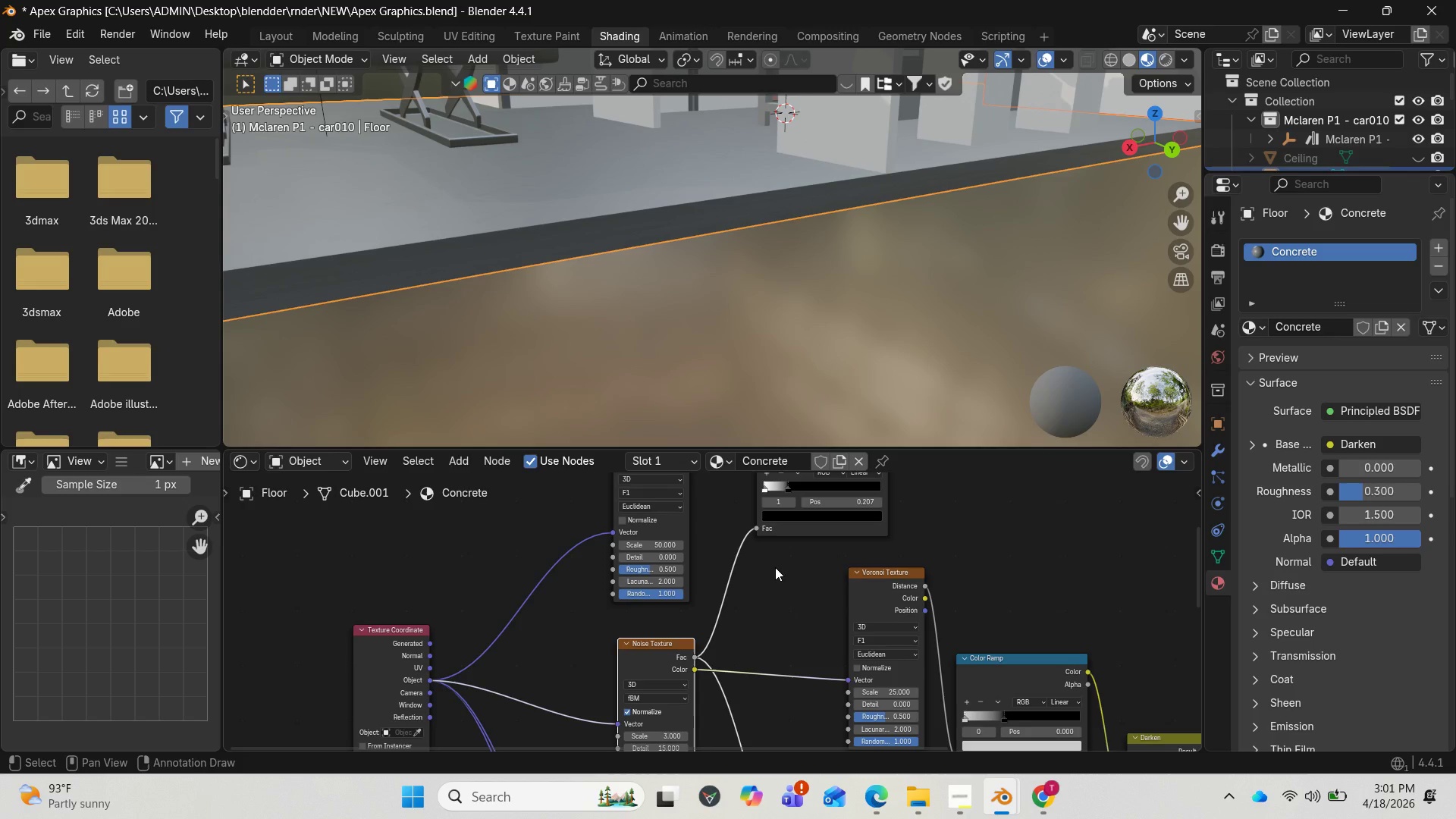 
wait(11.31)
 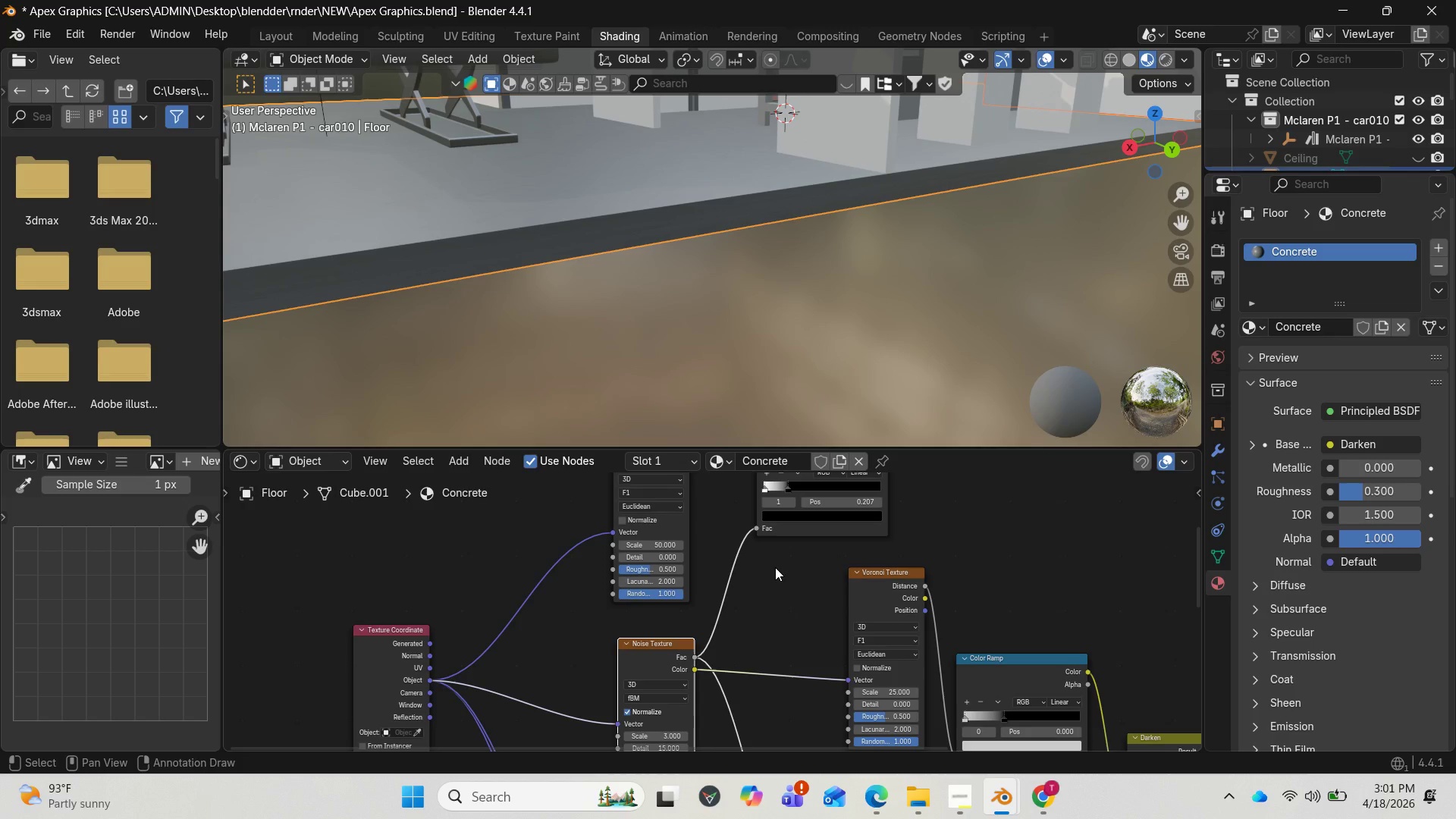 
left_click_drag(start_coordinate=[707, 603], to_coordinate=[743, 610])
 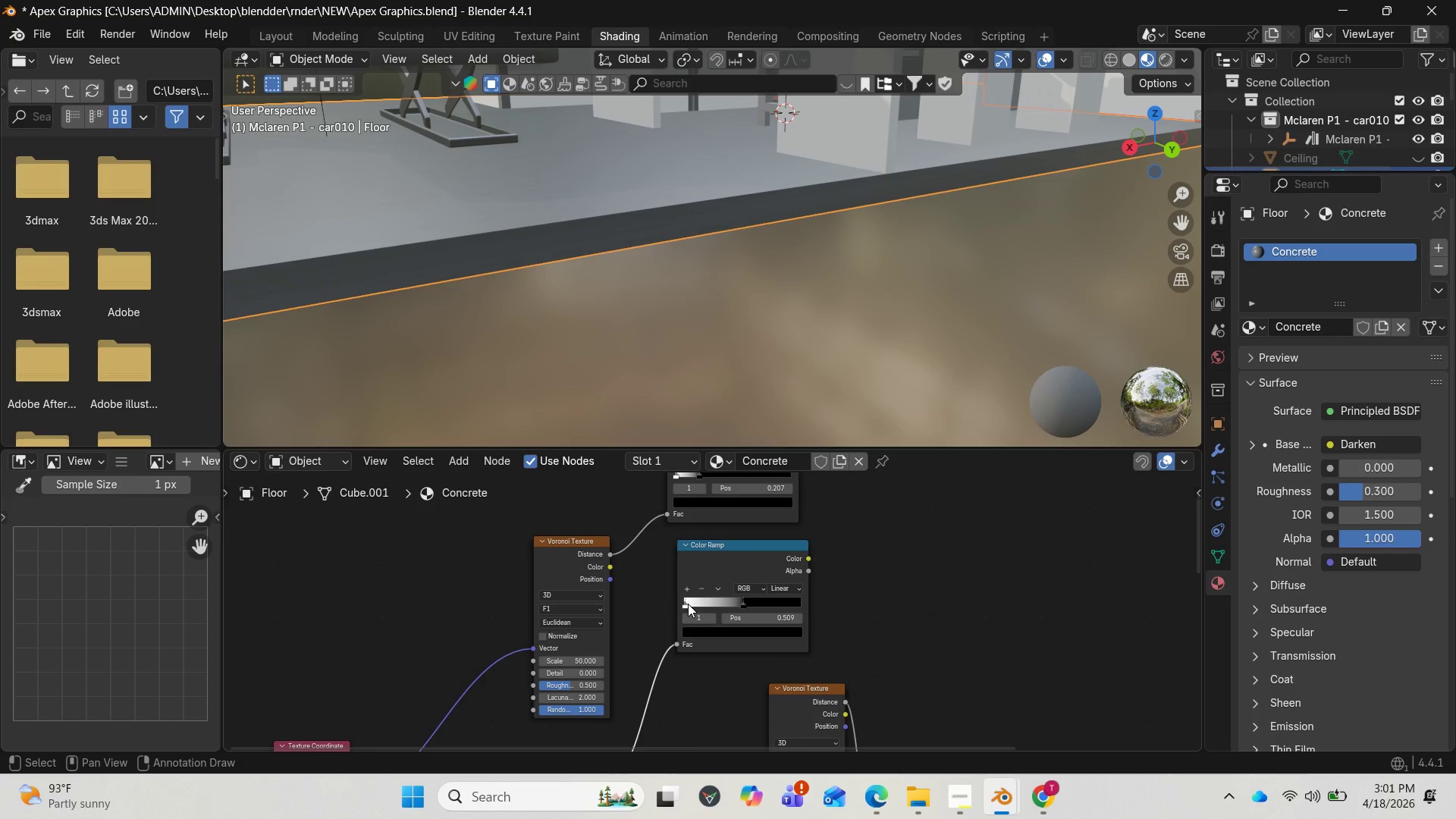 
left_click_drag(start_coordinate=[684, 604], to_coordinate=[719, 607])
 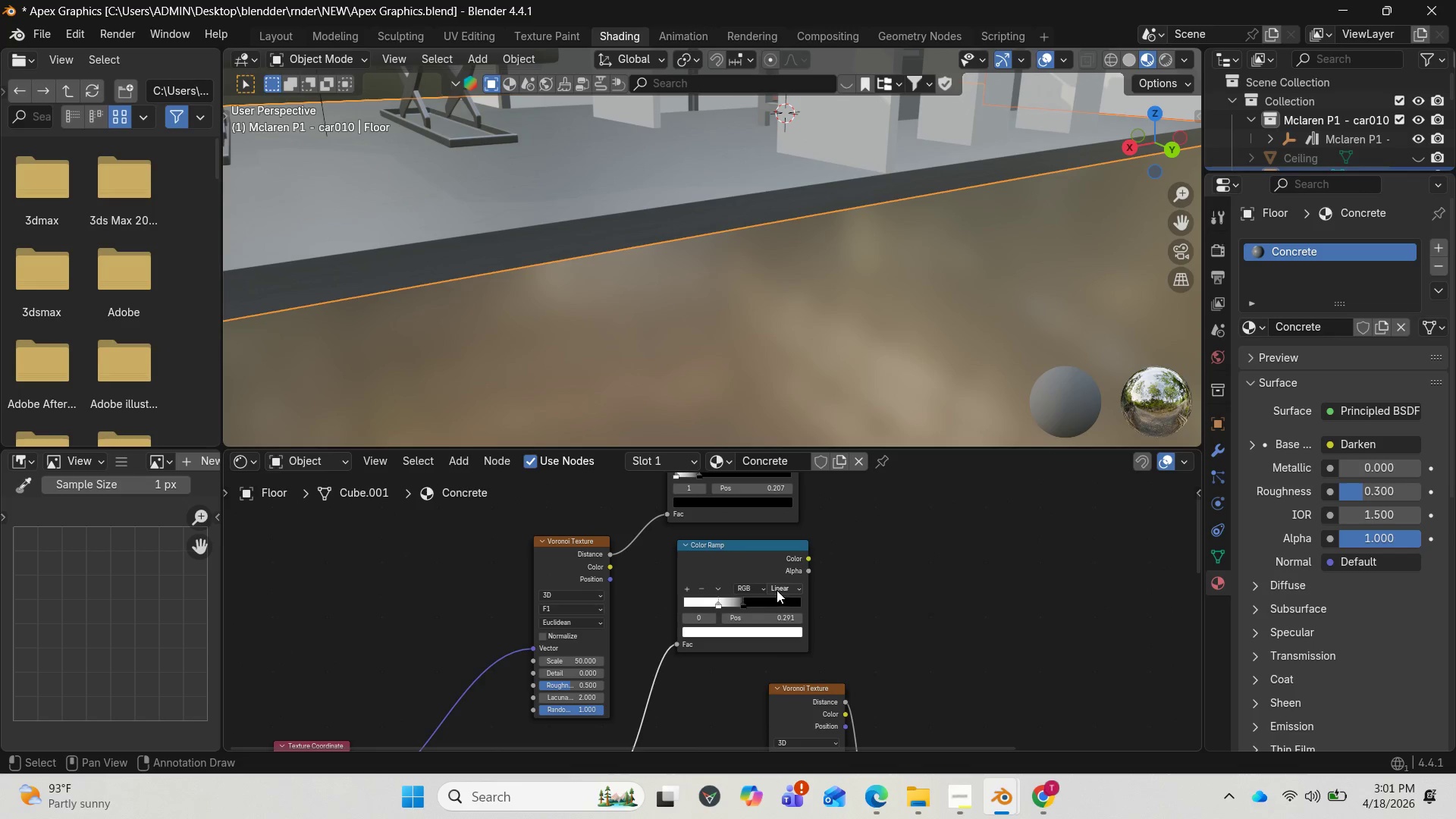 
wait(5.16)
 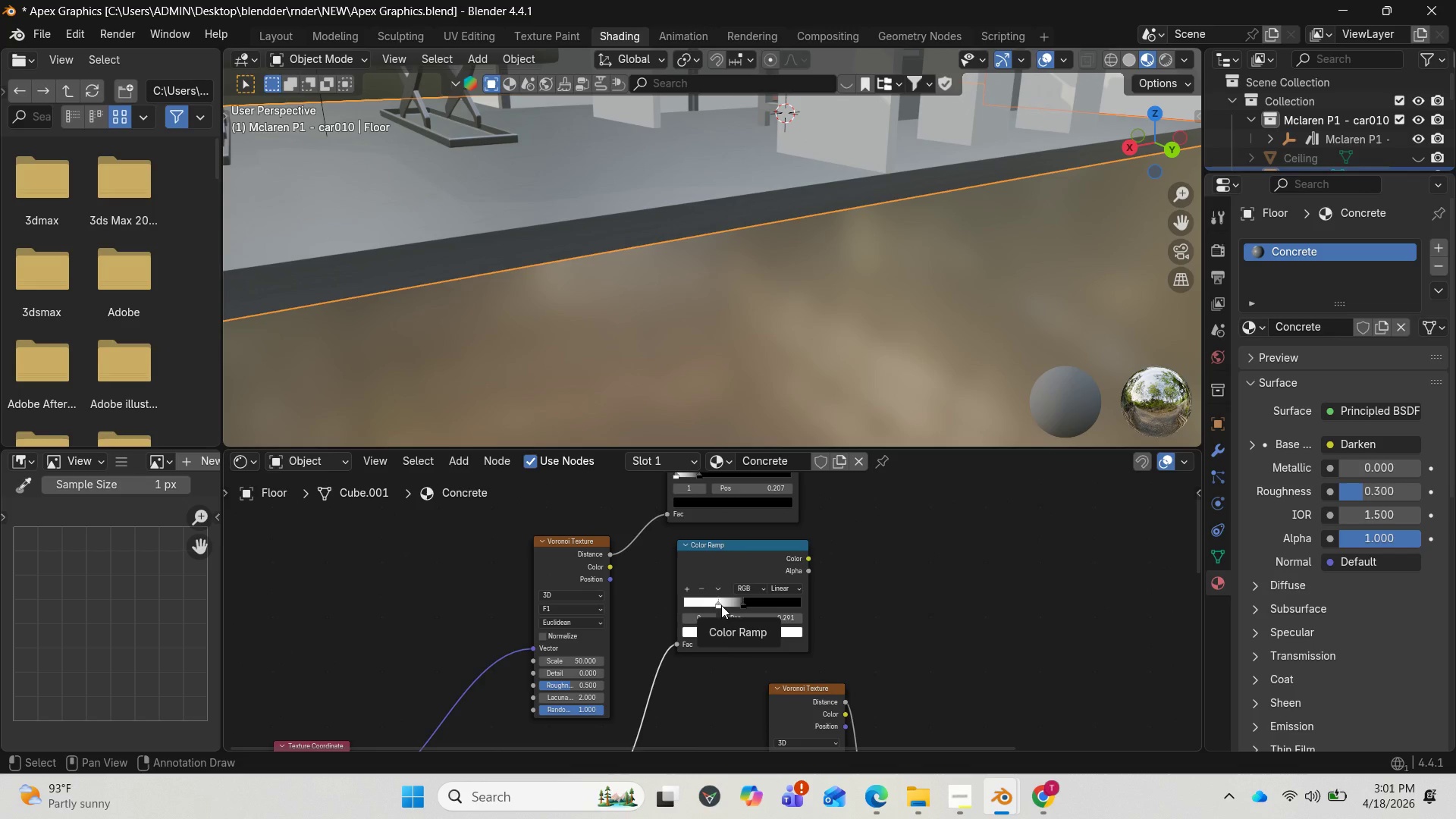 
left_click_drag(start_coordinate=[743, 609], to_coordinate=[752, 613])
 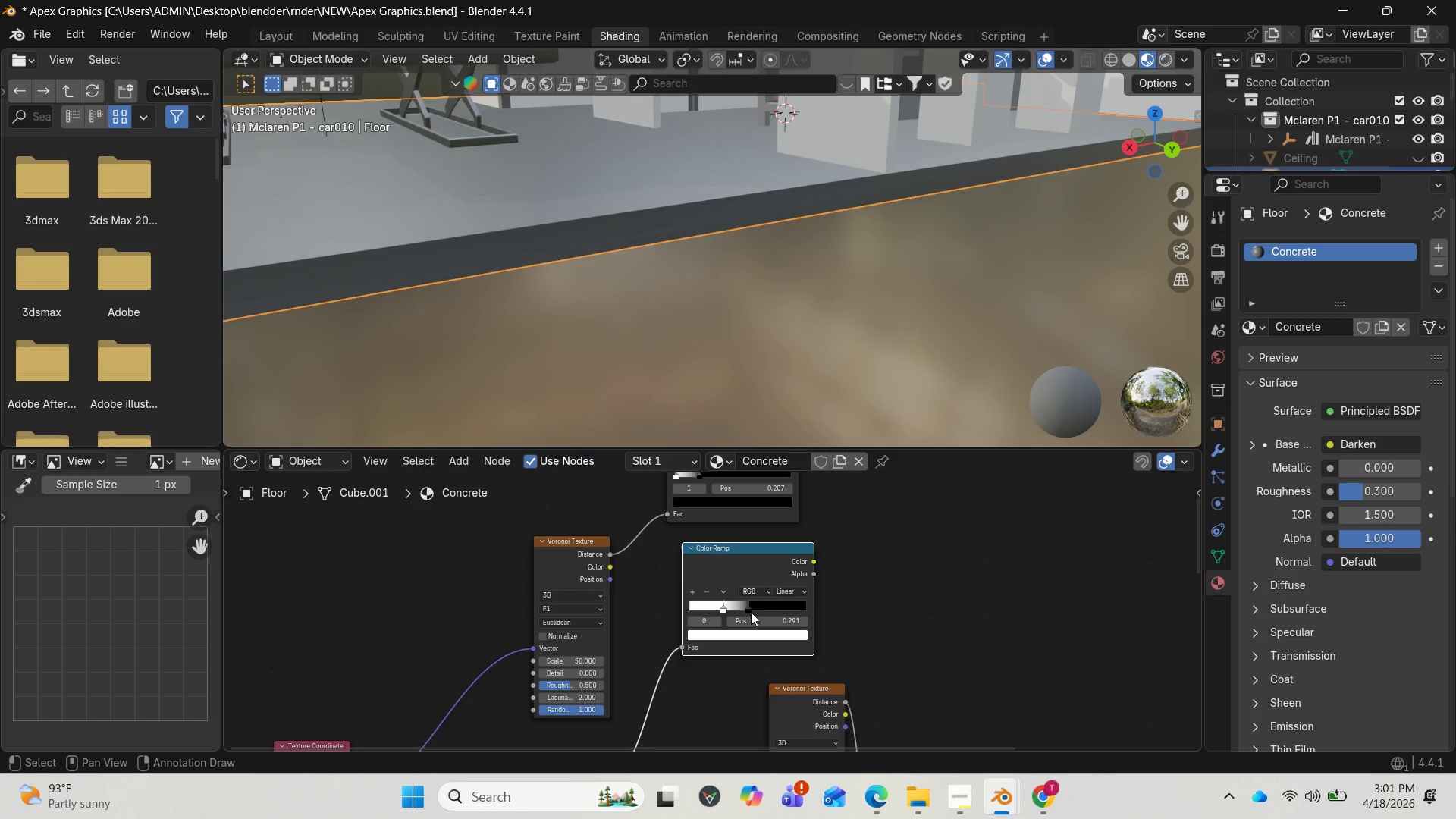 
left_click_drag(start_coordinate=[752, 612], to_coordinate=[744, 597])
 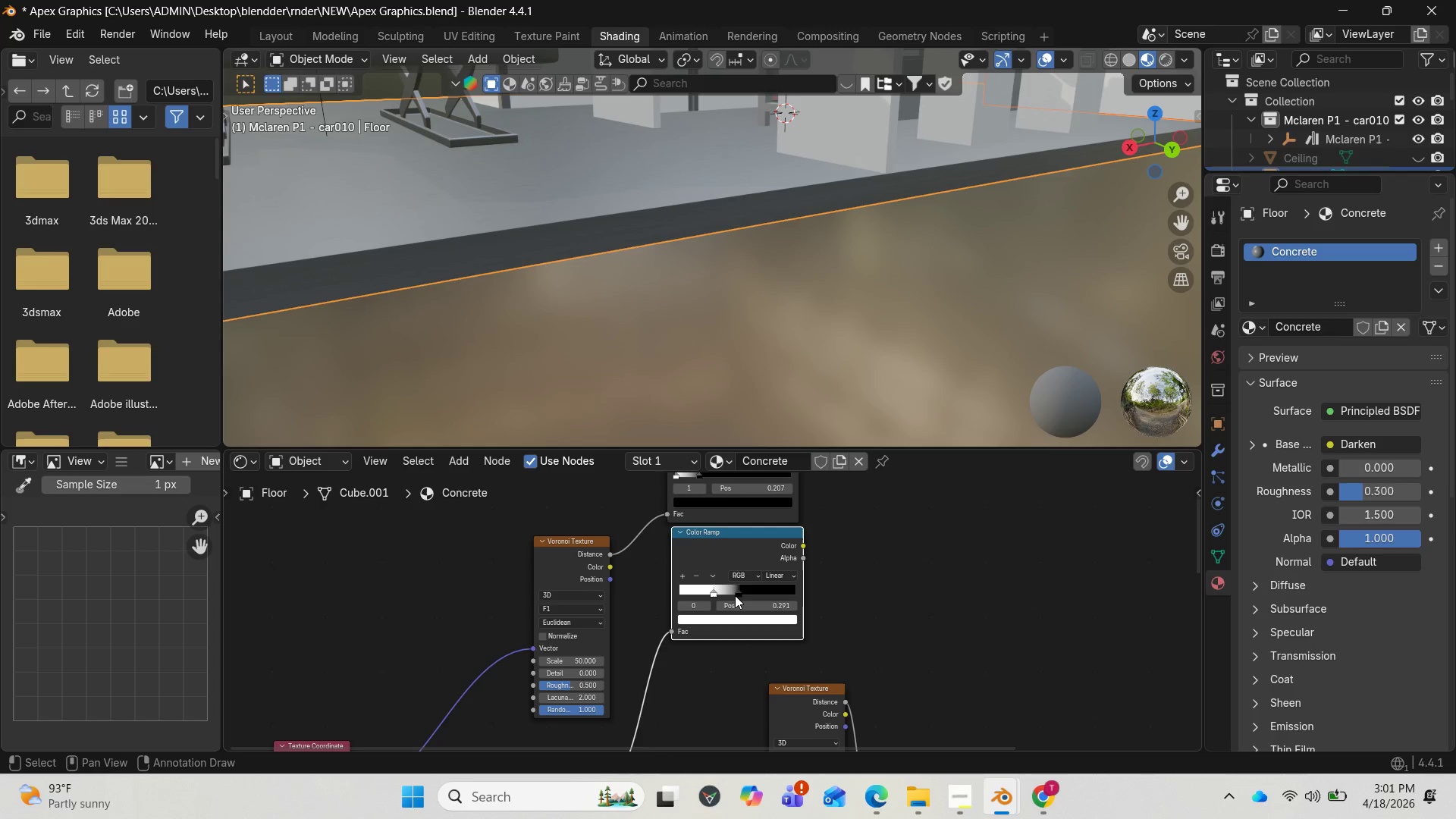 
left_click_drag(start_coordinate=[736, 595], to_coordinate=[745, 598])
 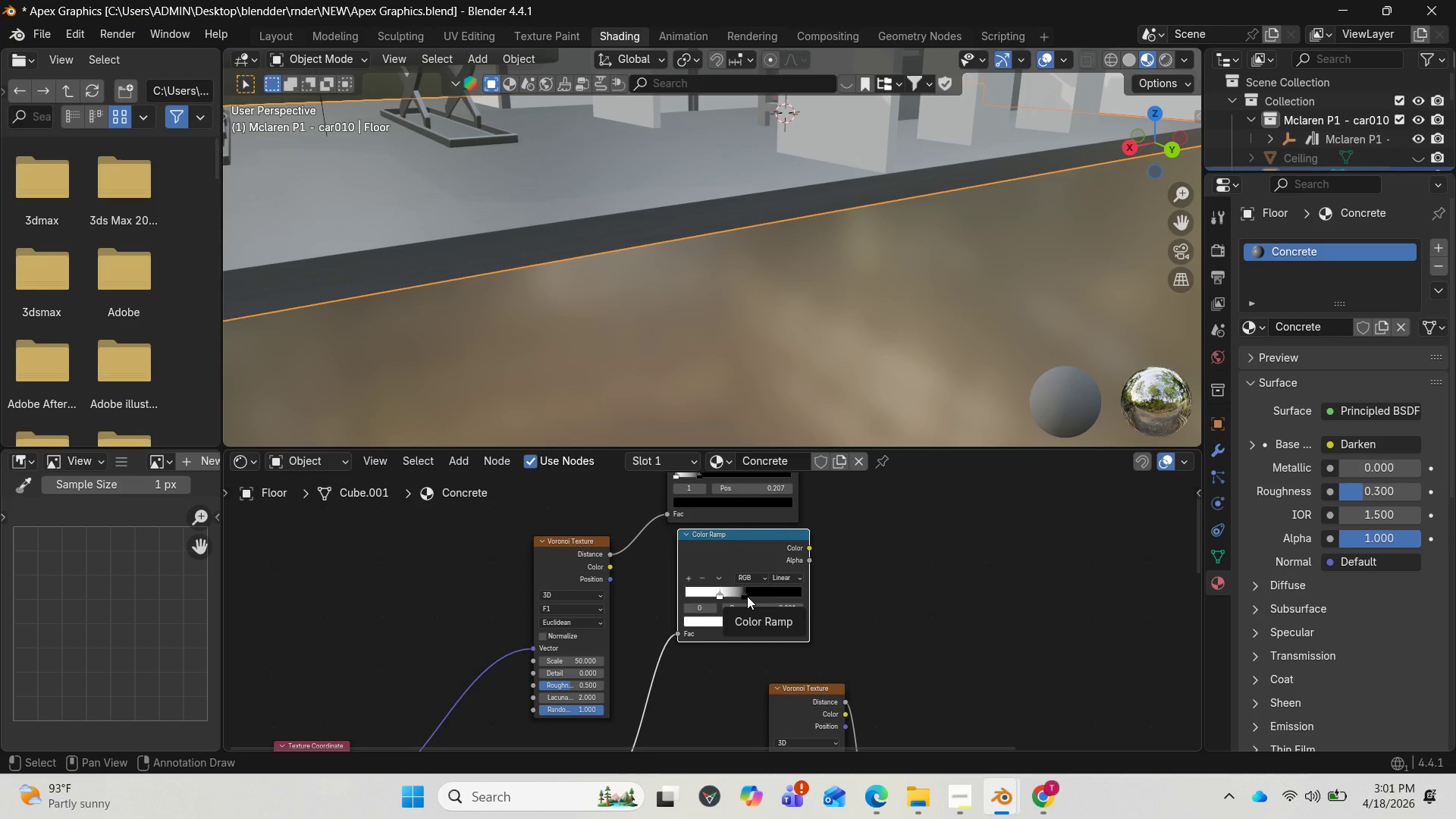 
wait(6.66)
 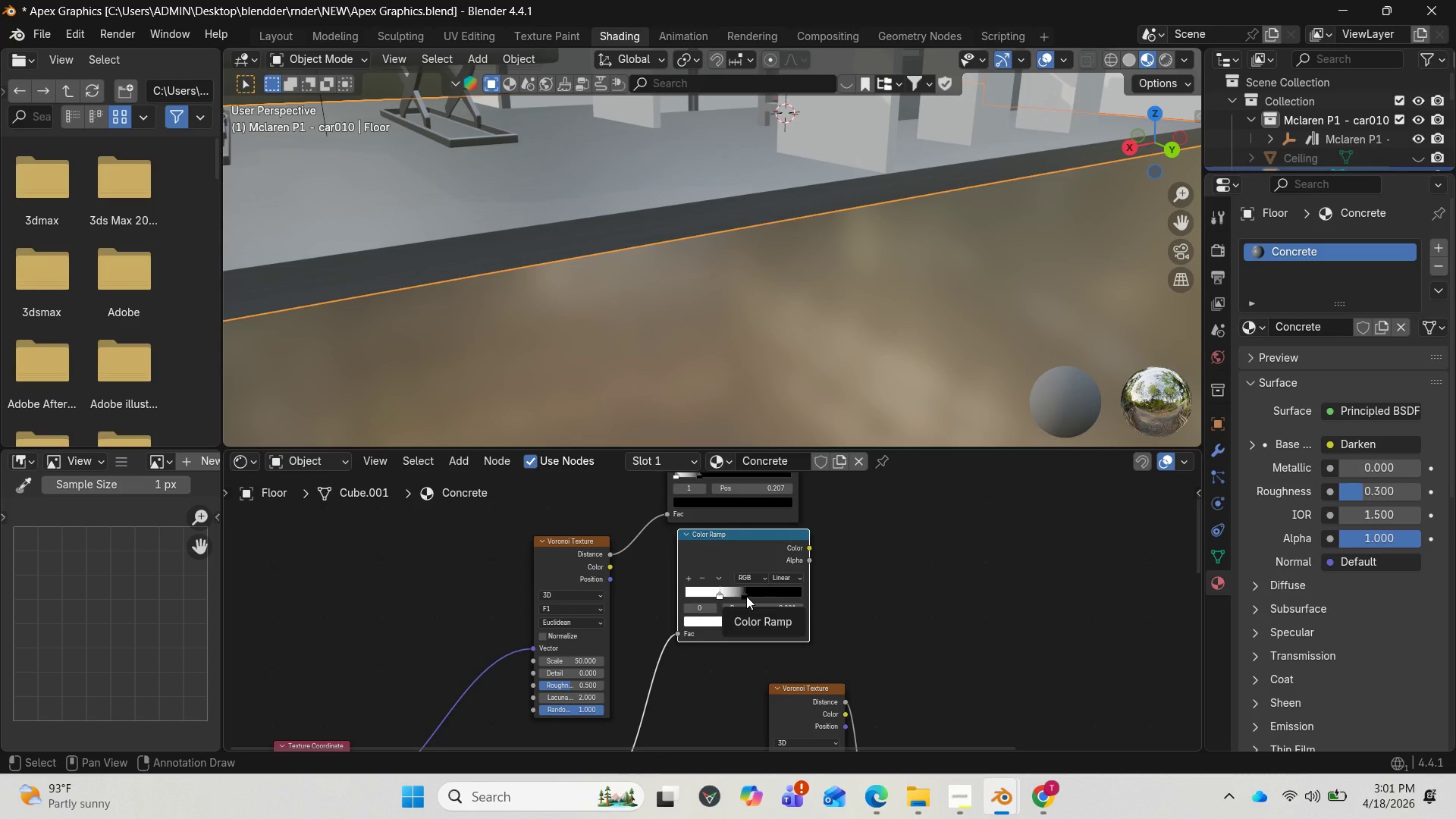 
left_click_drag(start_coordinate=[745, 599], to_coordinate=[758, 604])
 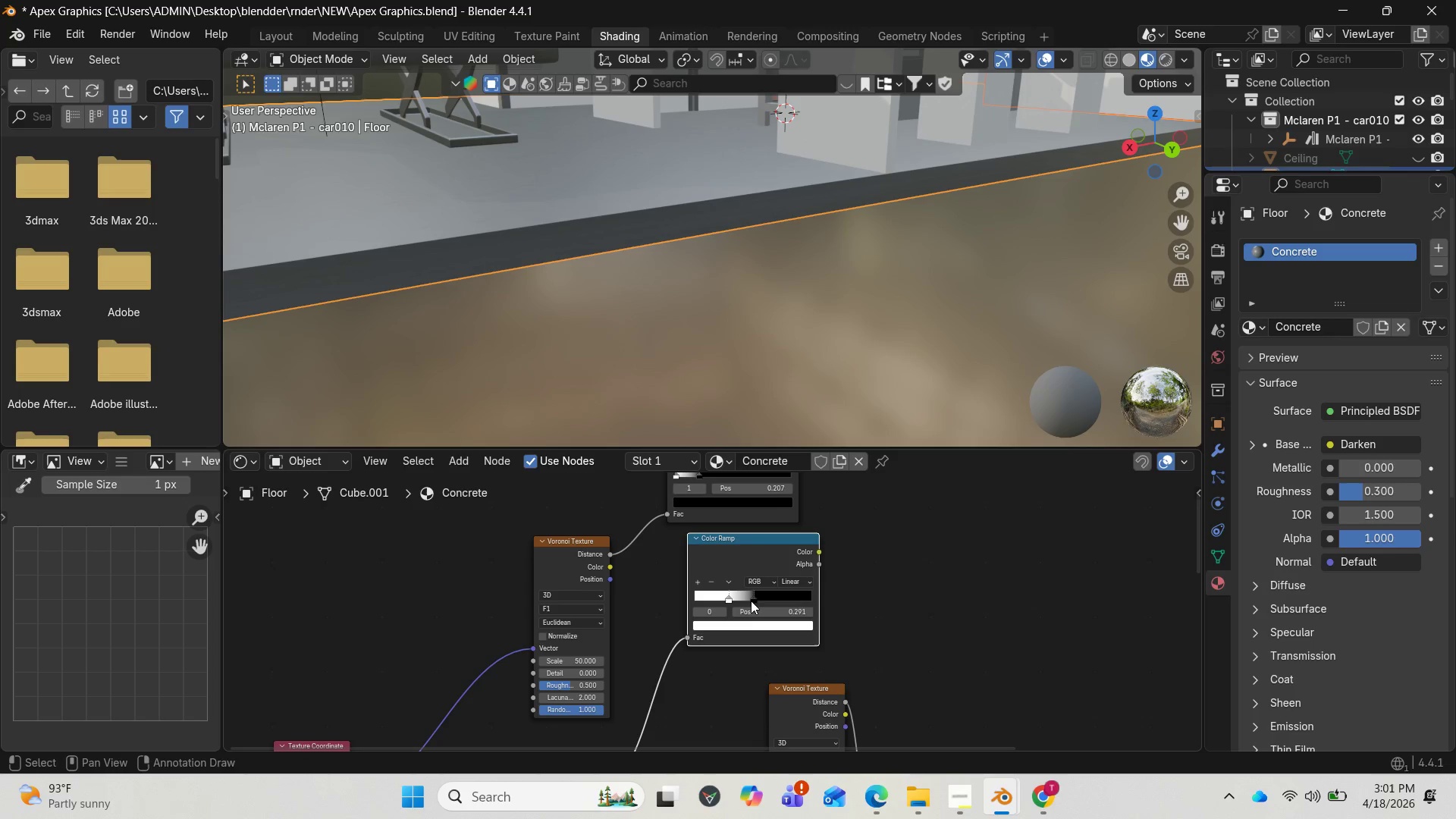 
left_click_drag(start_coordinate=[751, 601], to_coordinate=[765, 601])
 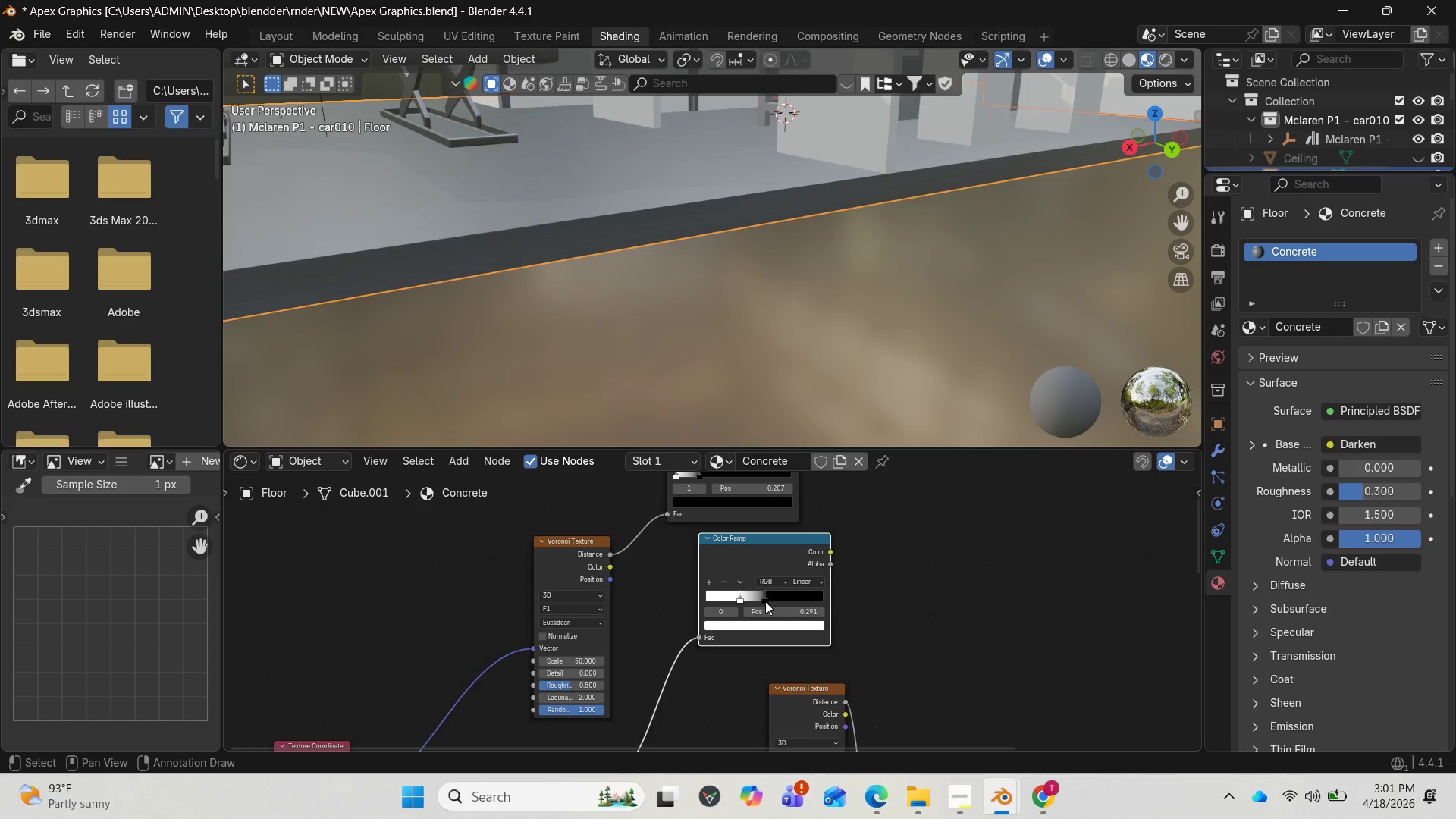 
left_click_drag(start_coordinate=[765, 602], to_coordinate=[741, 601])
 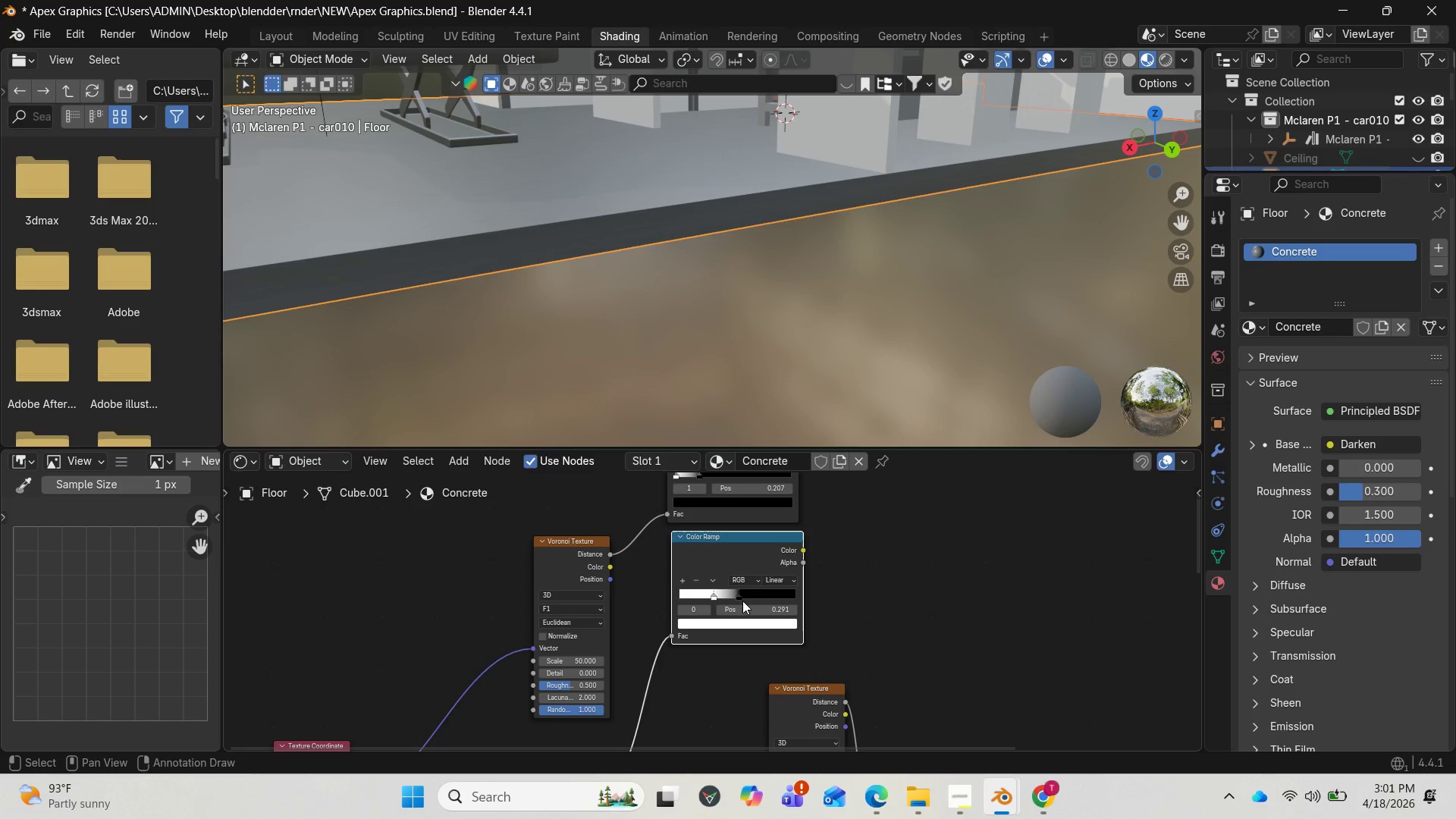 
left_click_drag(start_coordinate=[742, 601], to_coordinate=[752, 601])
 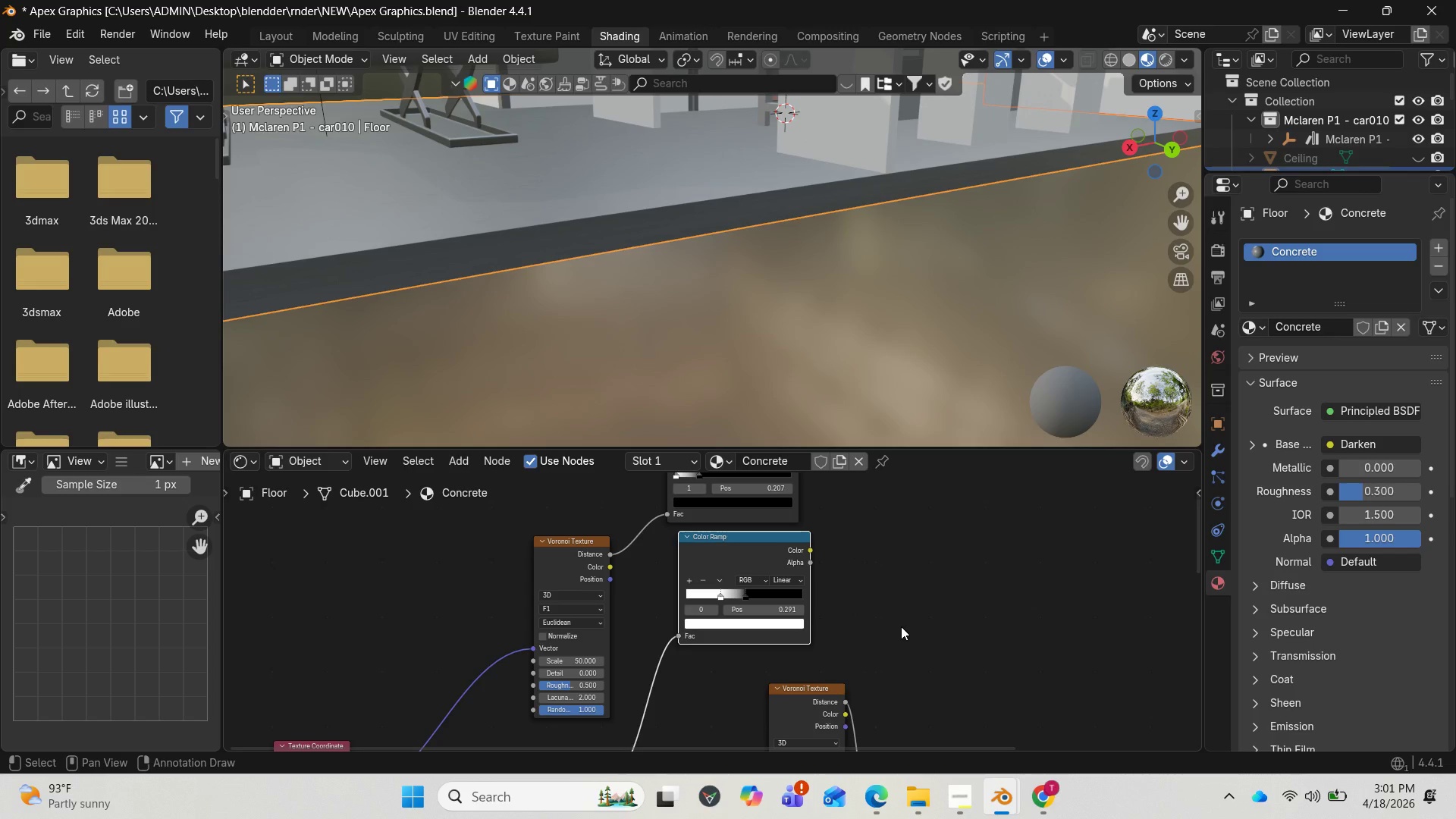 
wait(5.12)
 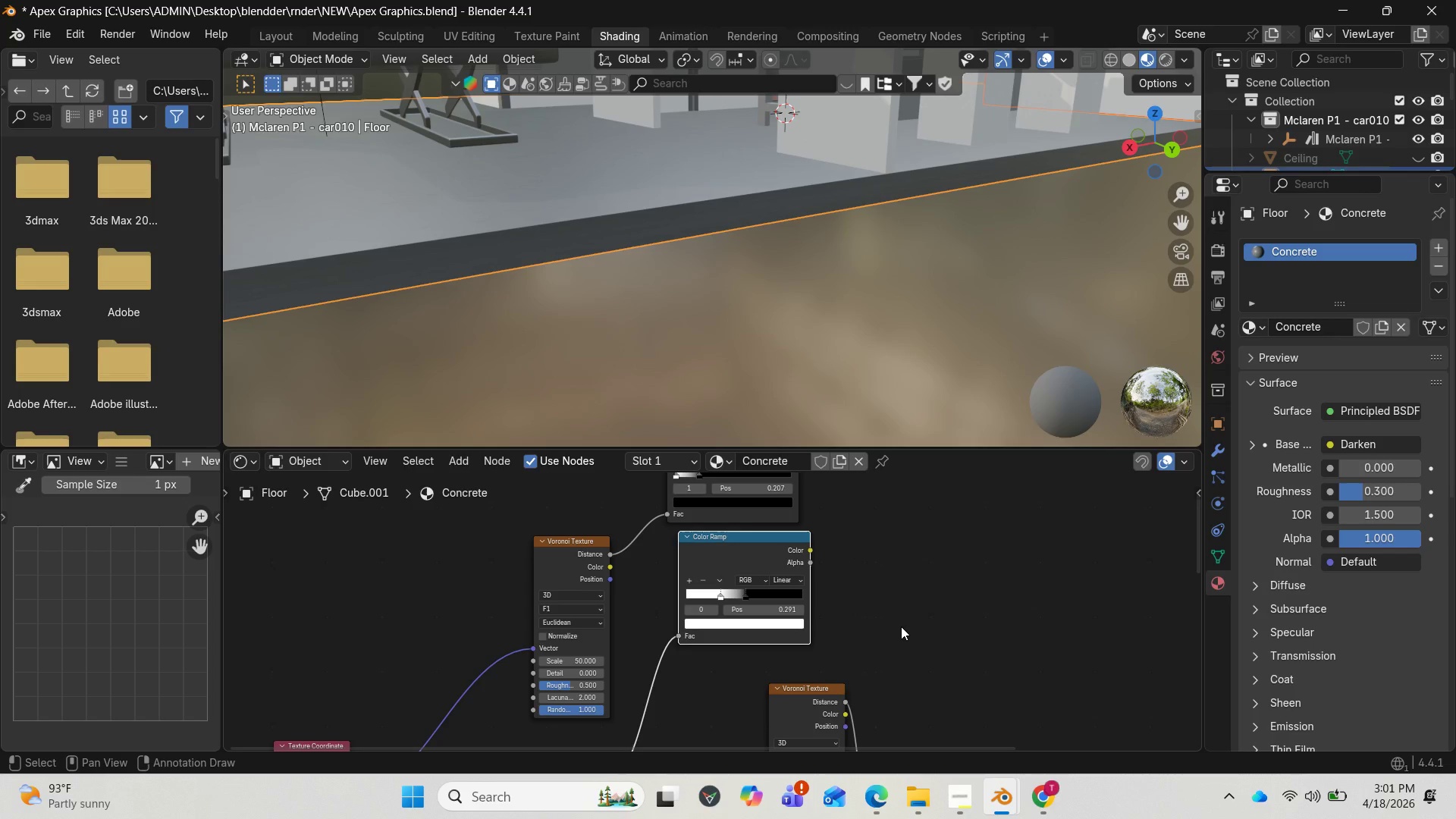 
scroll: coordinate [741, 693], scroll_direction: up, amount: 2.0
 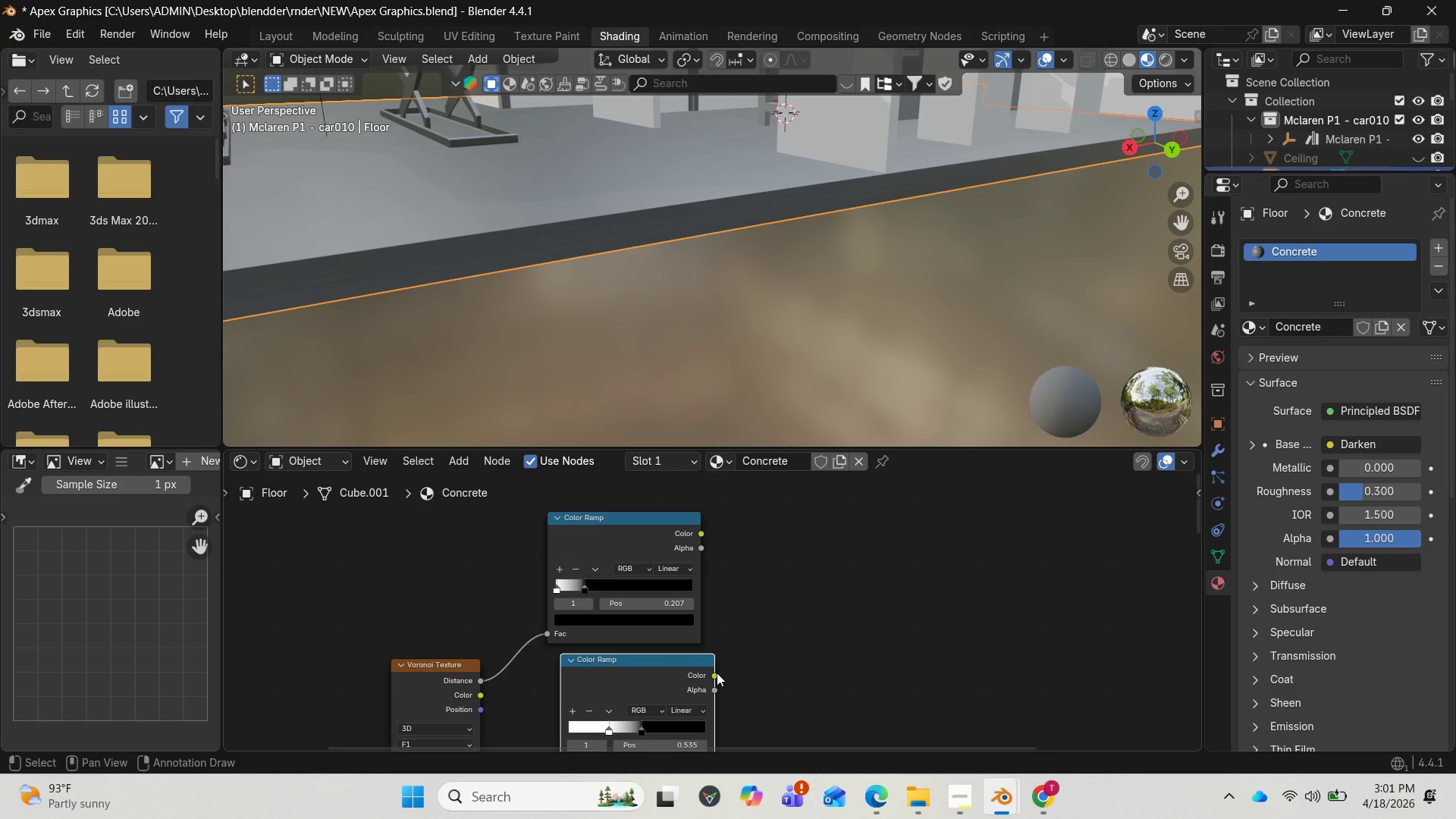 
left_click_drag(start_coordinate=[717, 673], to_coordinate=[808, 635])
 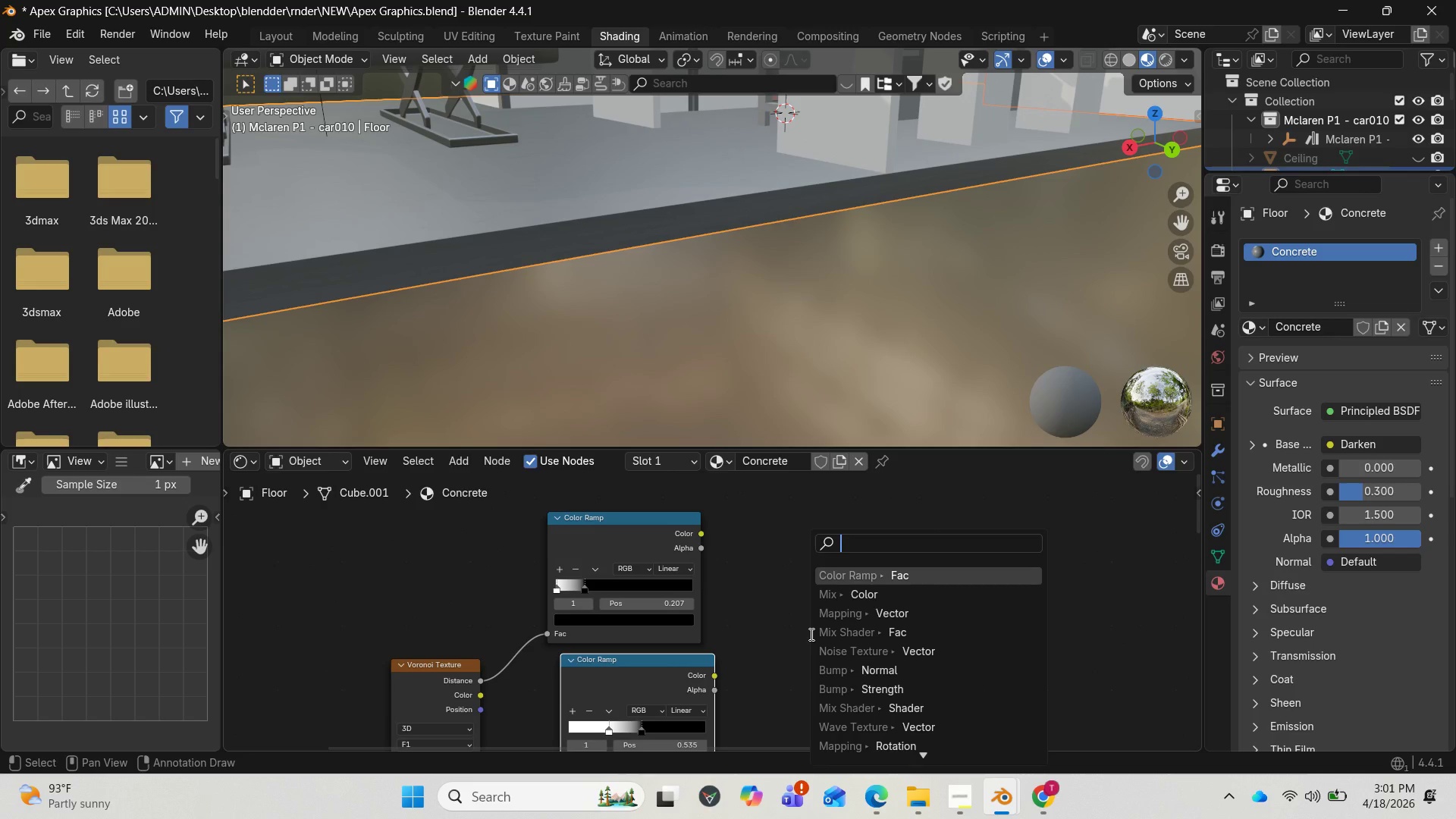 
type(mix)
 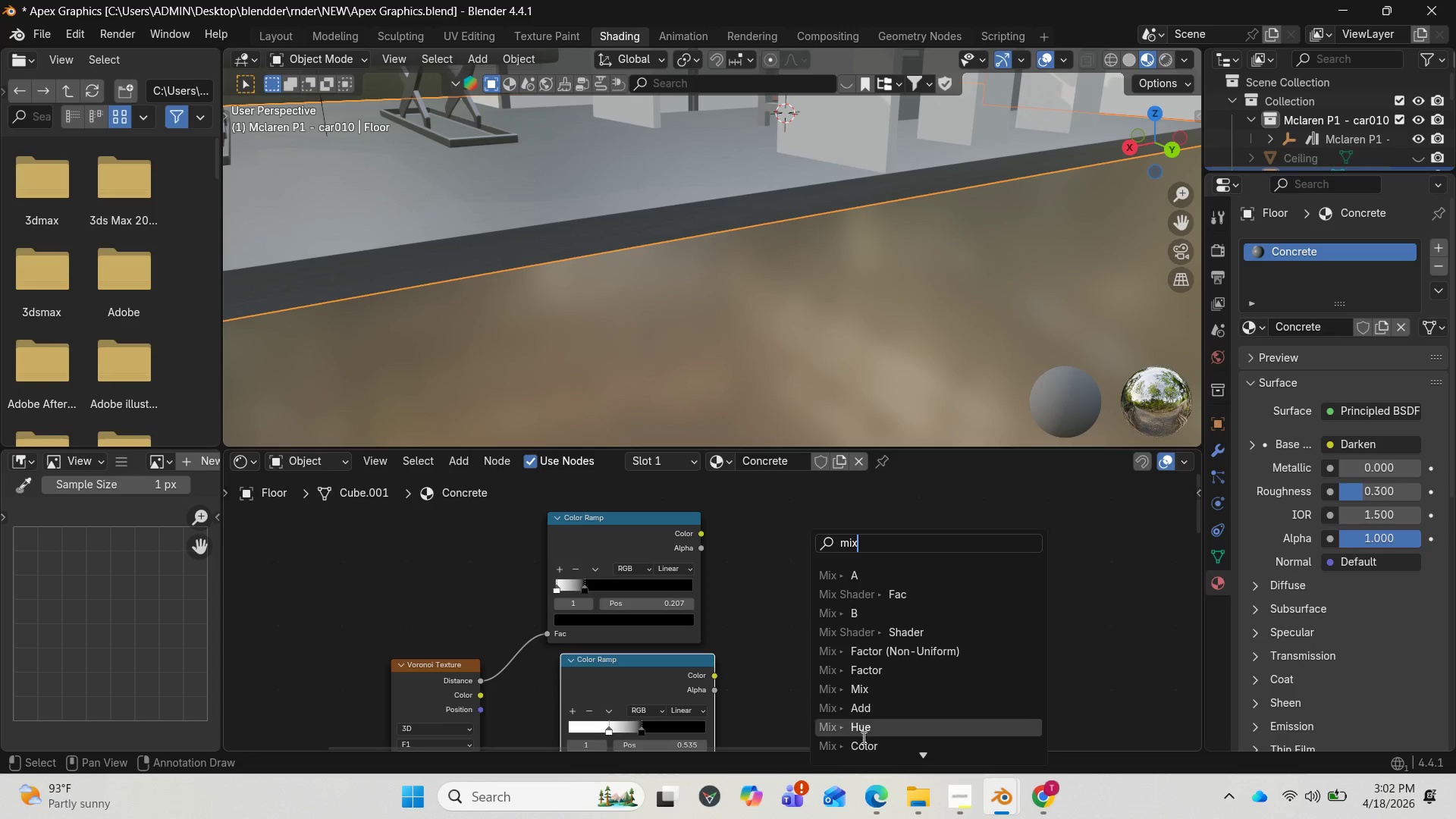 
wait(6.48)
 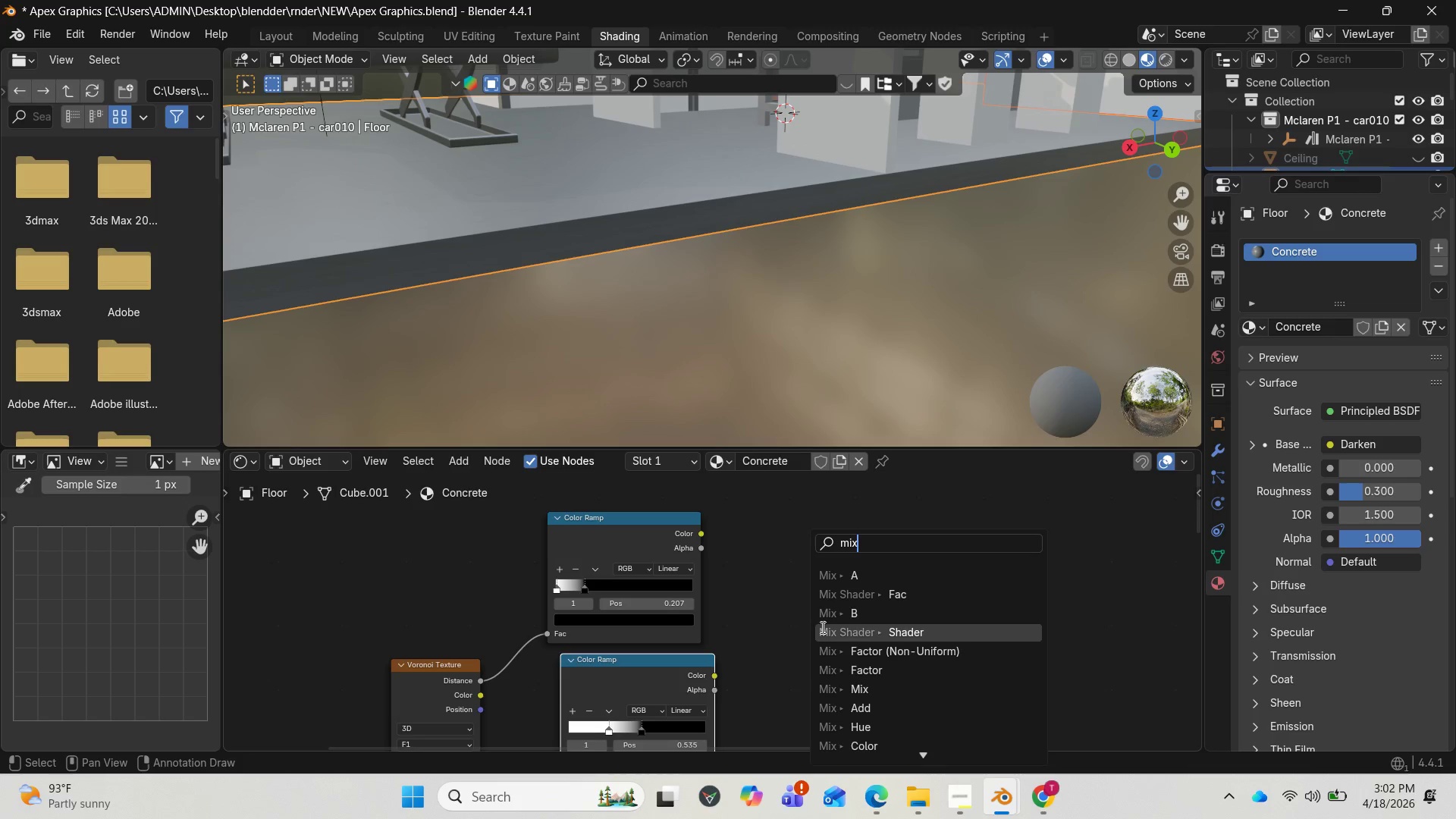 
left_click([852, 661])
 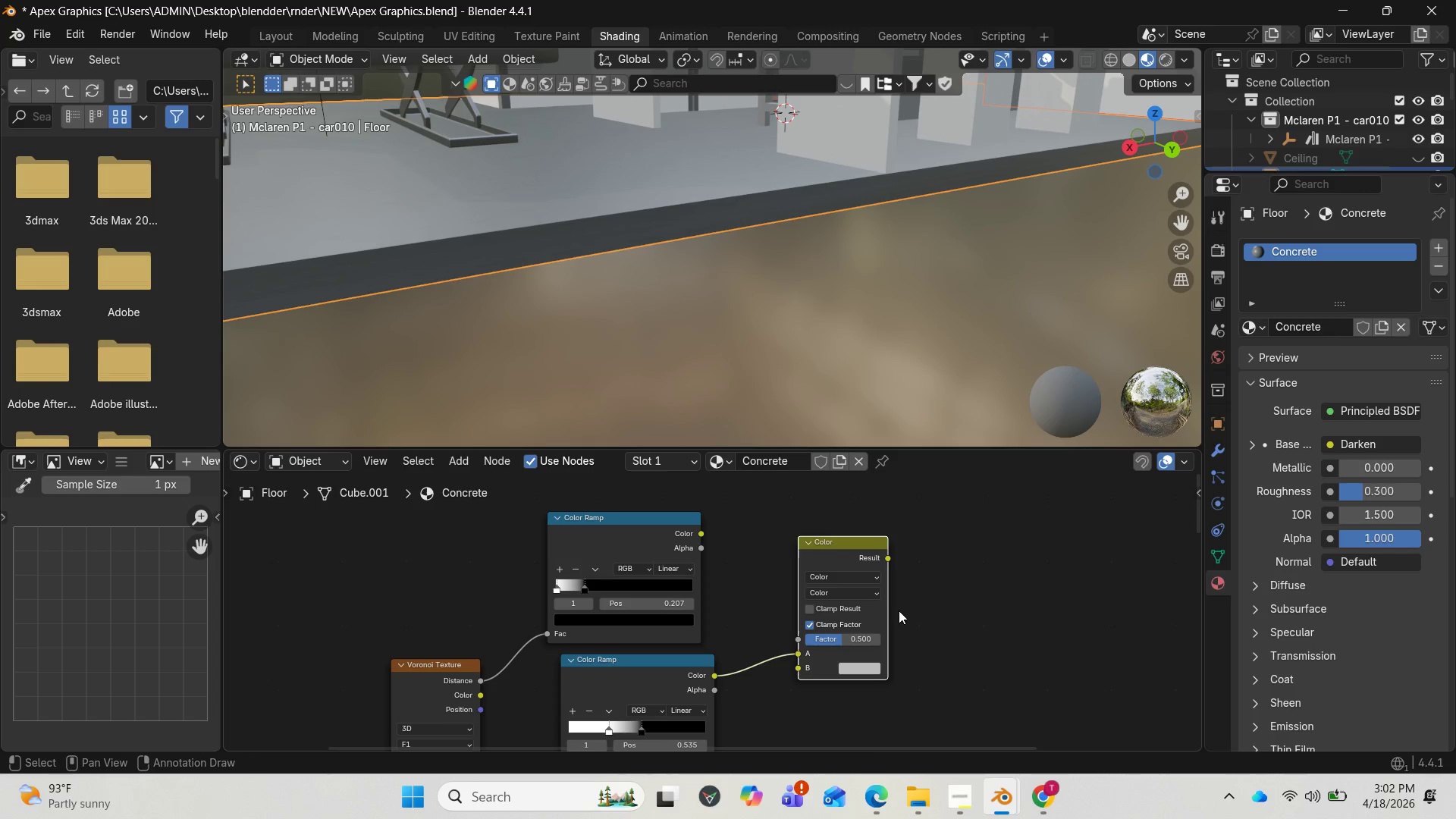 
left_click([873, 588])
 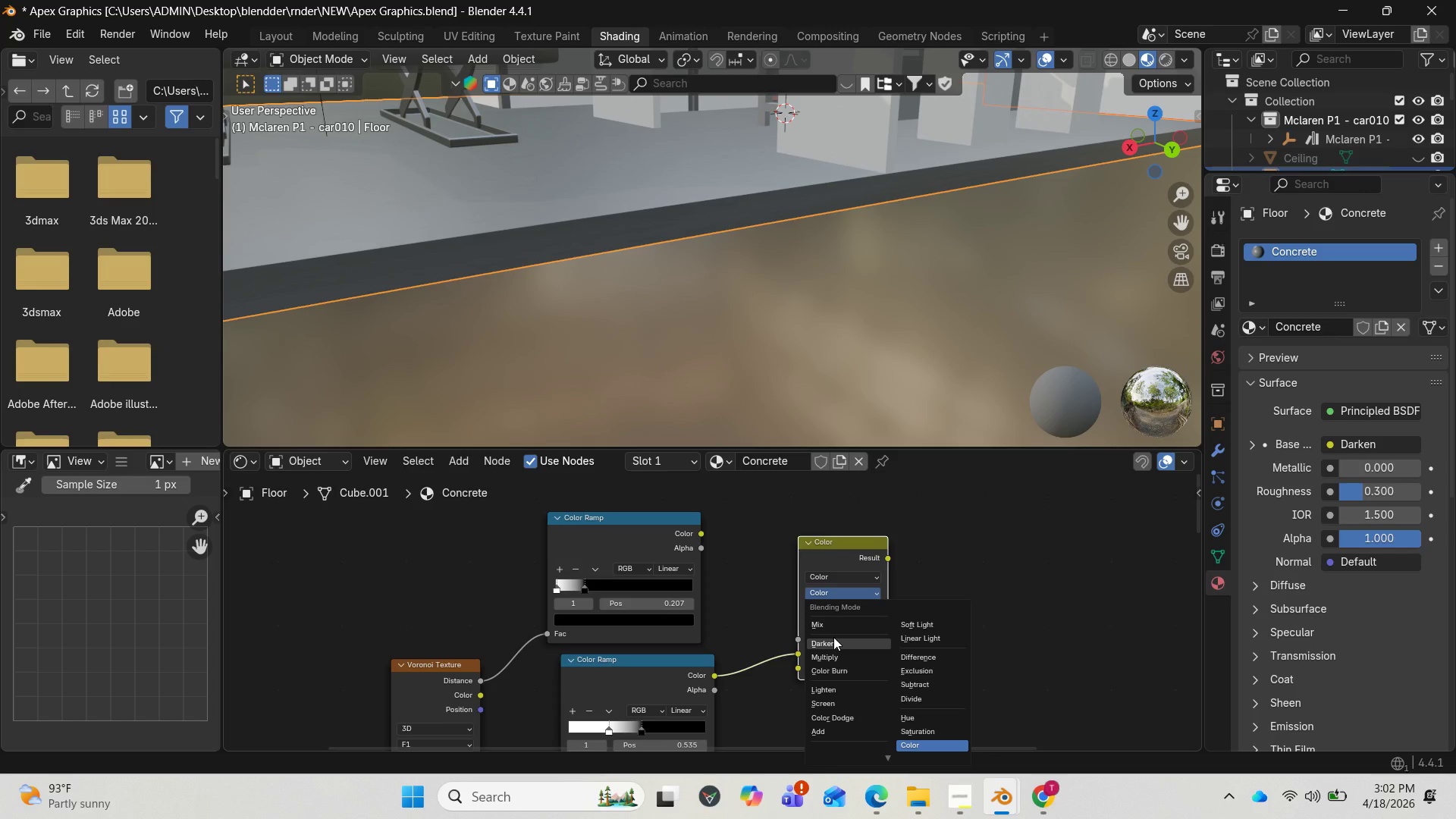 
left_click([827, 625])
 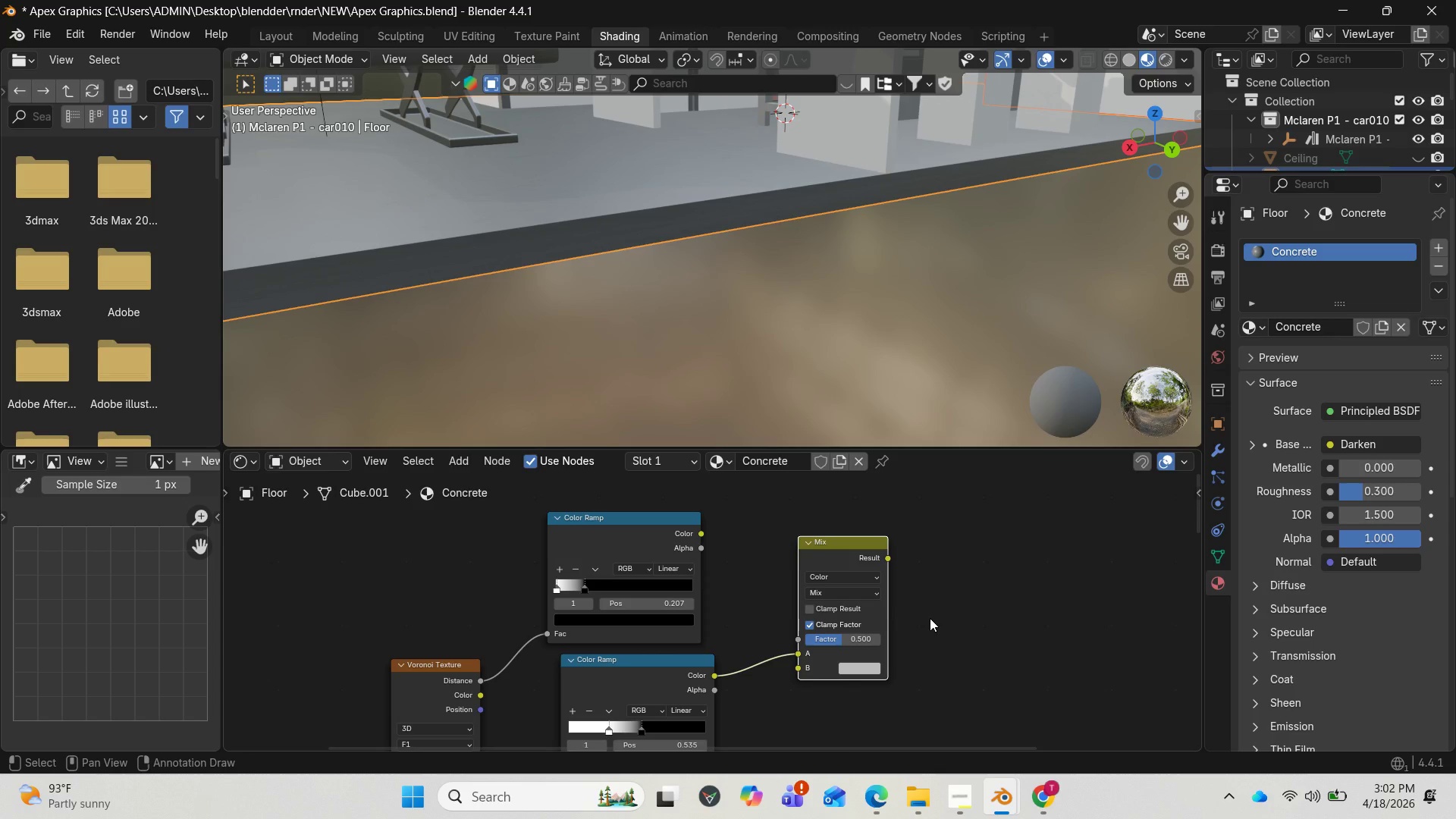 
wait(10.75)
 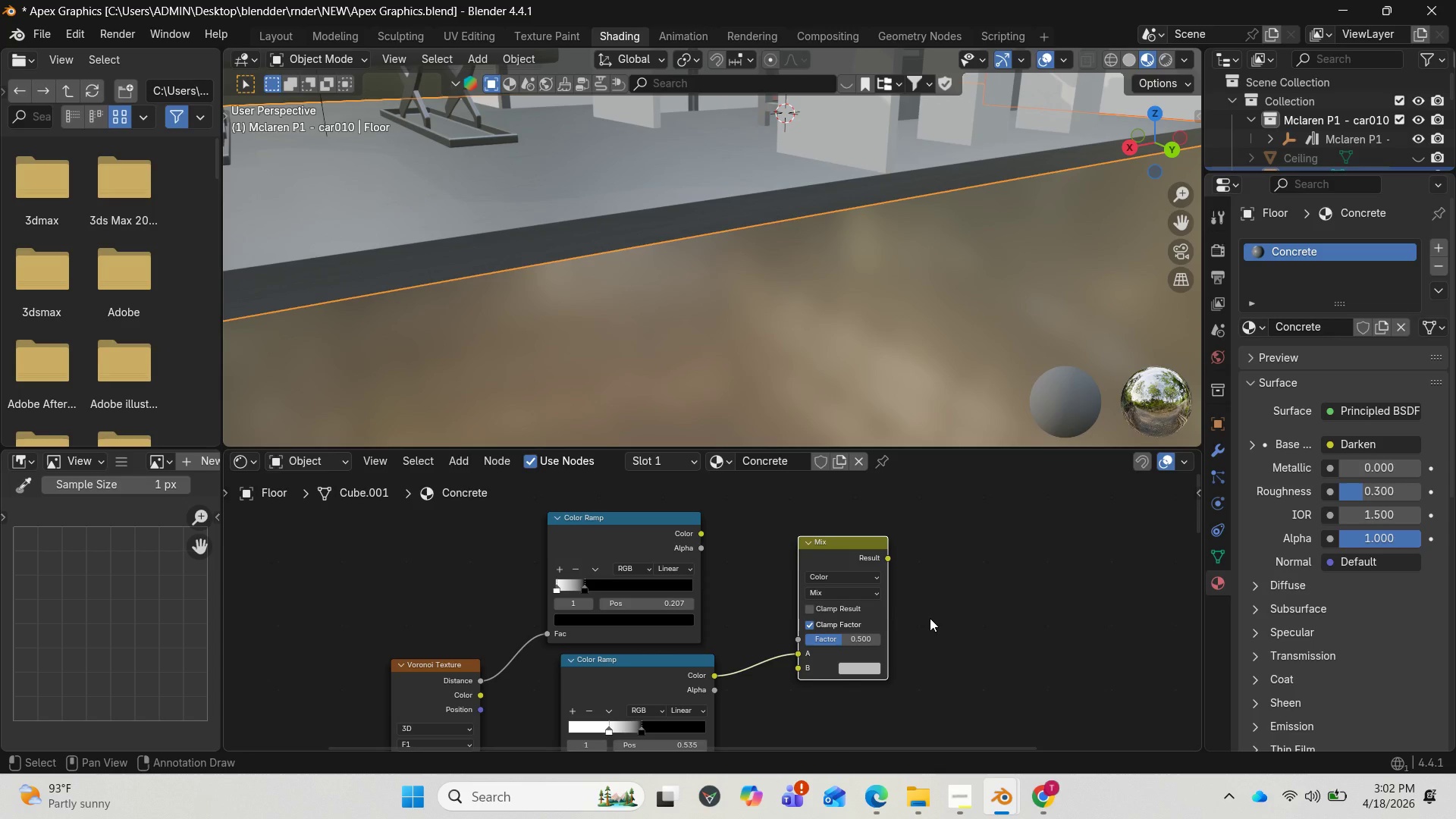 
left_click([873, 579])
 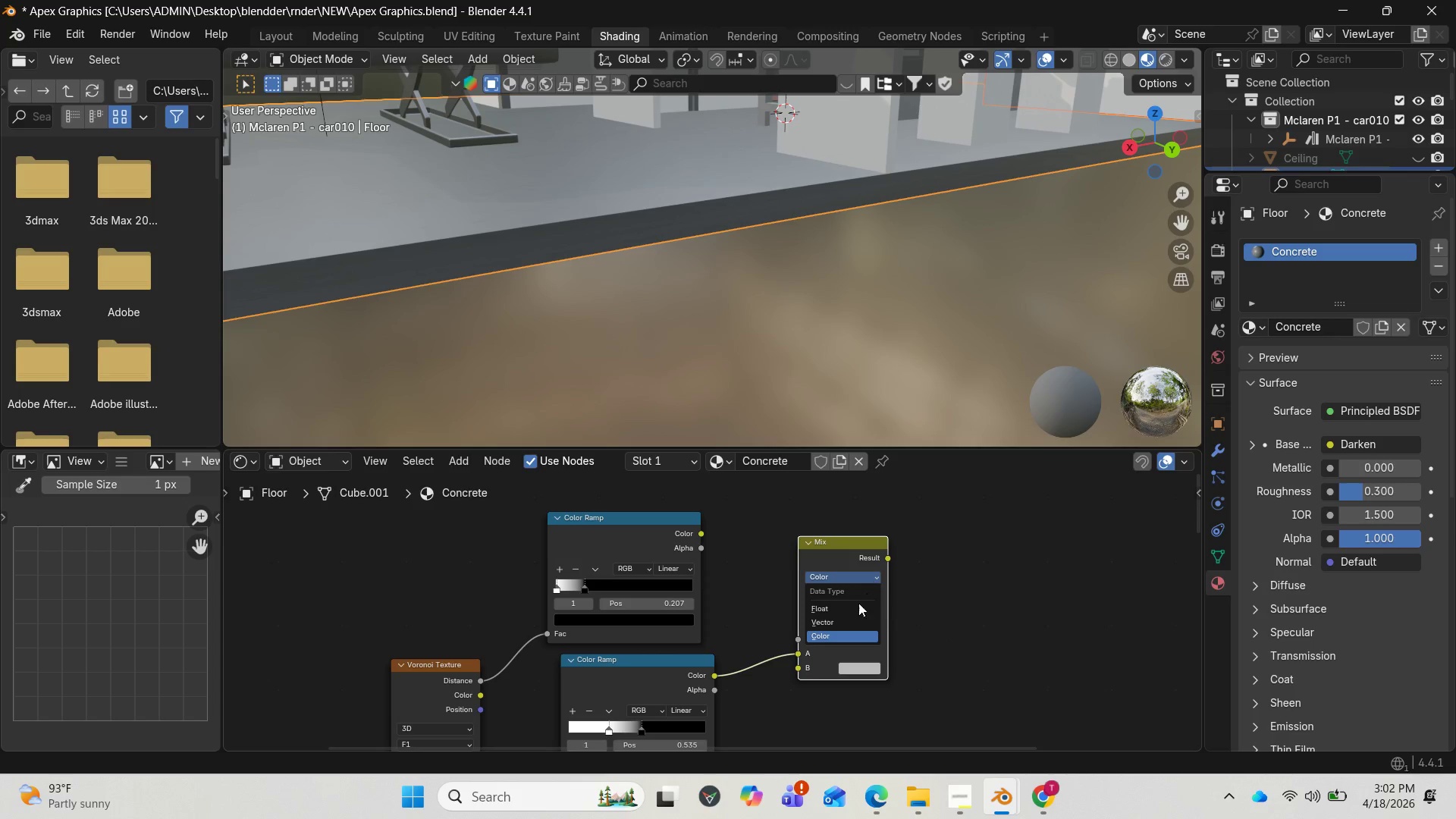 
left_click([846, 617])
 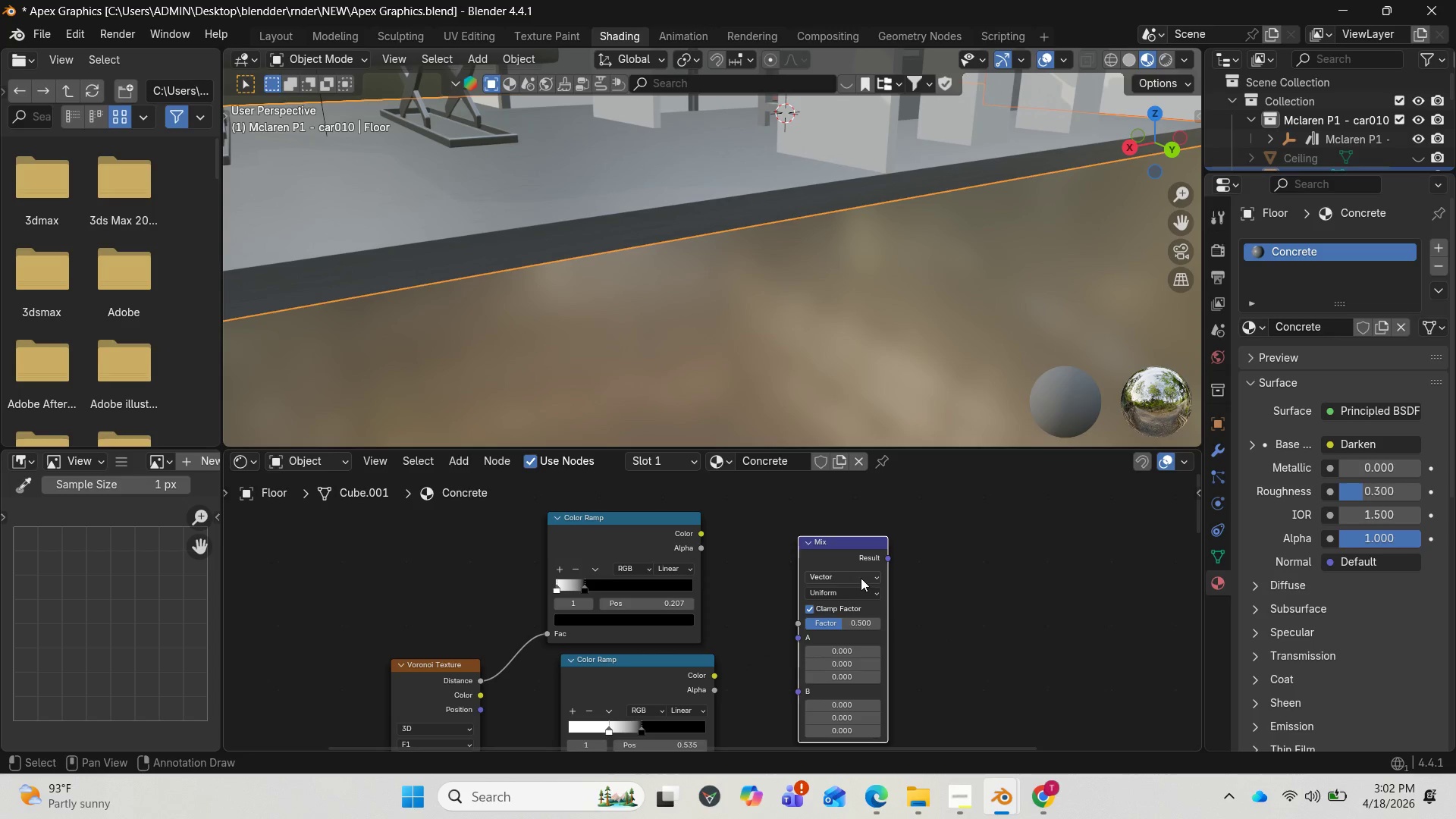 
left_click([836, 604])
 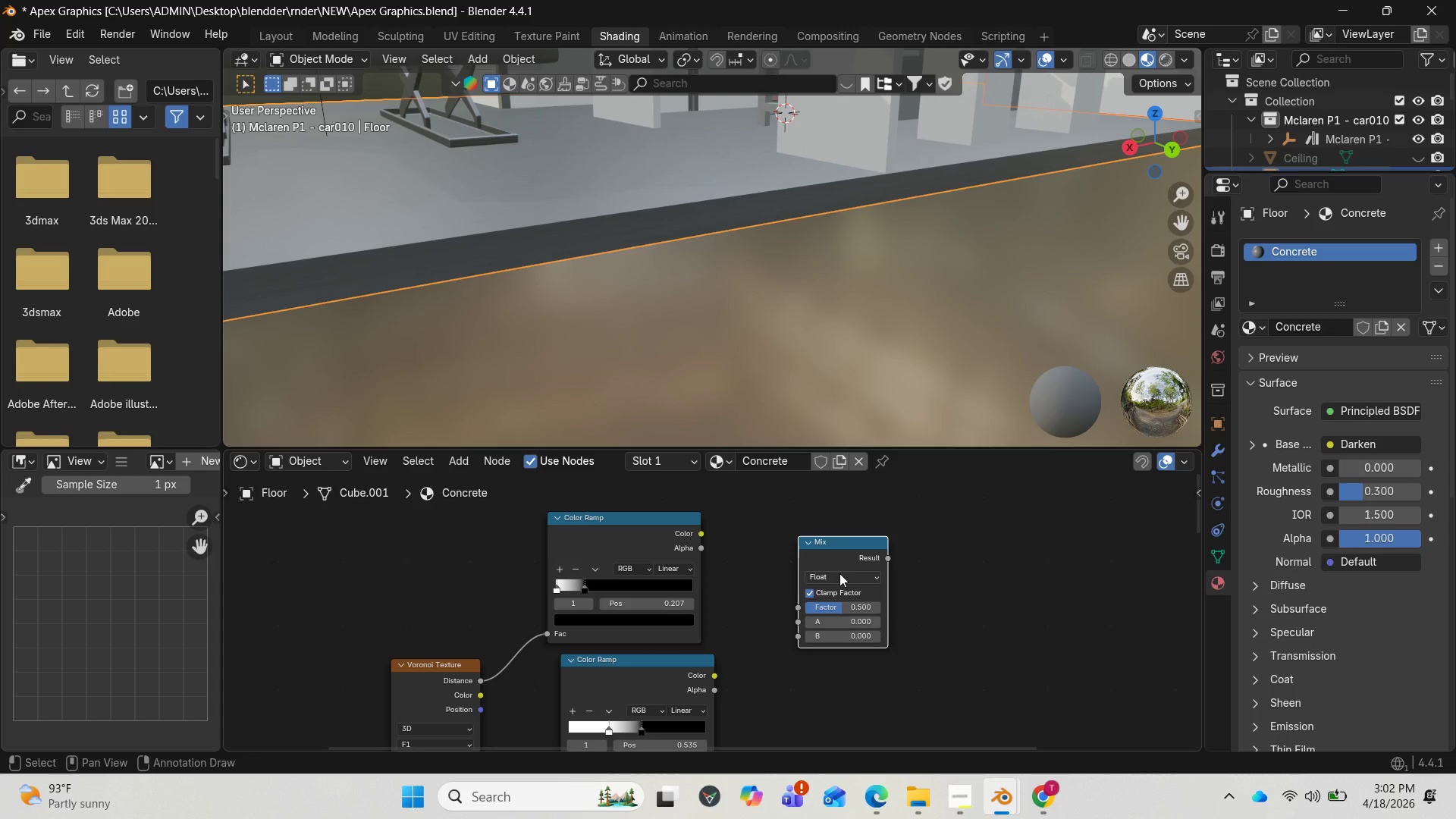 
left_click([840, 573])
 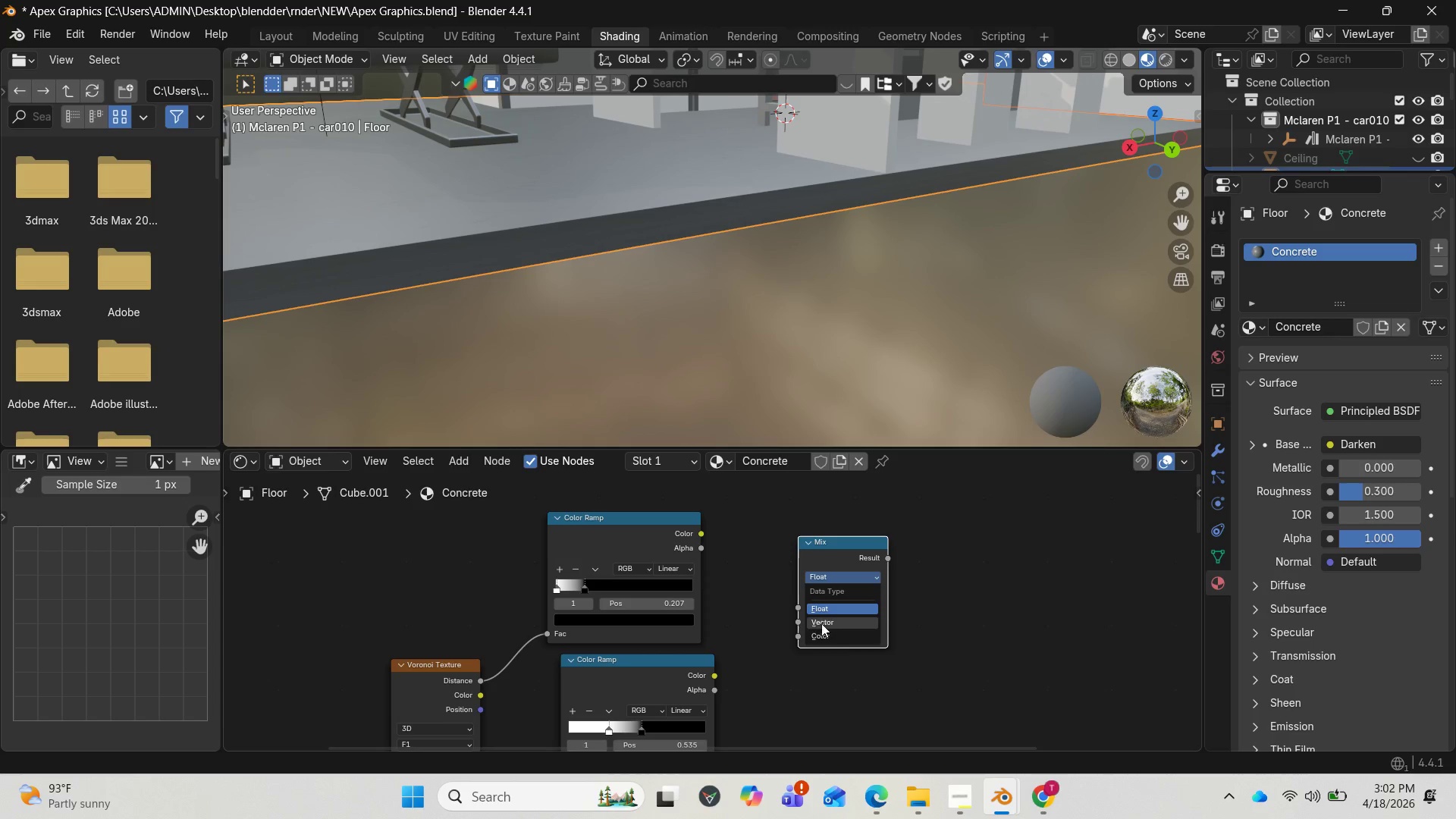 
left_click([819, 632])
 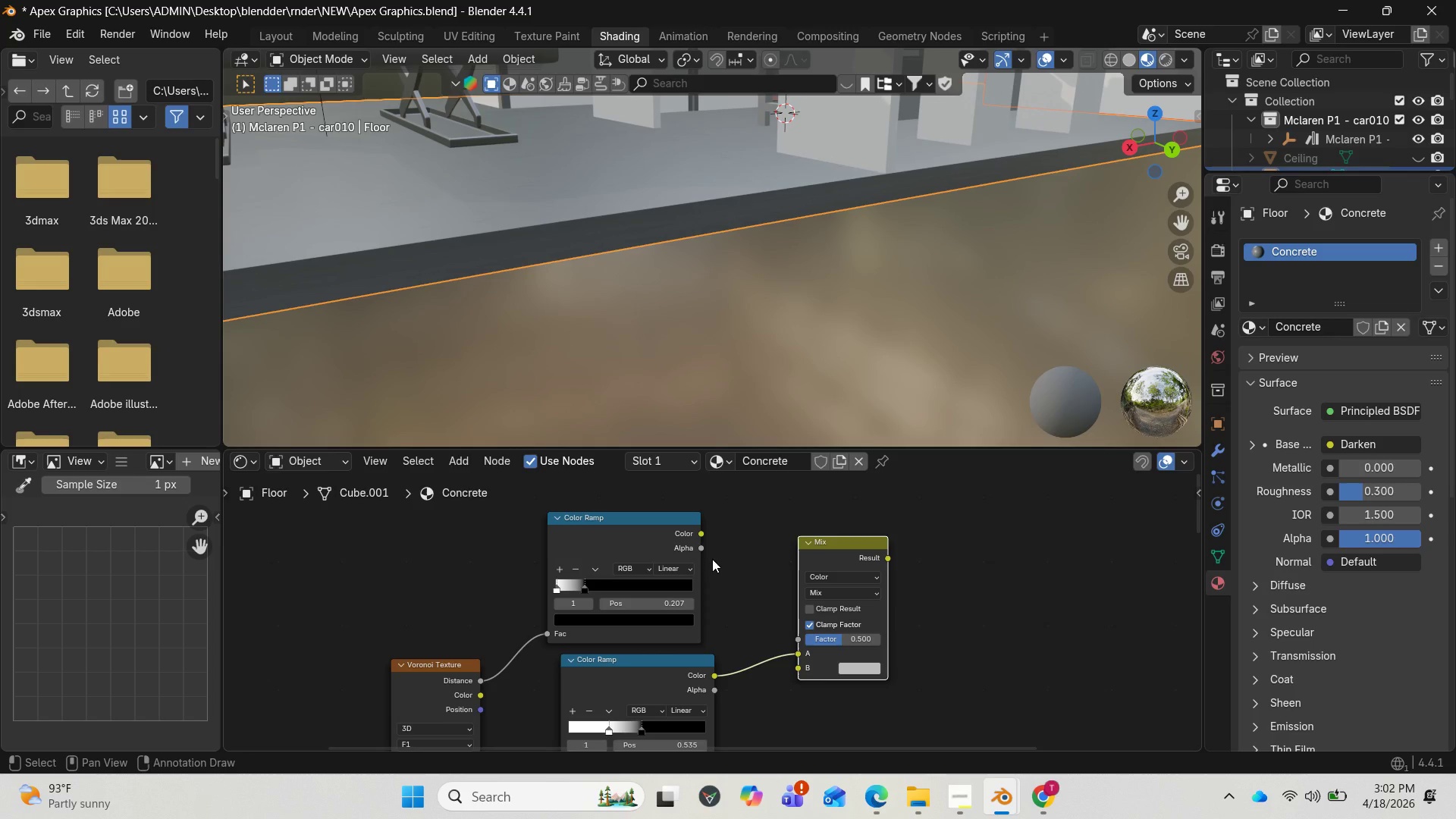 
wait(18.31)
 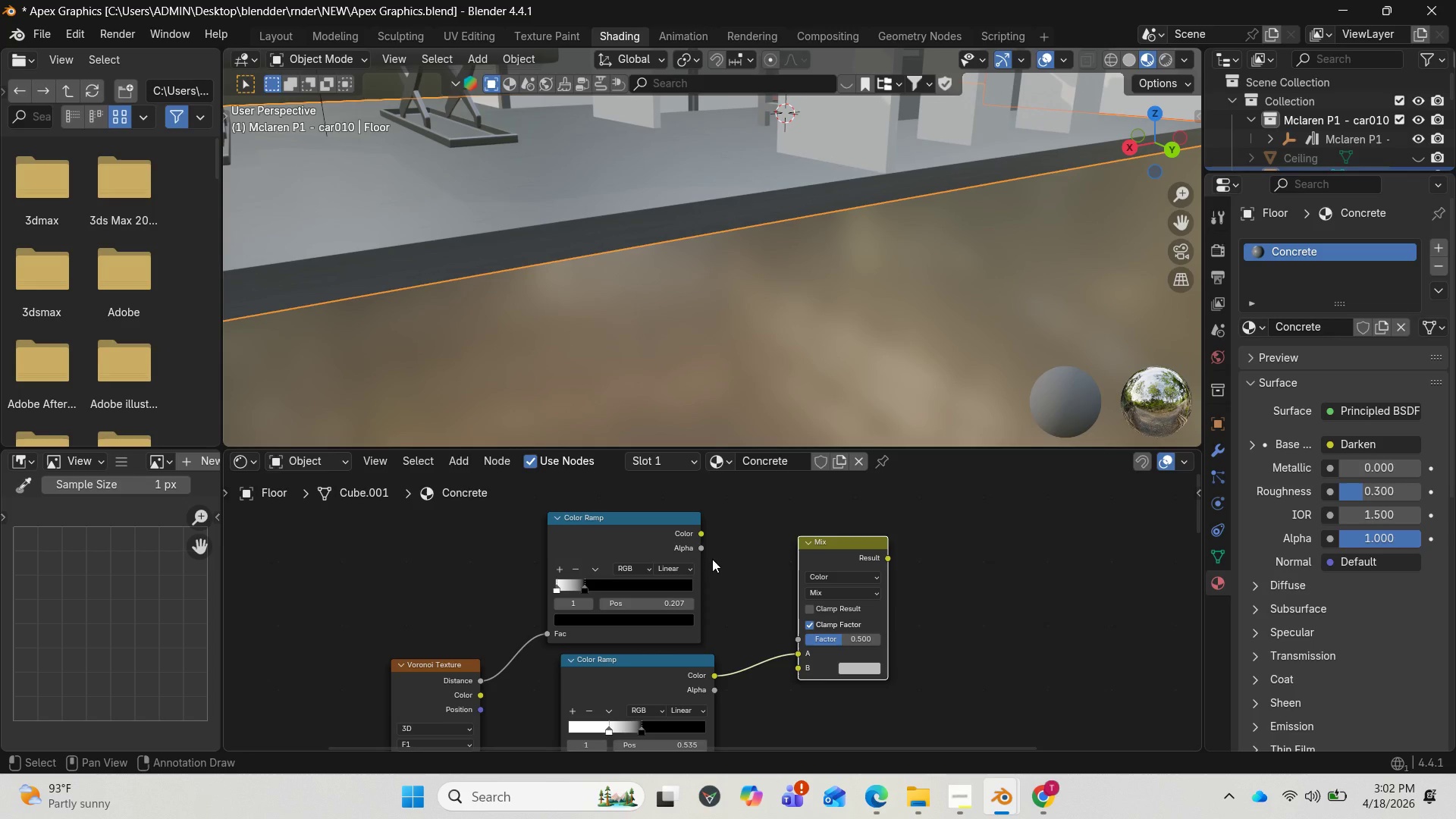 
left_click_drag(start_coordinate=[711, 673], to_coordinate=[796, 642])
 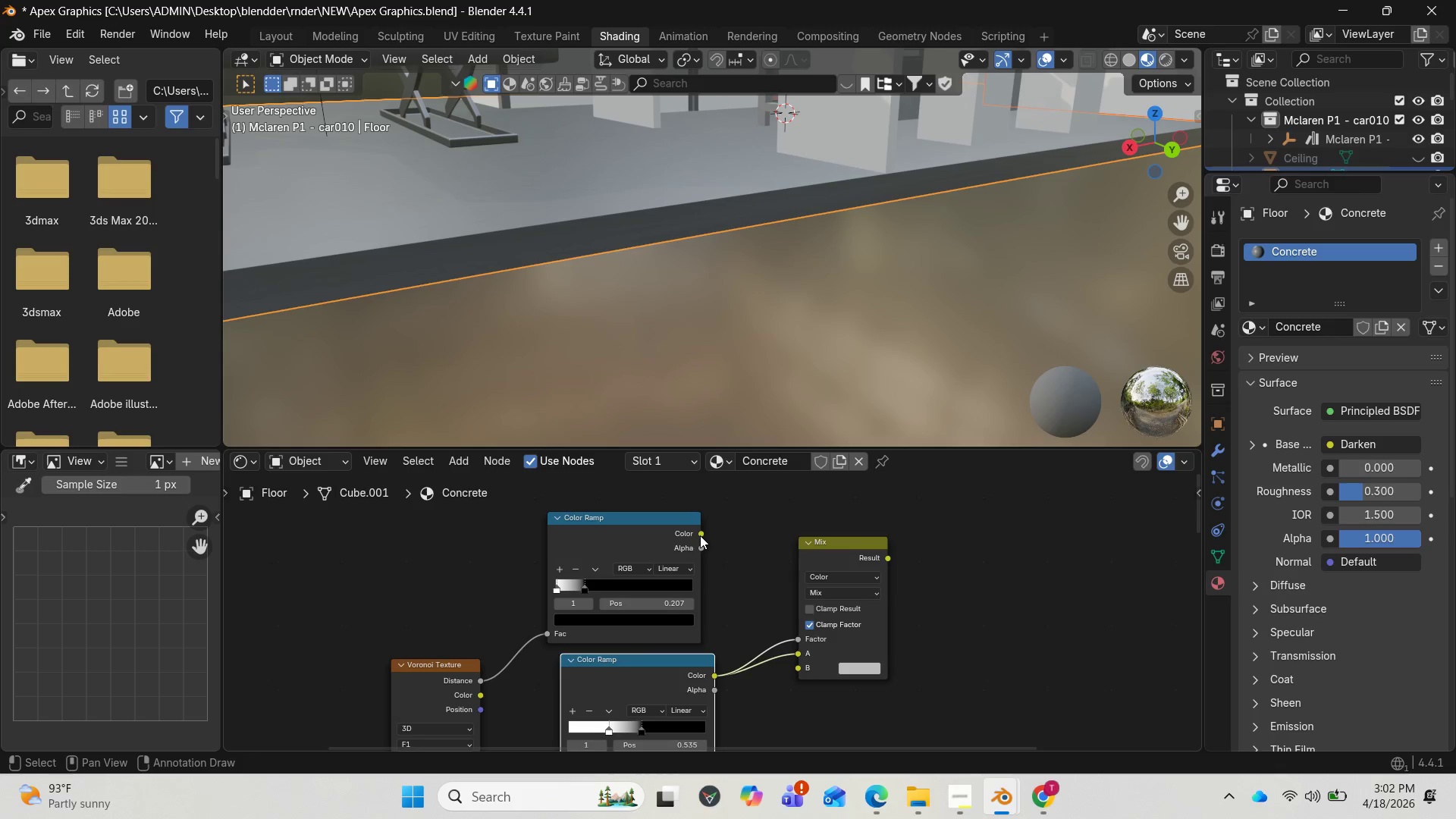 
left_click_drag(start_coordinate=[700, 533], to_coordinate=[780, 669])
 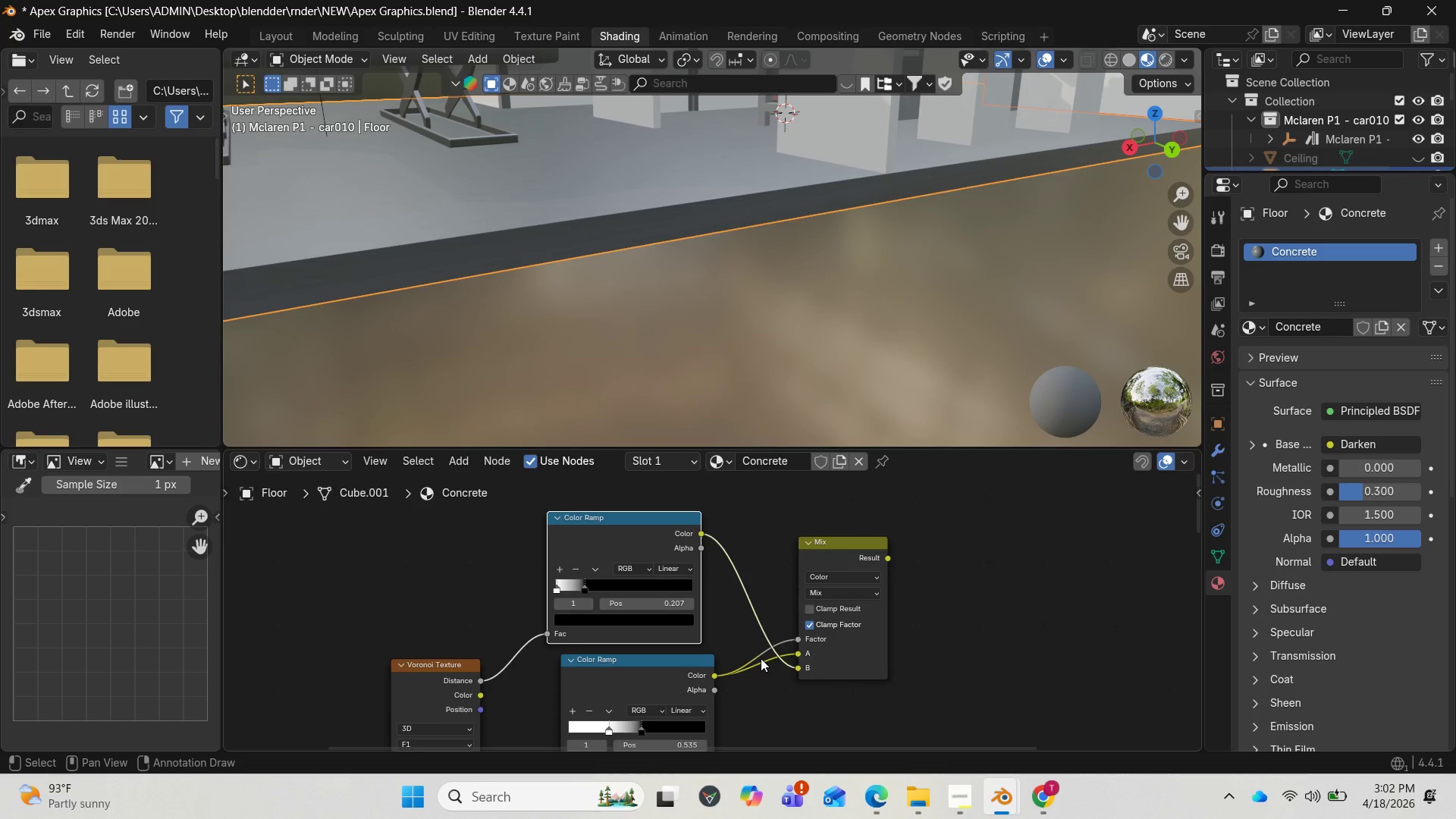 
left_click([760, 659])
 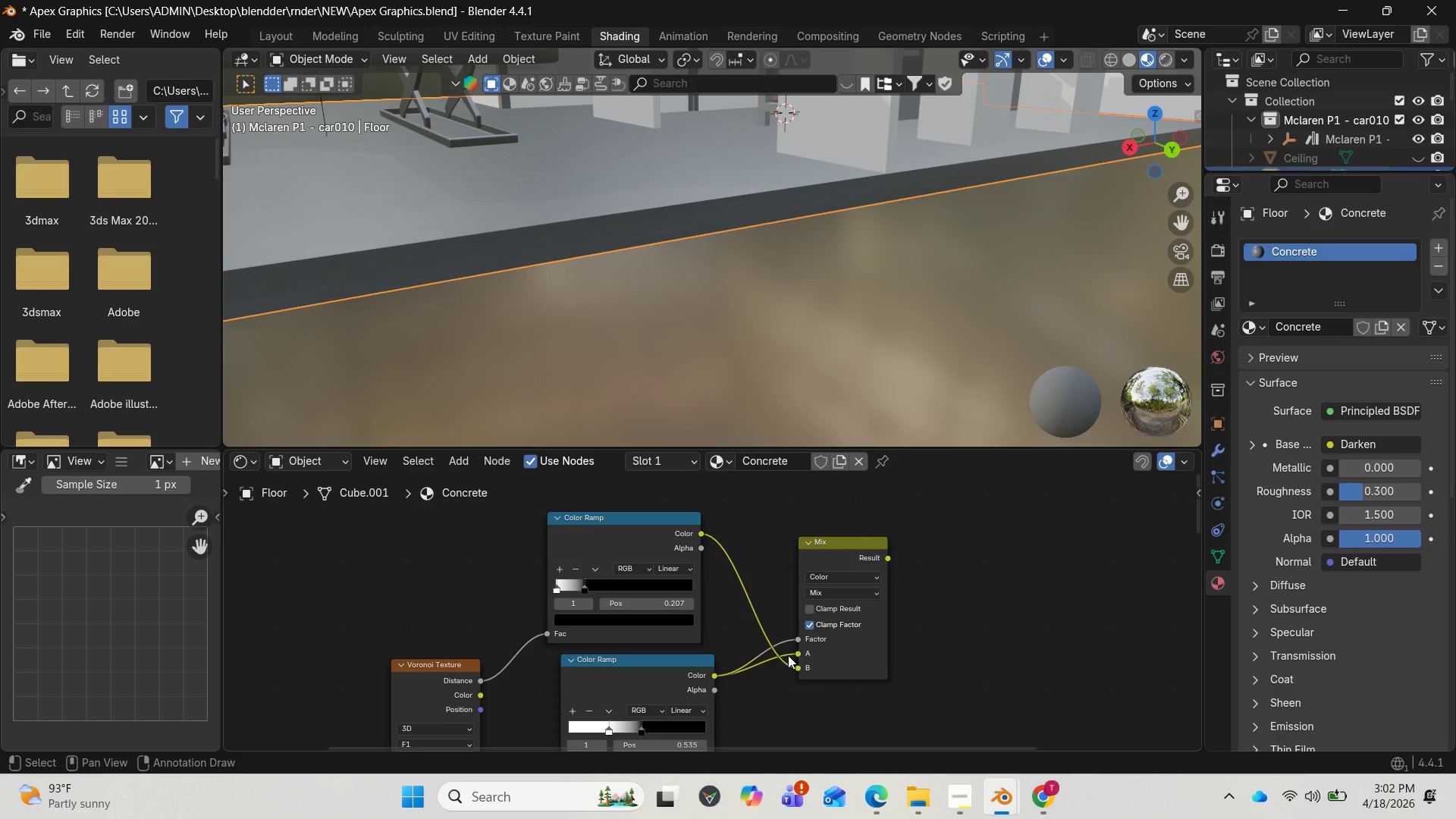 
left_click_drag(start_coordinate=[795, 653], to_coordinate=[720, 679])
 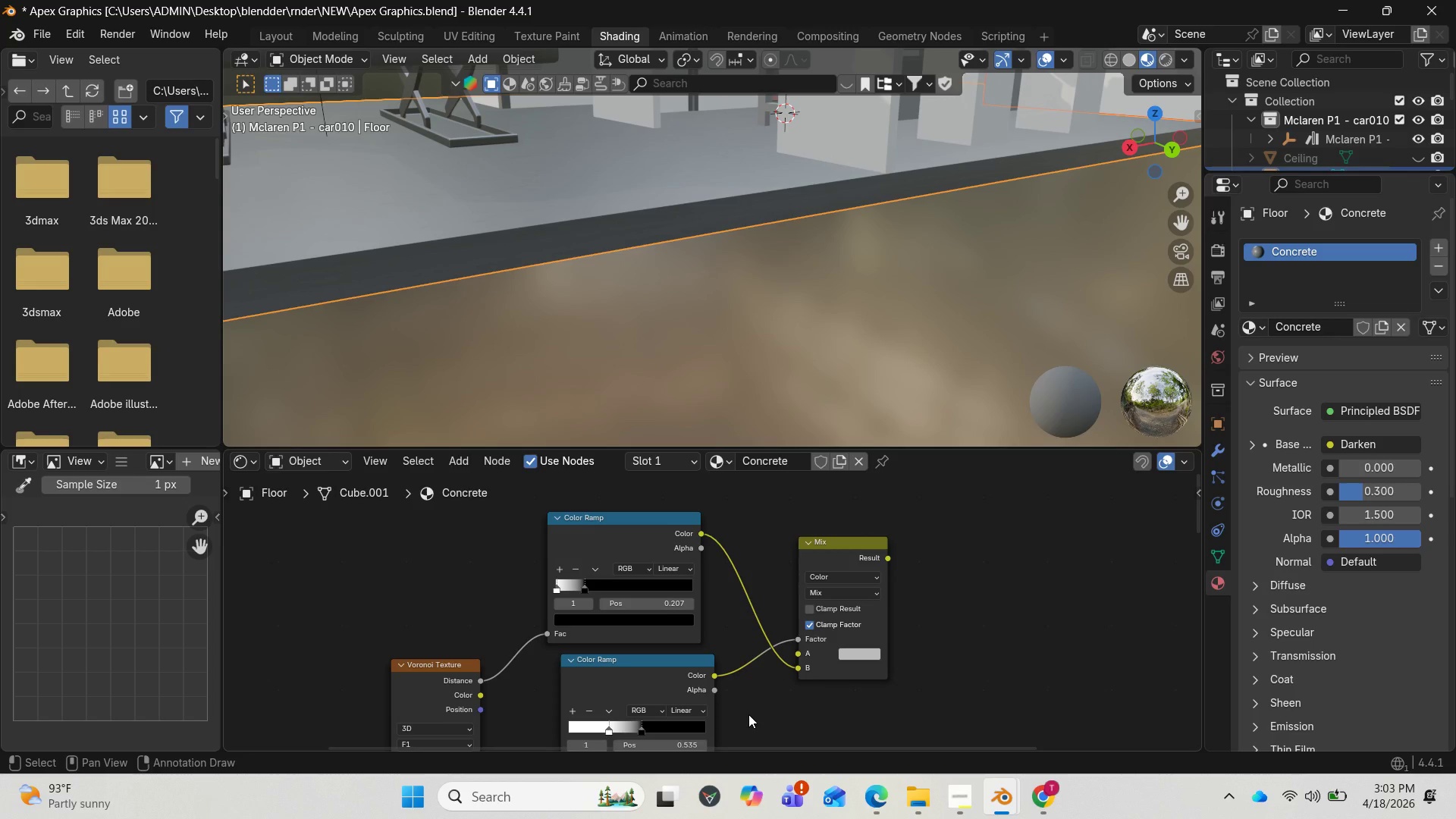 
wait(11.44)
 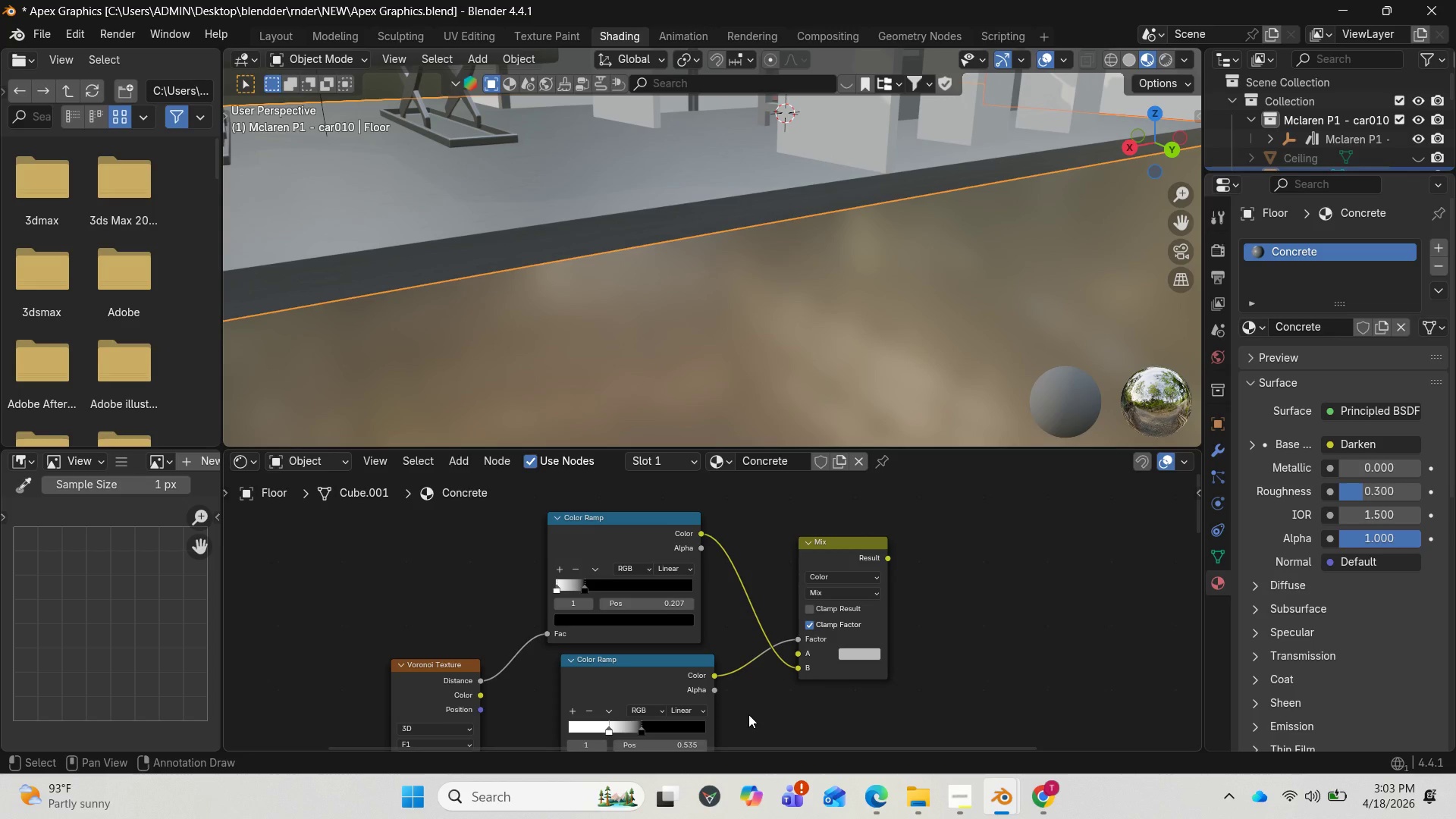 
left_click([864, 656])
 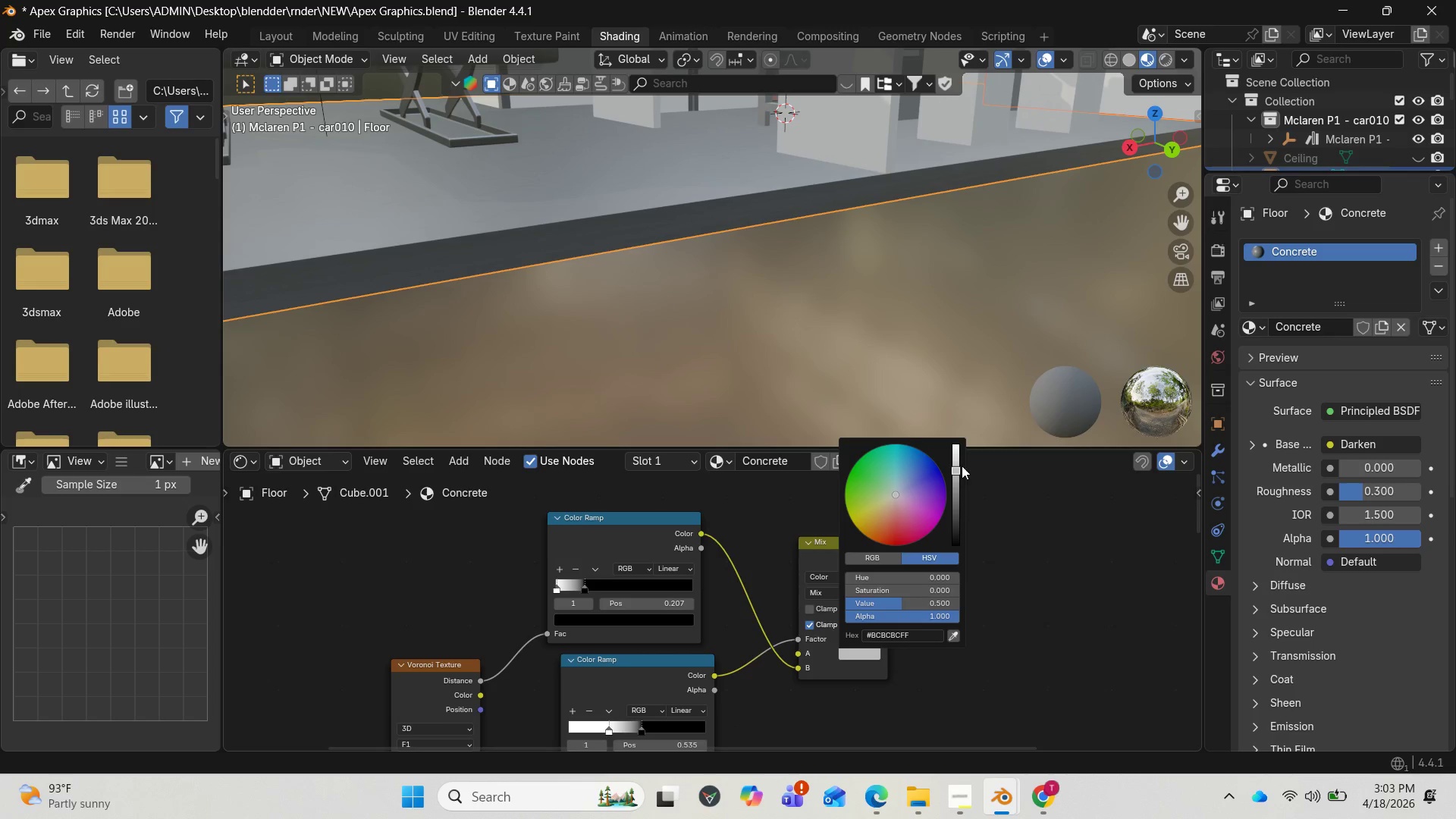 
left_click_drag(start_coordinate=[959, 464], to_coordinate=[956, 539])
 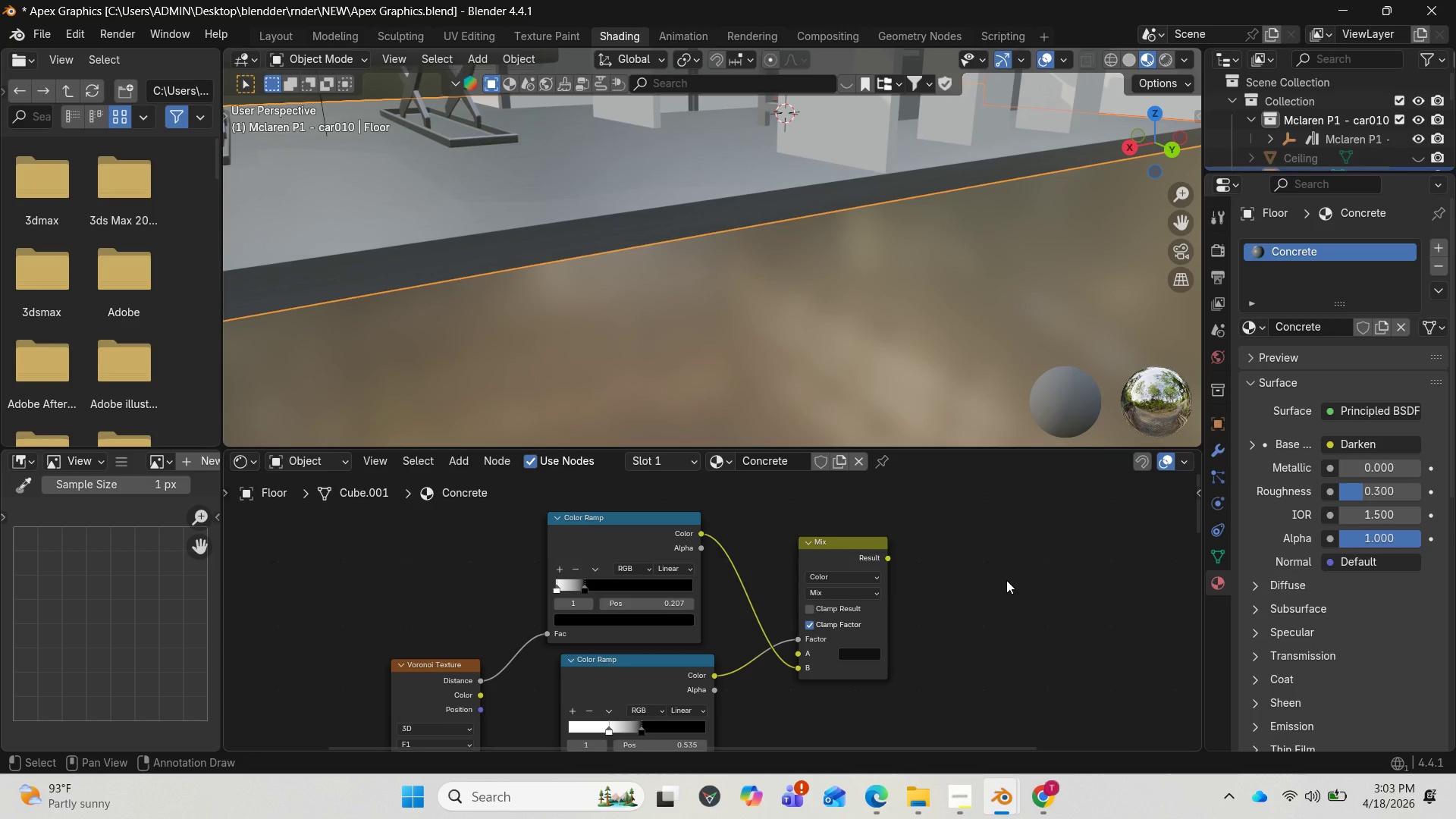 
wait(22.12)
 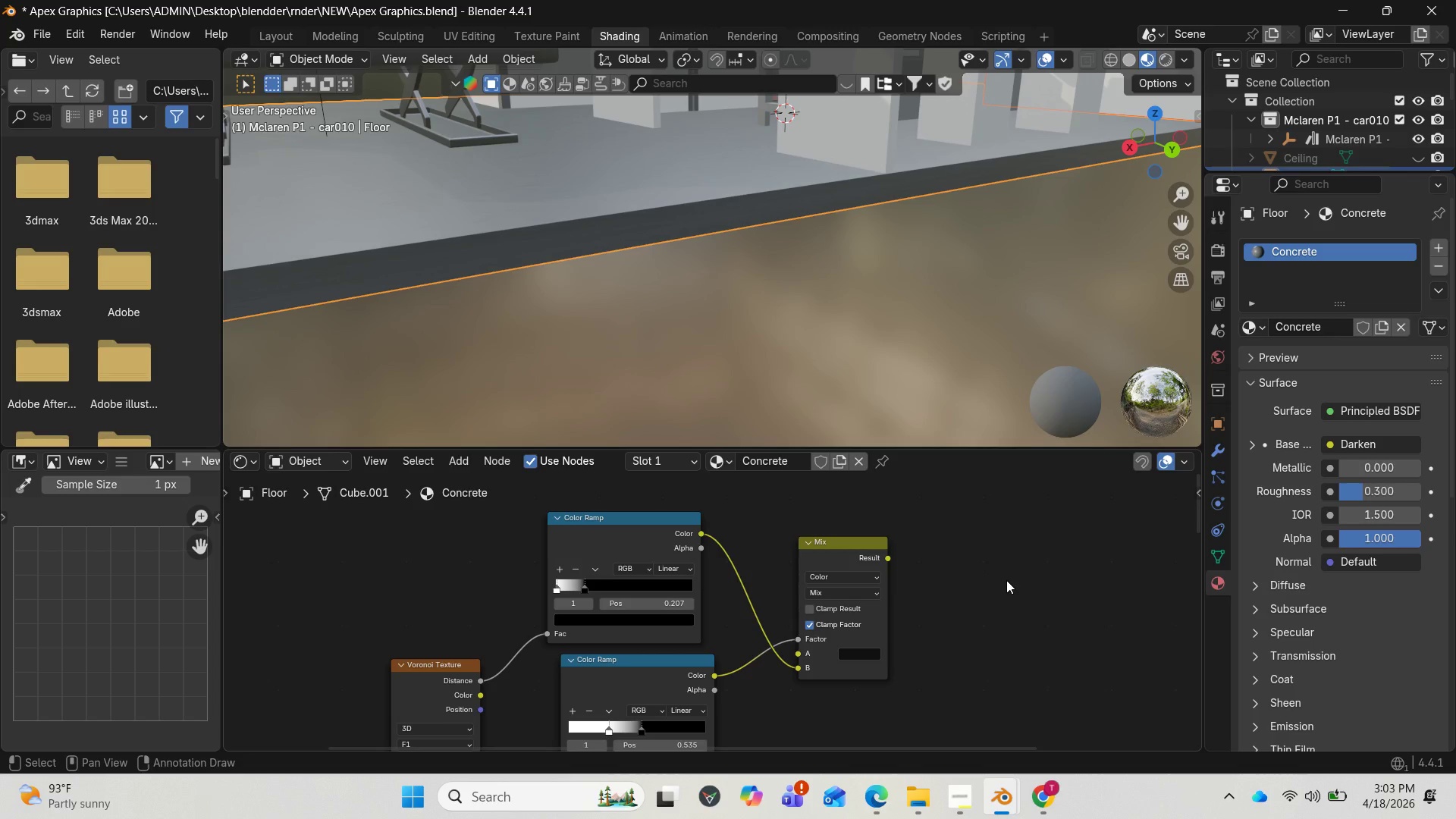 
scroll: coordinate [726, 679], scroll_direction: down, amount: 10.0
 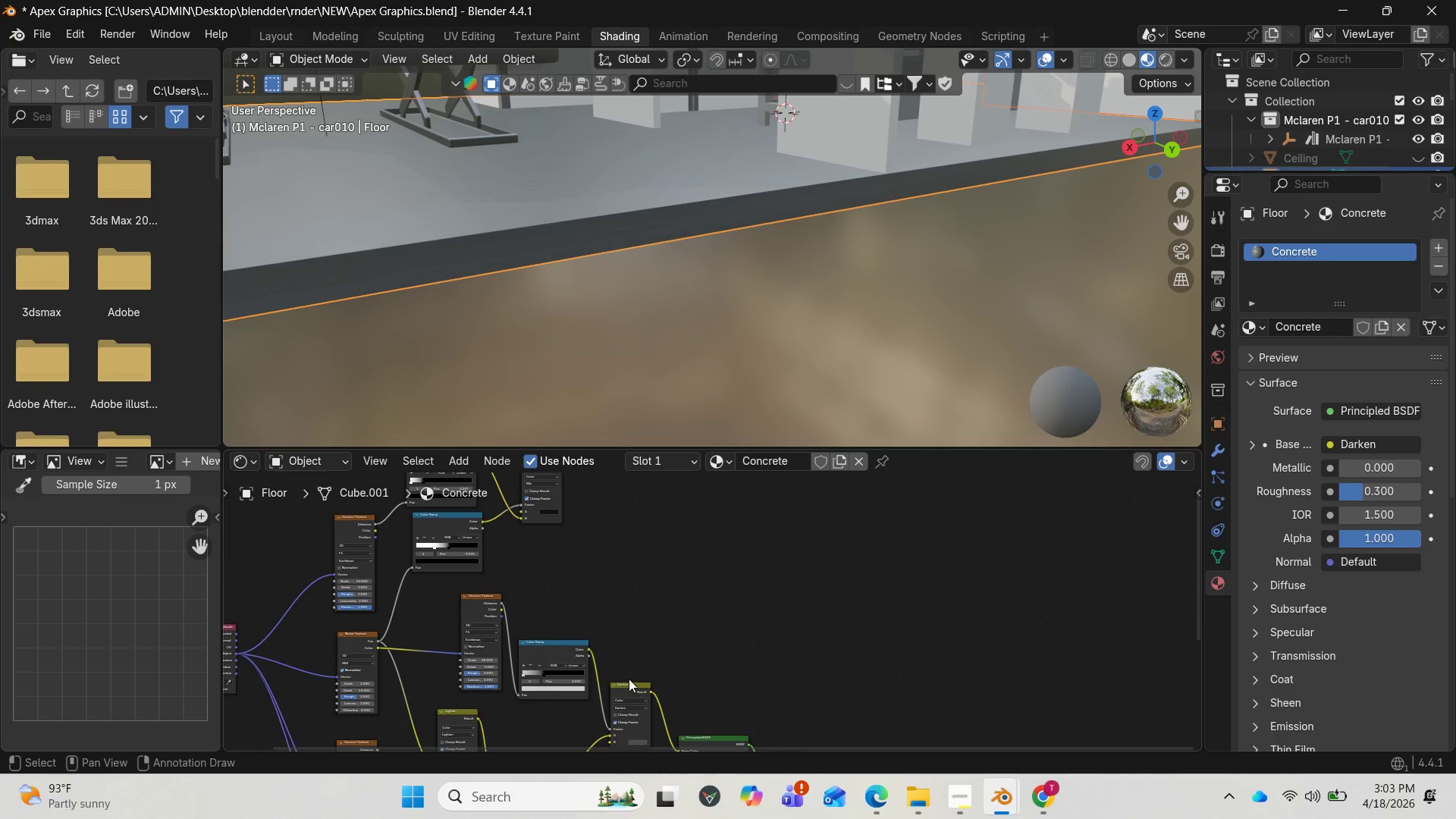 
left_click([625, 688])
 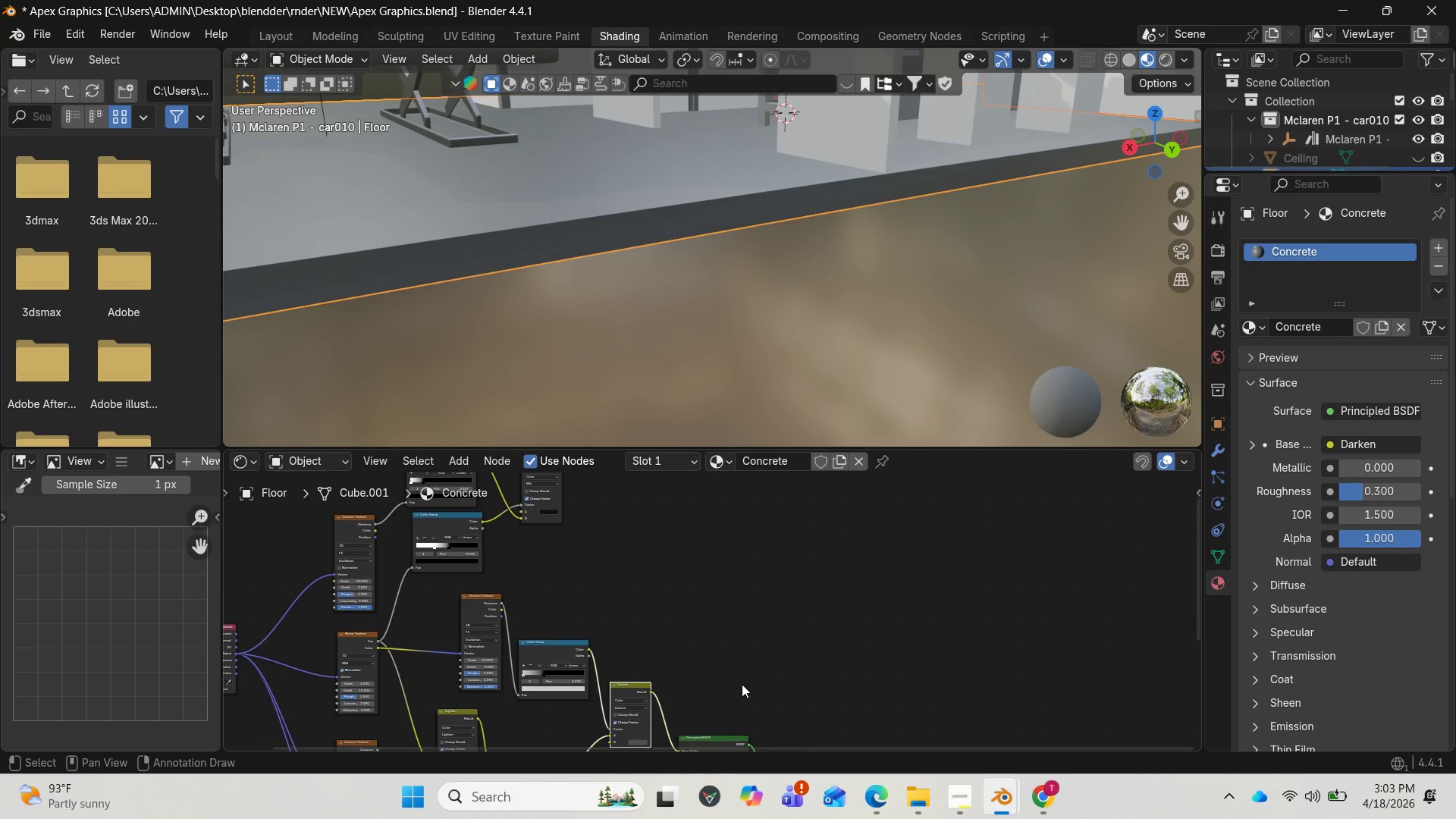 
key(Shift+D)
 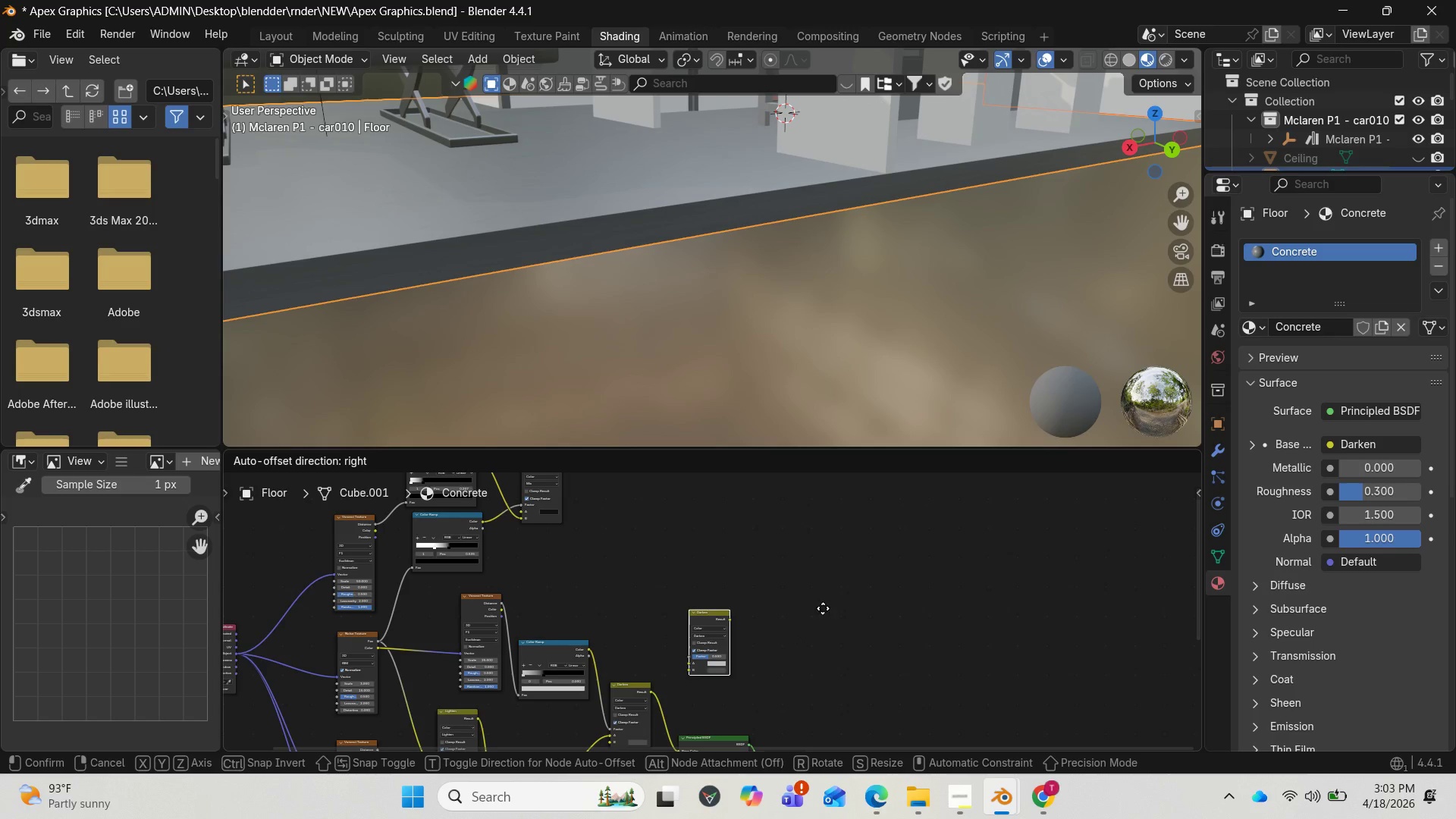 
left_click([761, 564])
 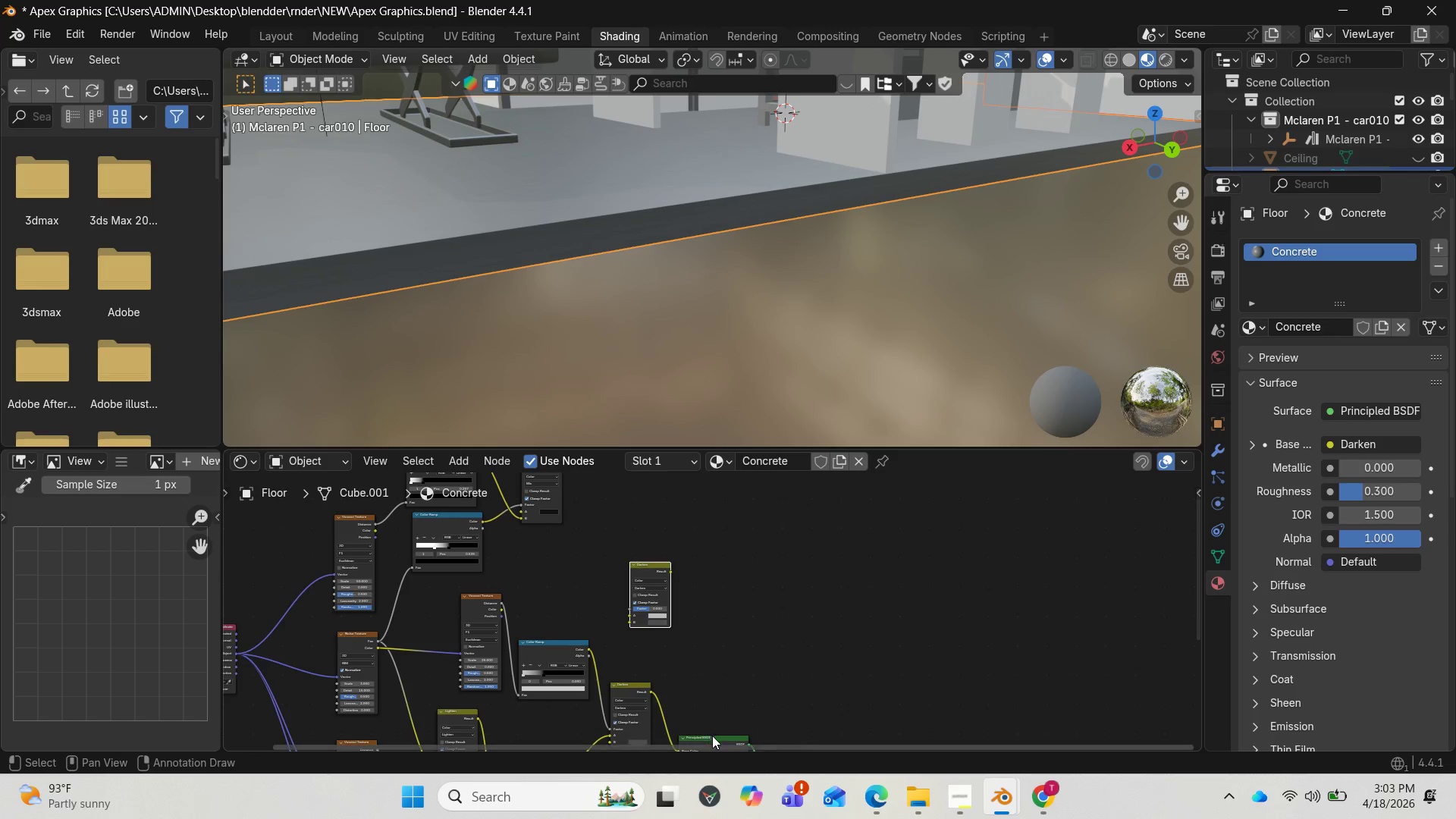 
left_click_drag(start_coordinate=[711, 737], to_coordinate=[774, 629])
 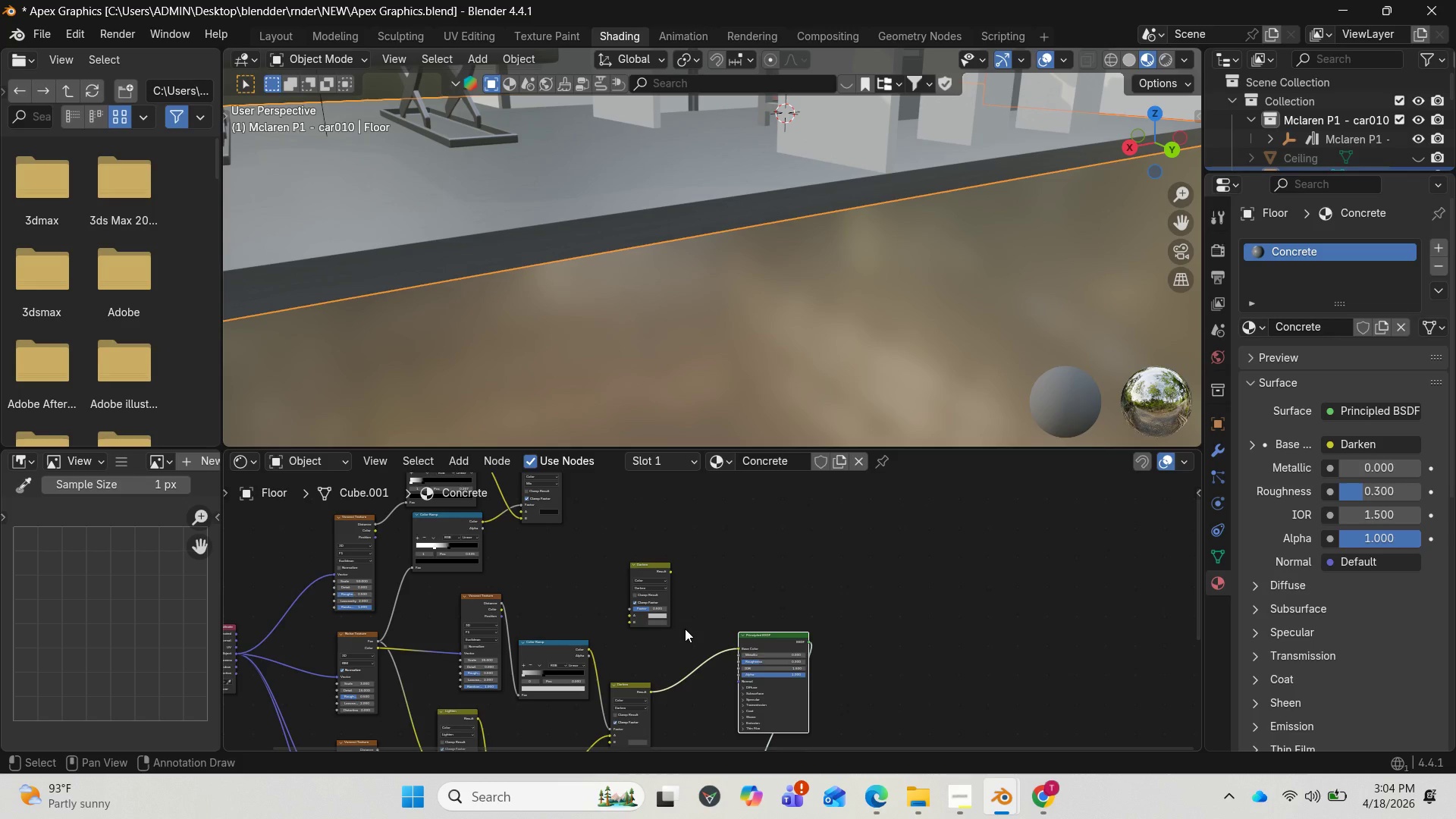 
wait(20.03)
 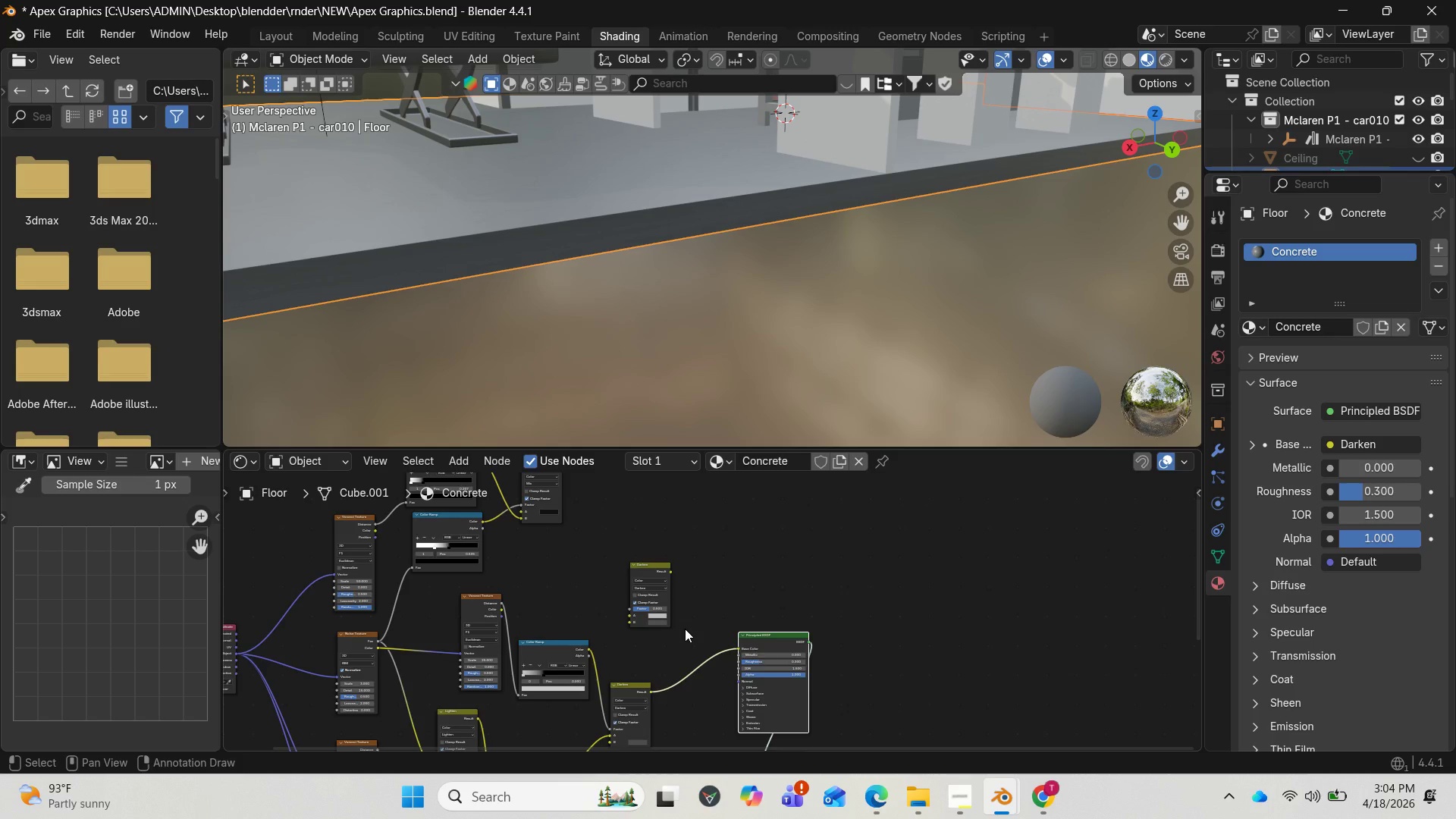 
left_click_drag(start_coordinate=[677, 658], to_coordinate=[655, 587])
 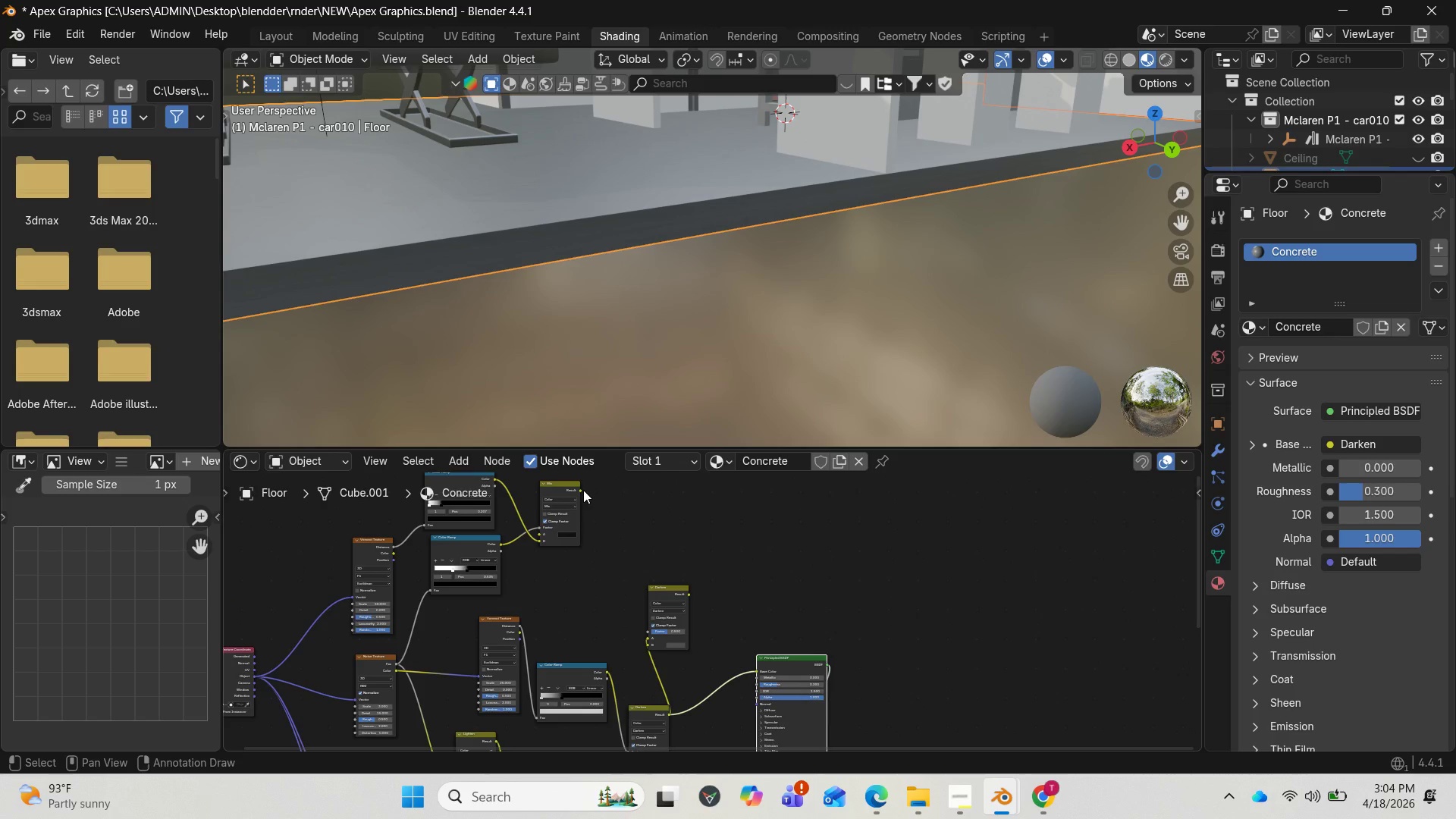 
left_click_drag(start_coordinate=[581, 488], to_coordinate=[650, 631])
 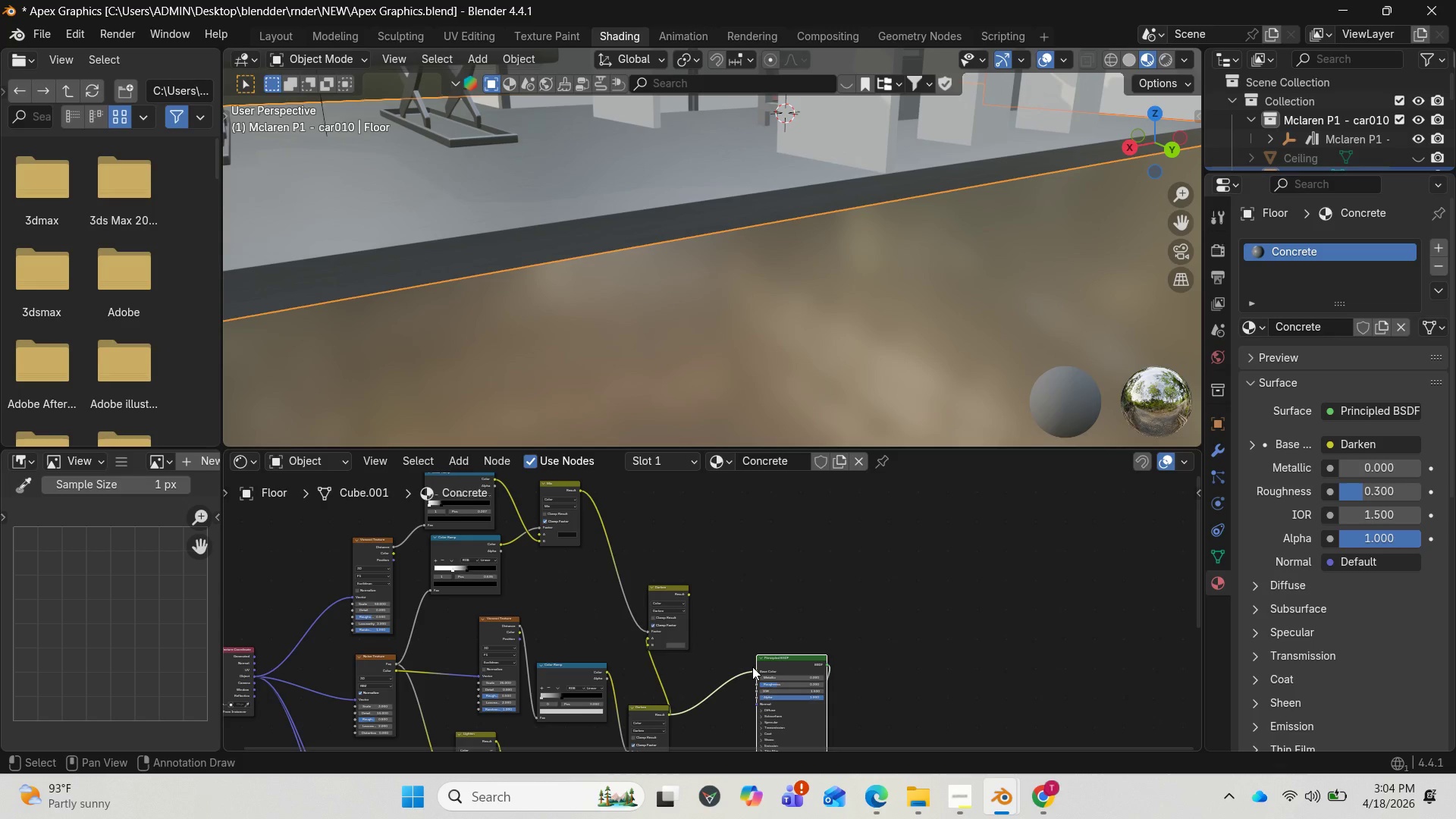 
wait(19.28)
 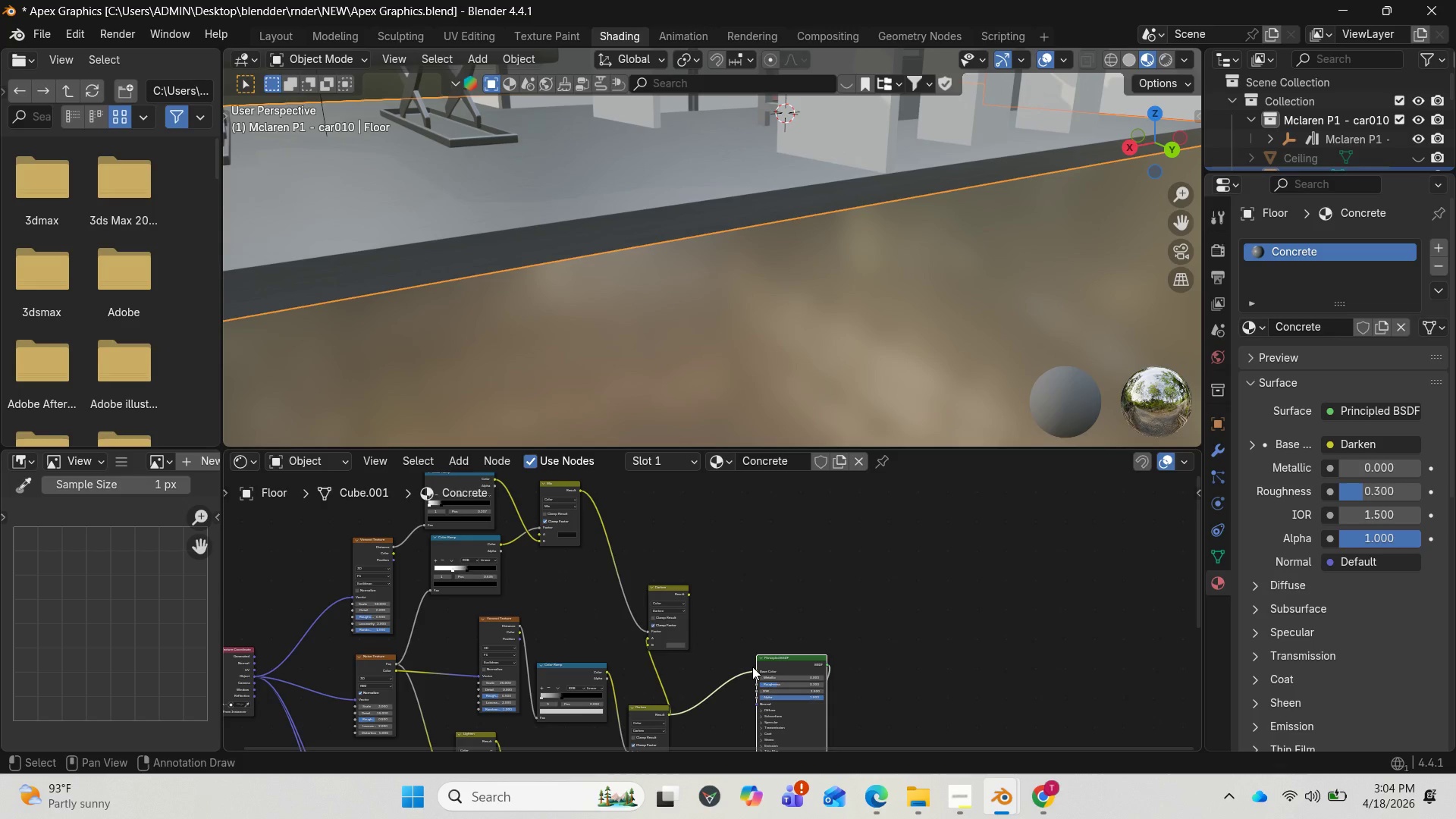 
scroll: coordinate [681, 333], scroll_direction: up, amount: 1.0
 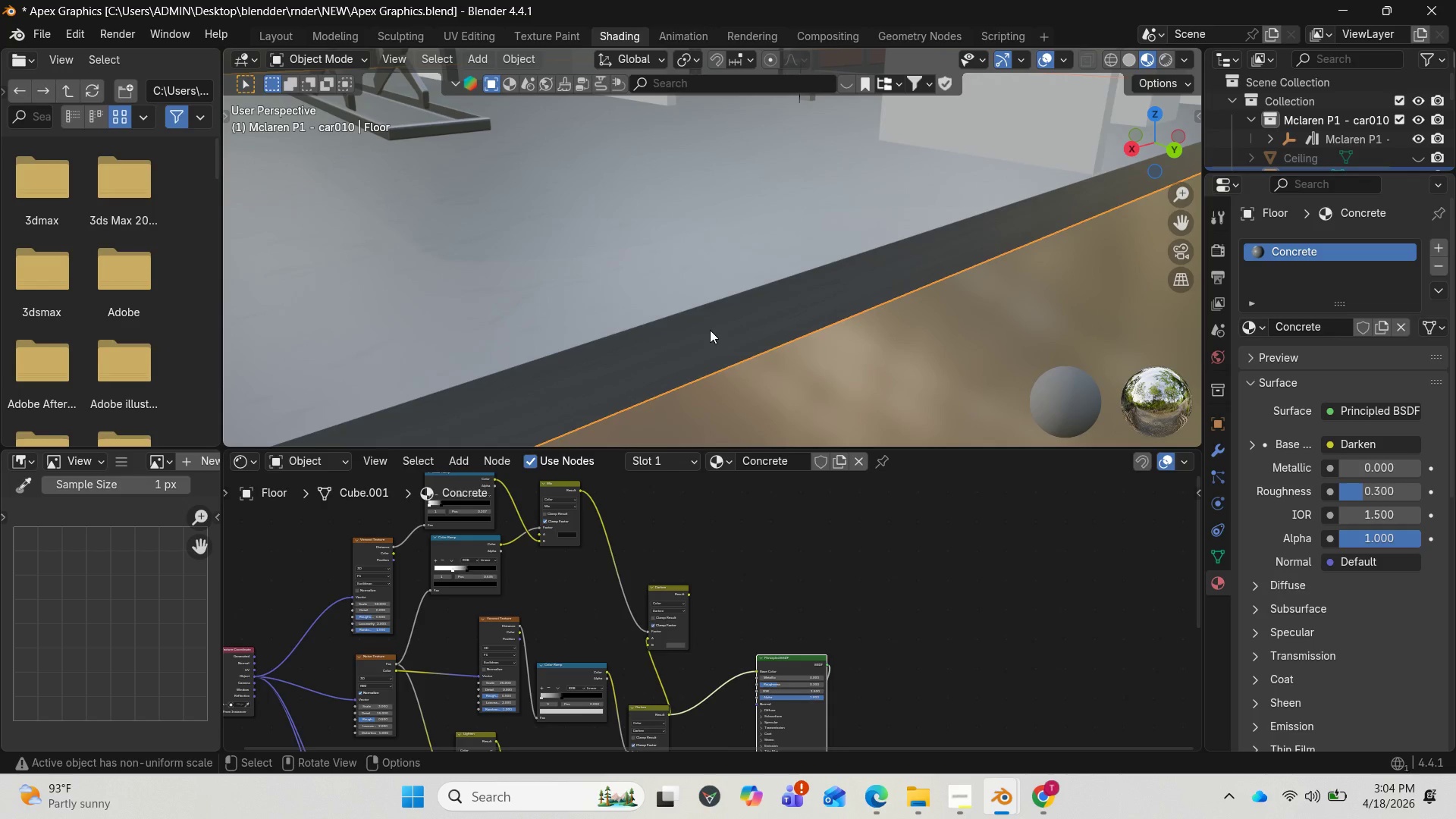 
wait(13.05)
 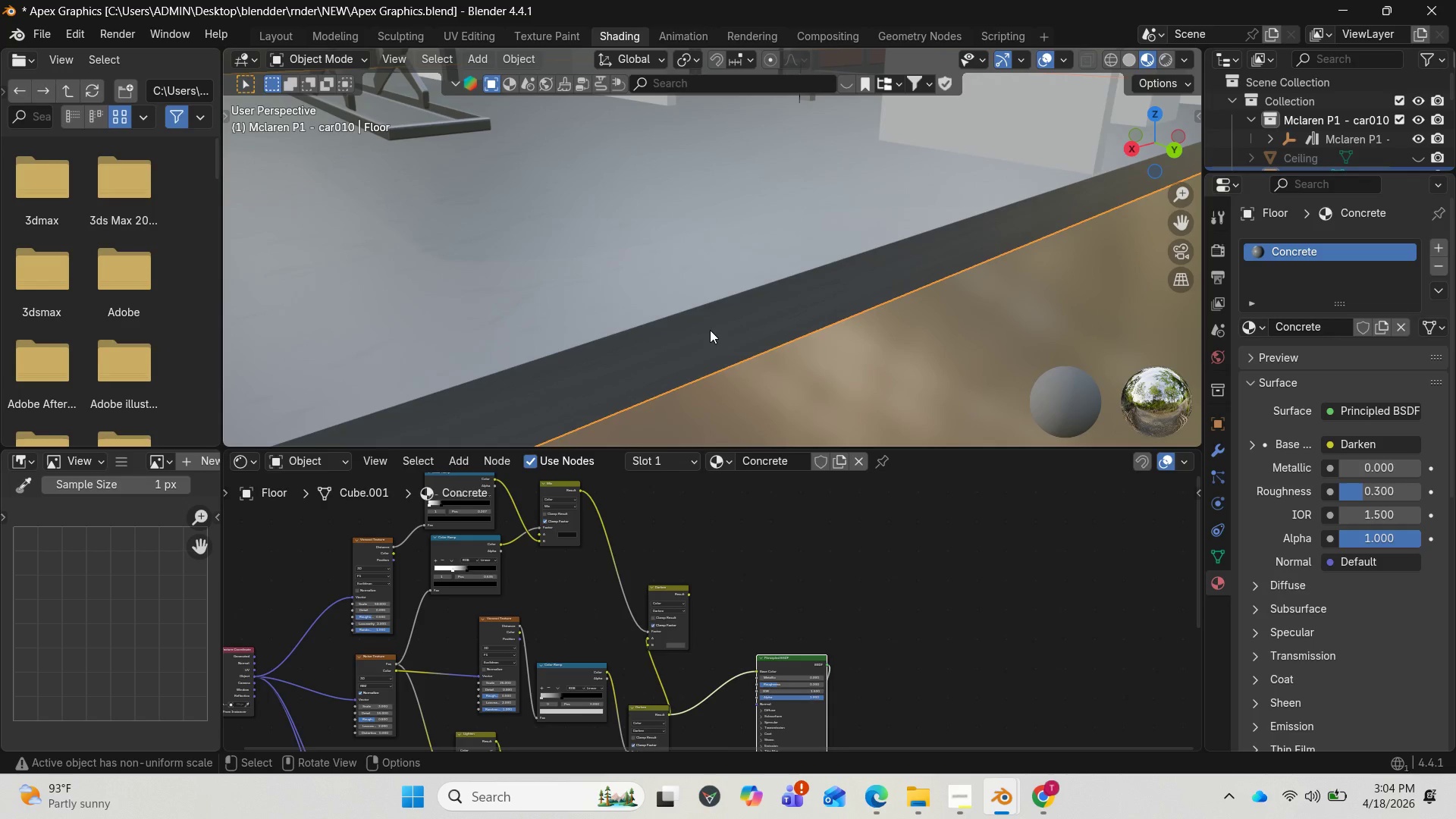 
scroll: coordinate [806, 328], scroll_direction: up, amount: 2.0
 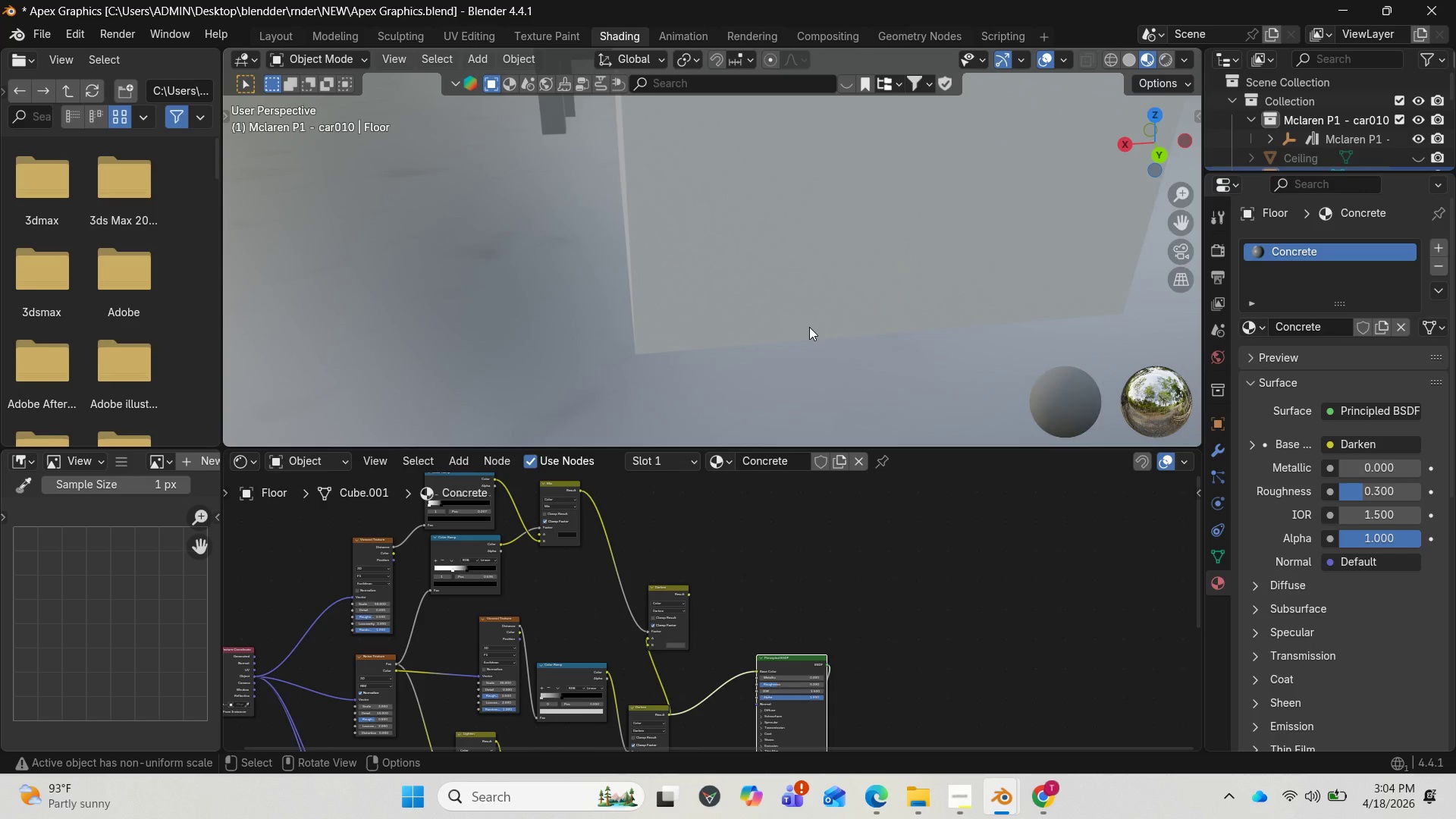 
scroll: coordinate [809, 327], scroll_direction: down, amount: 2.0
 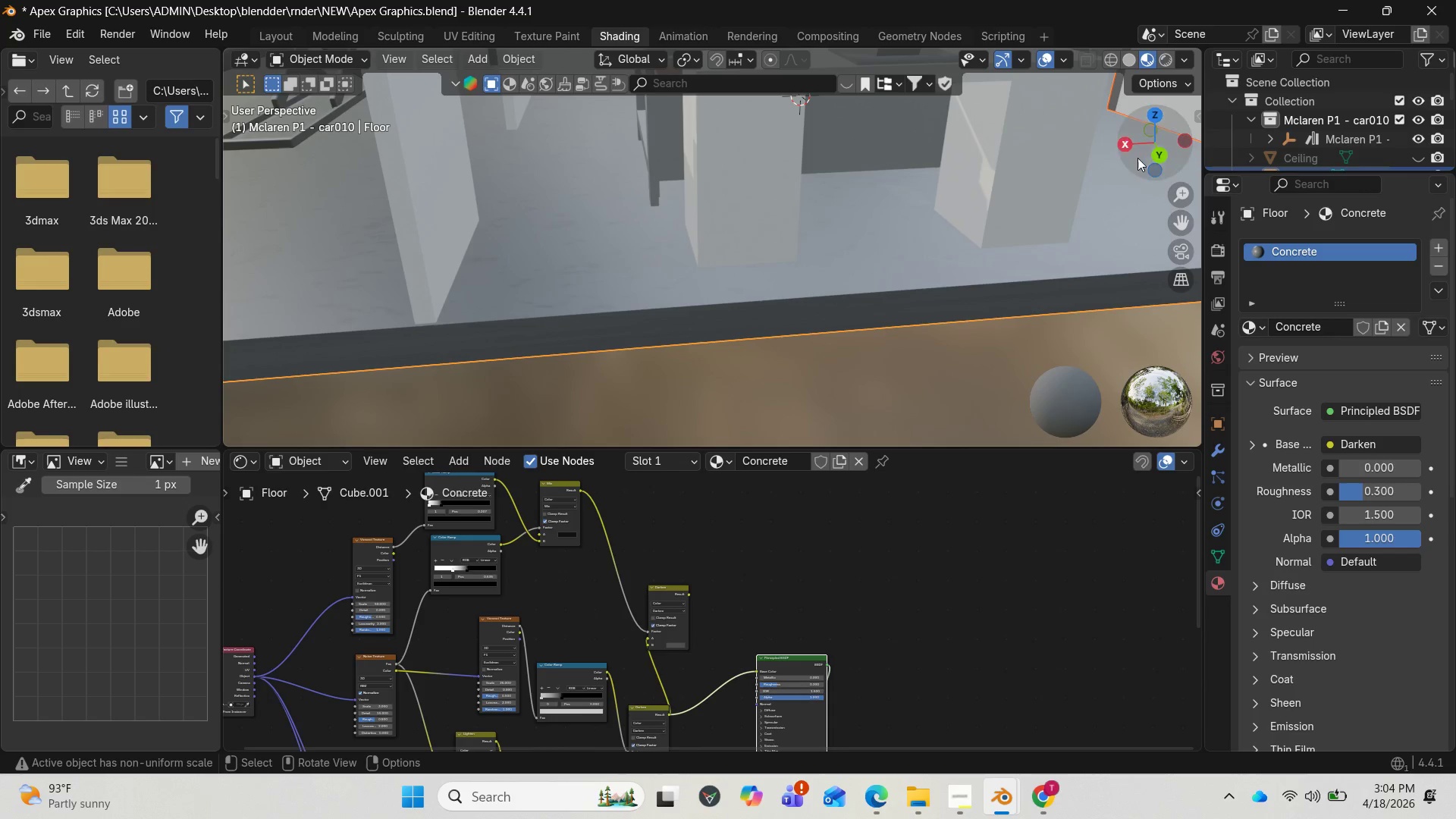 
left_click_drag(start_coordinate=[1144, 146], to_coordinate=[292, 134])
 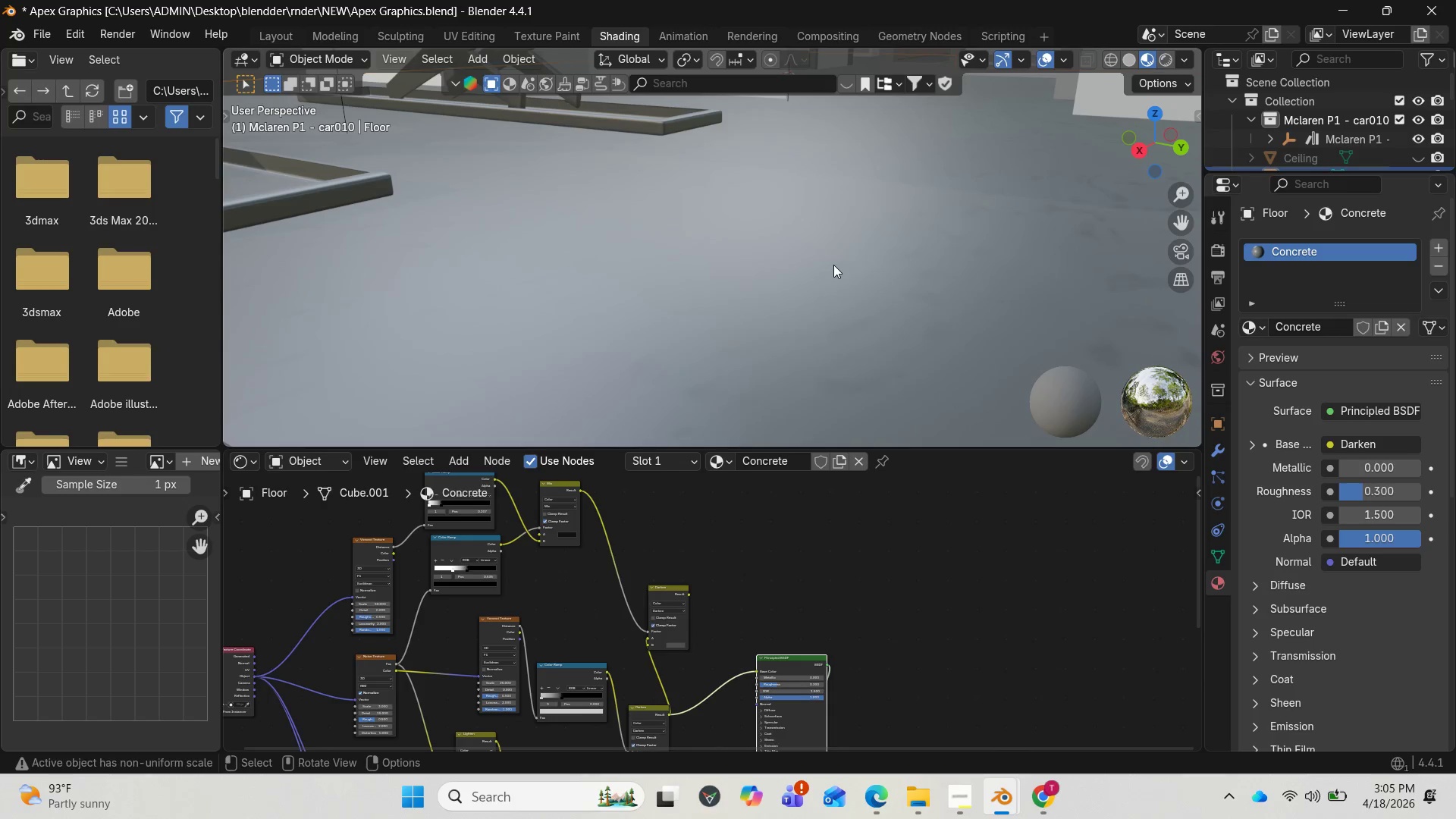 
wait(9.42)
 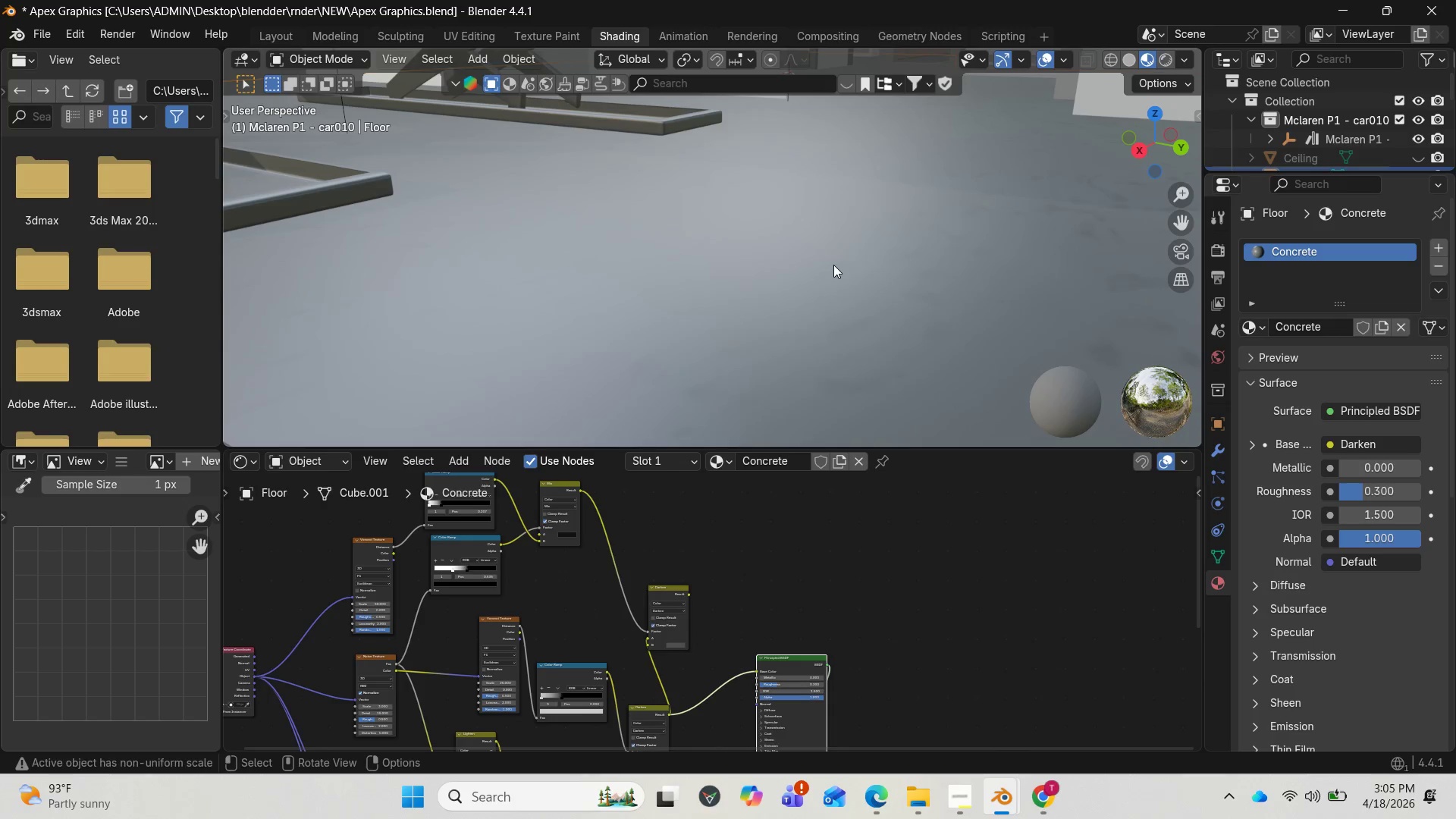 
scroll: coordinate [682, 649], scroll_direction: down, amount: 1.0
 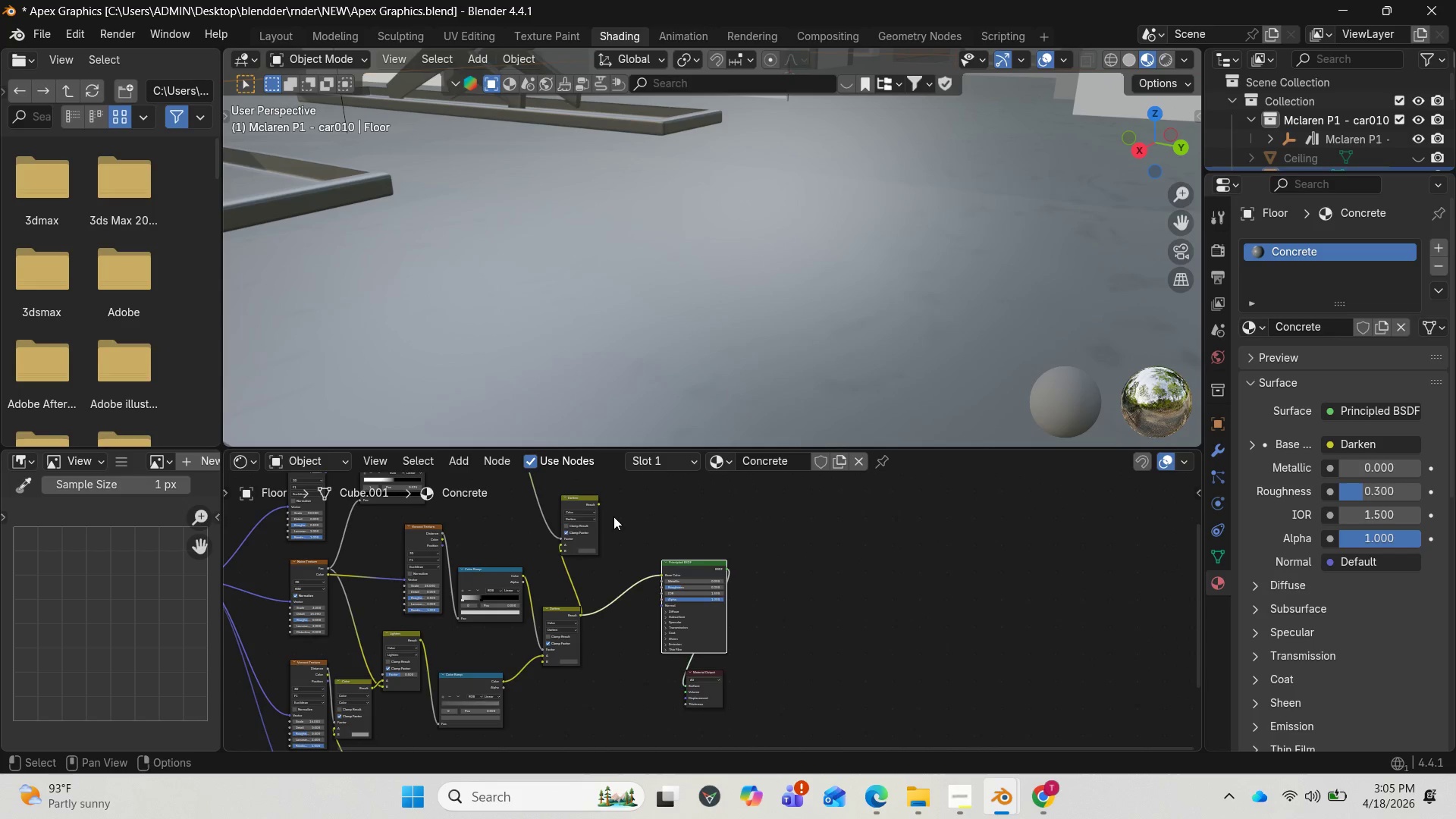 
left_click_drag(start_coordinate=[601, 502], to_coordinate=[658, 600])
 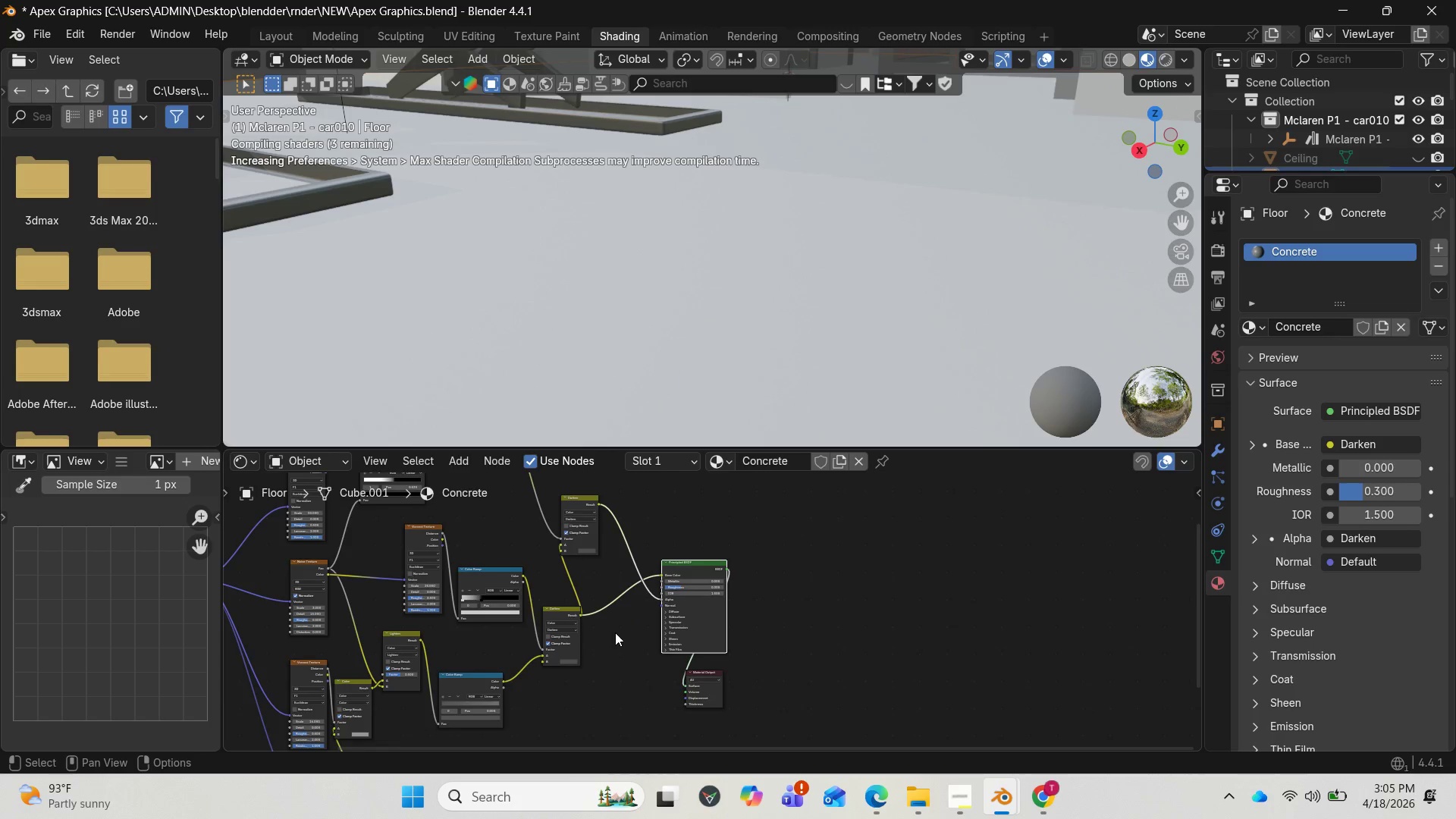 
scroll: coordinate [644, 604], scroll_direction: up, amount: 10.0
 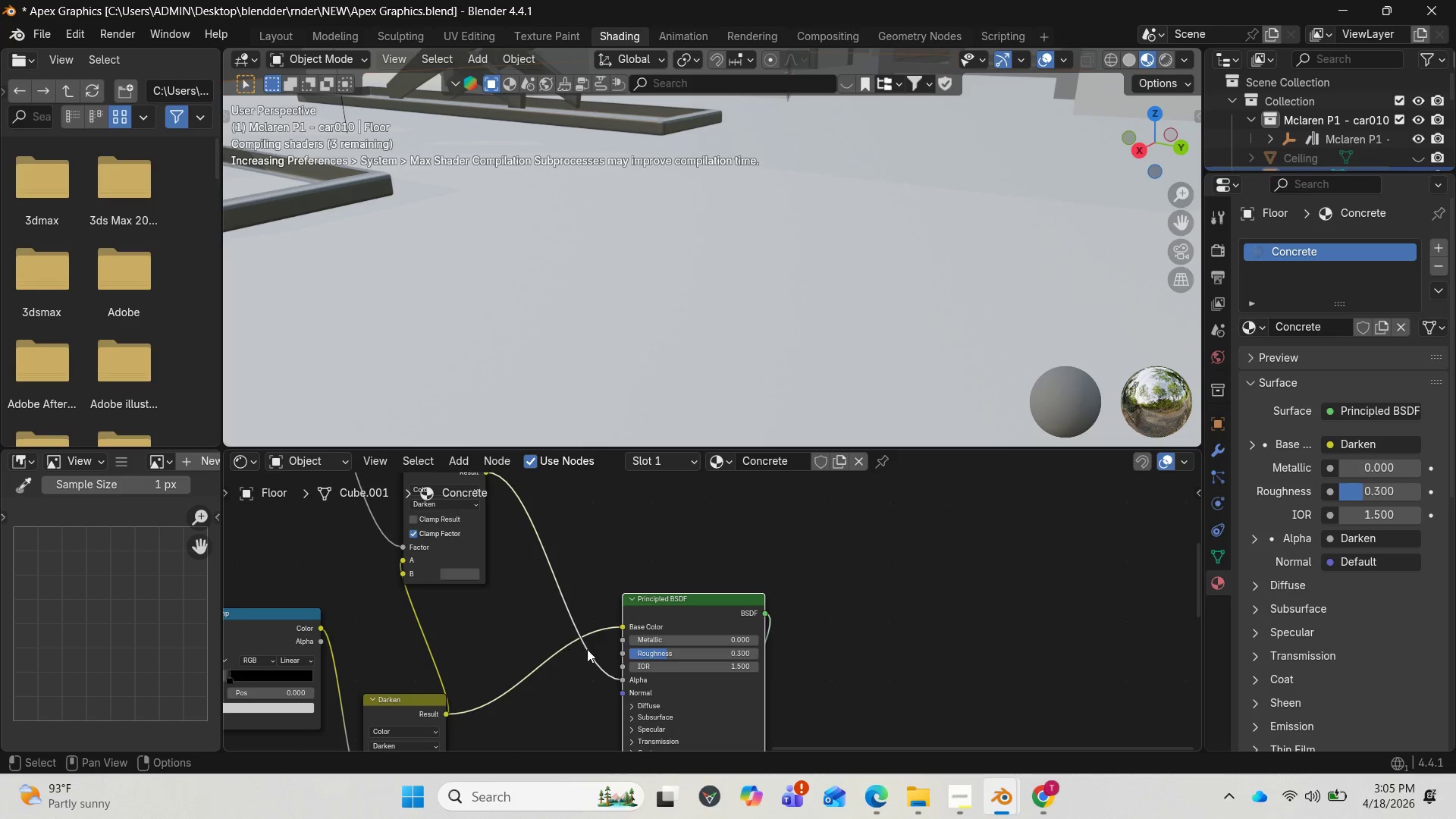 
left_click_drag(start_coordinate=[621, 680], to_coordinate=[629, 654])
 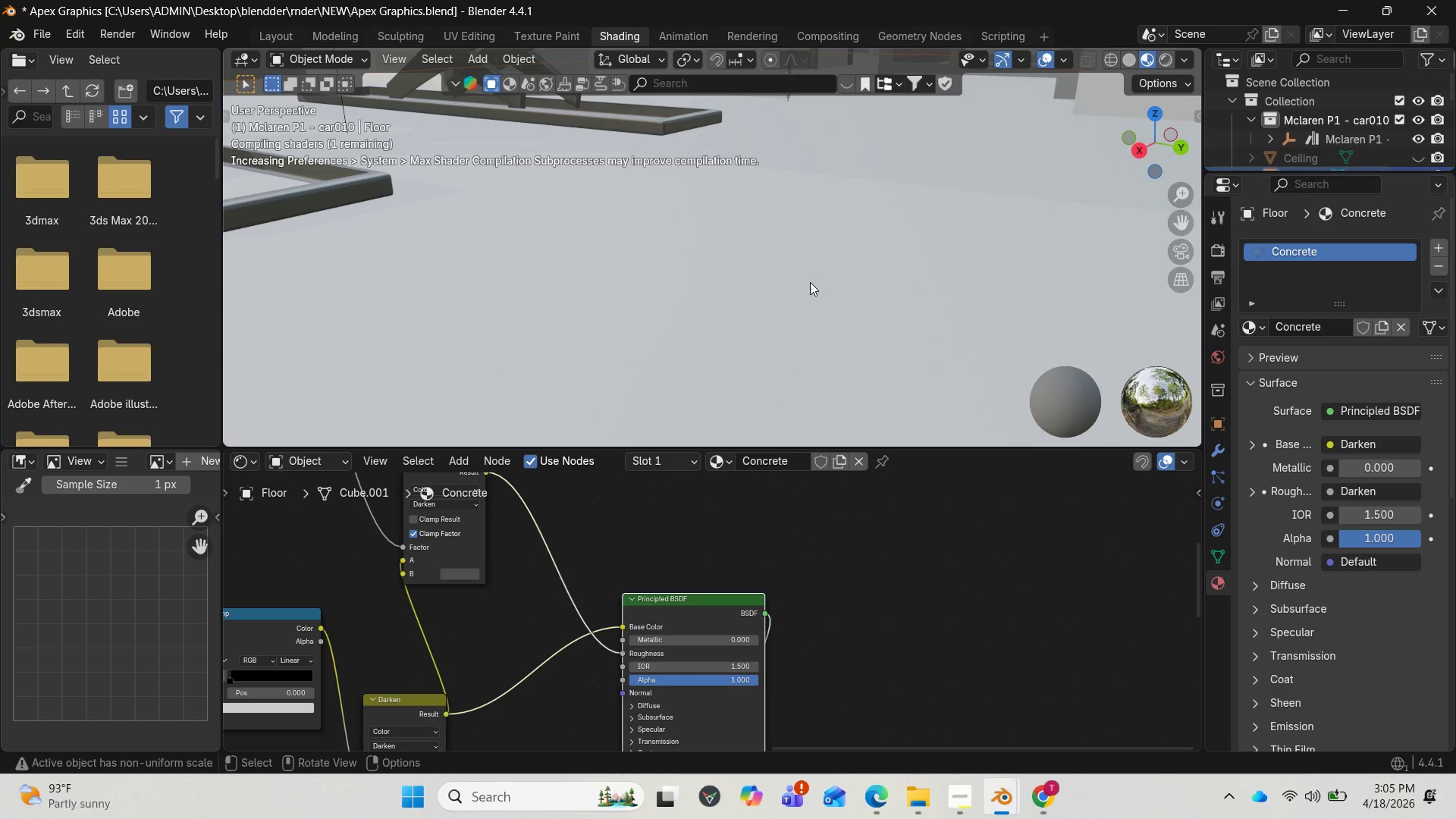 
scroll: coordinate [810, 282], scroll_direction: down, amount: 1.0
 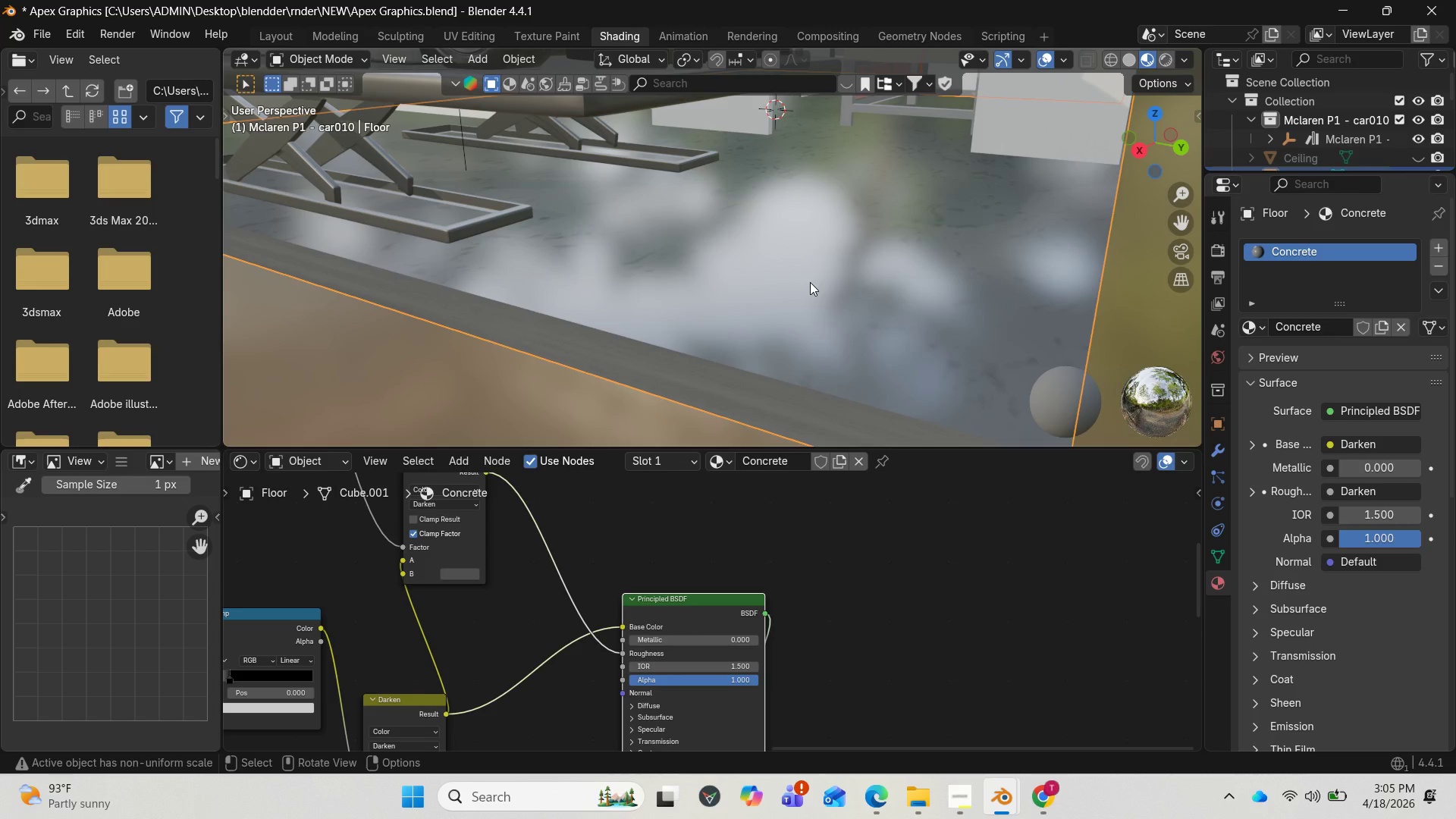 
wait(14.77)
 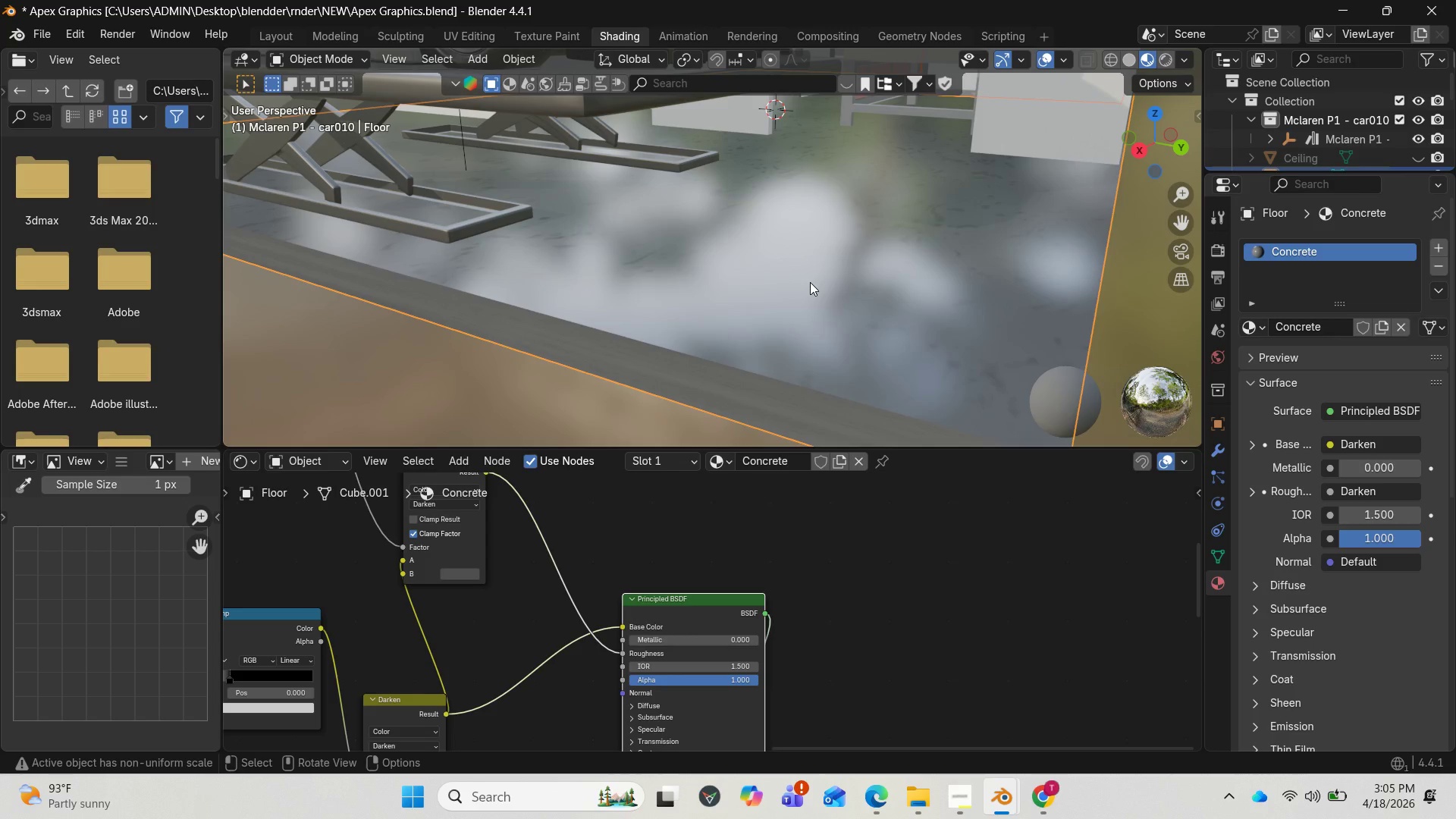 
scroll: coordinate [799, 265], scroll_direction: down, amount: 4.0
 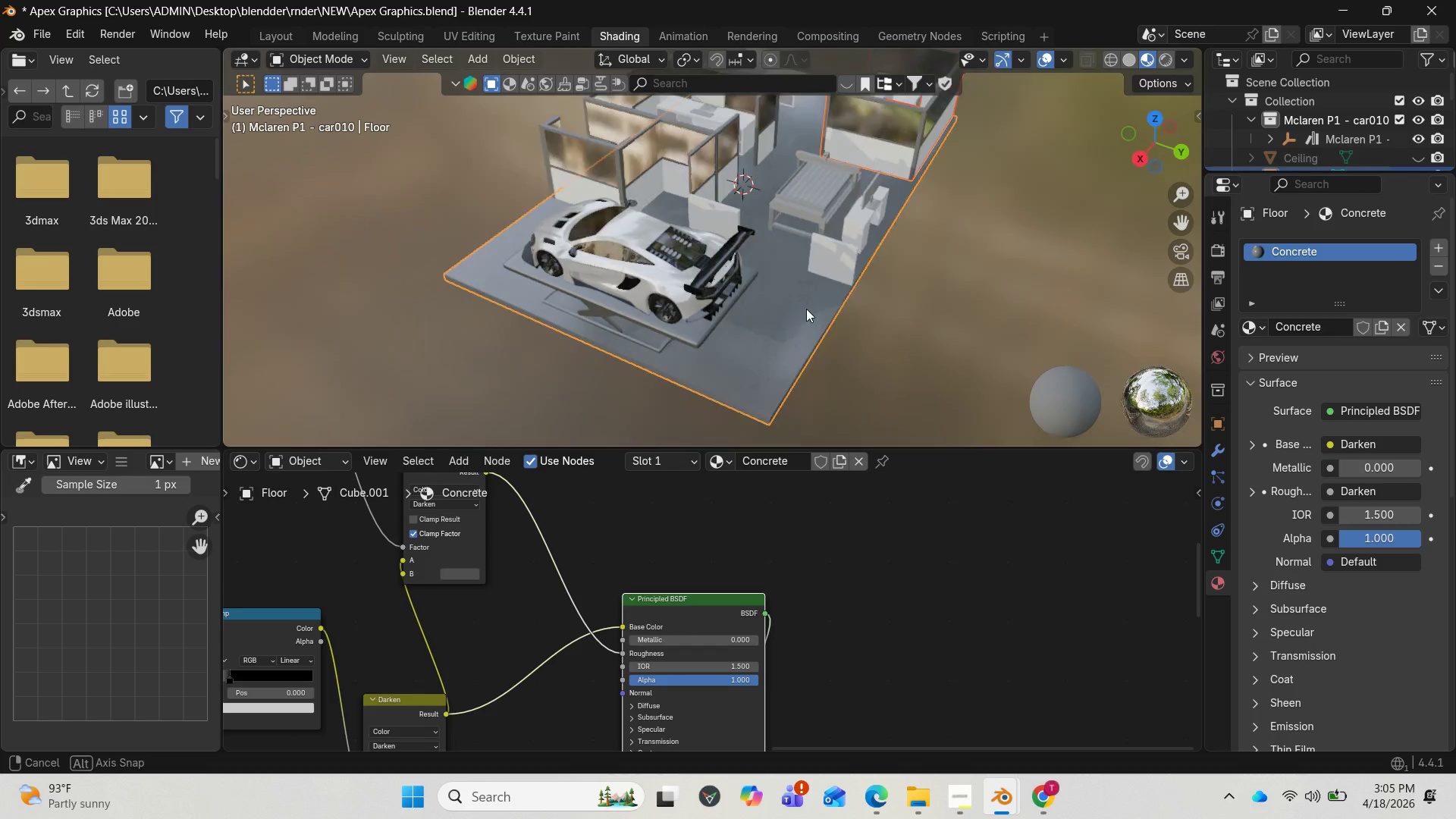 
scroll: coordinate [808, 313], scroll_direction: up, amount: 2.0
 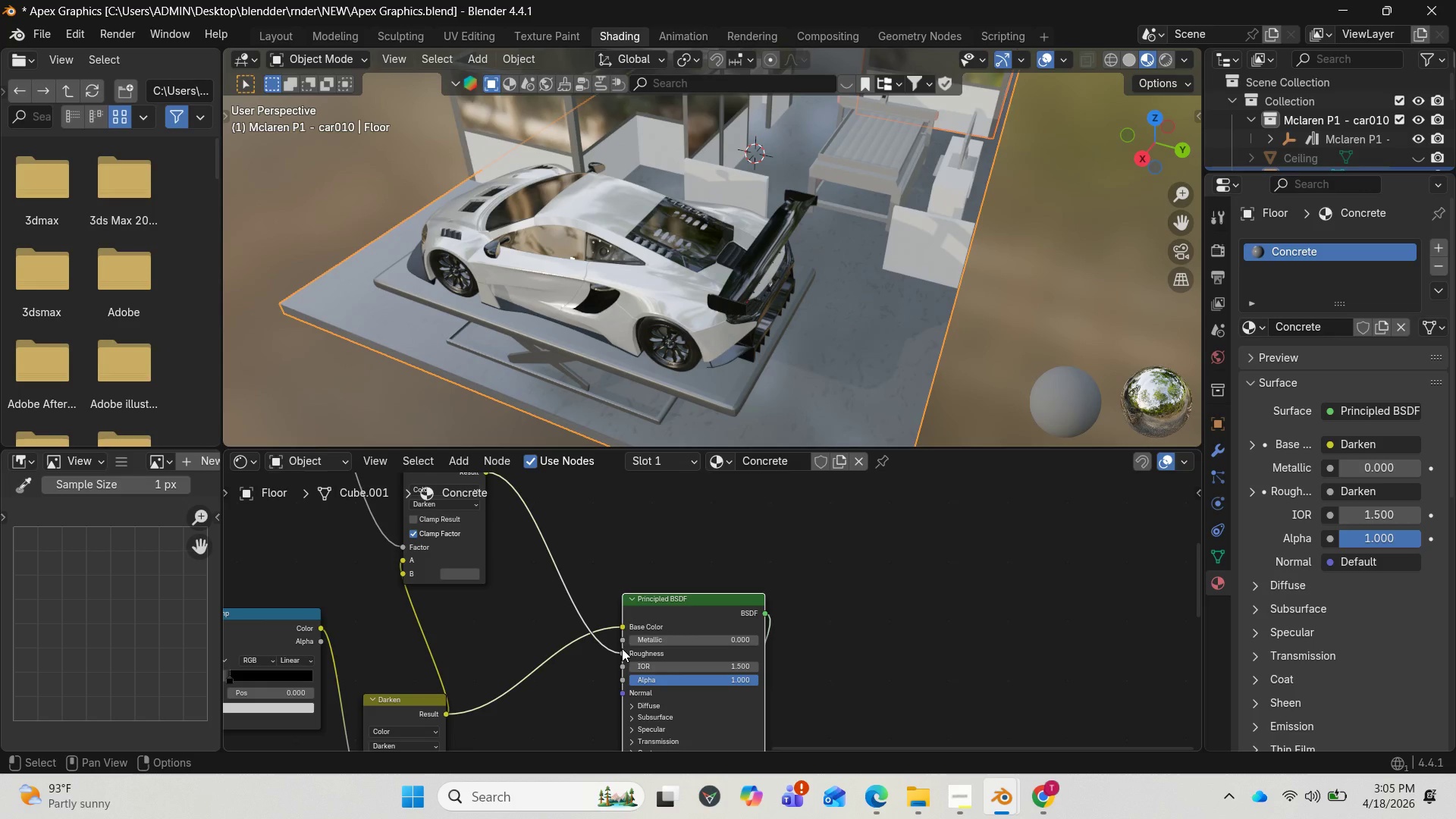 
left_click_drag(start_coordinate=[617, 657], to_coordinate=[551, 539])
 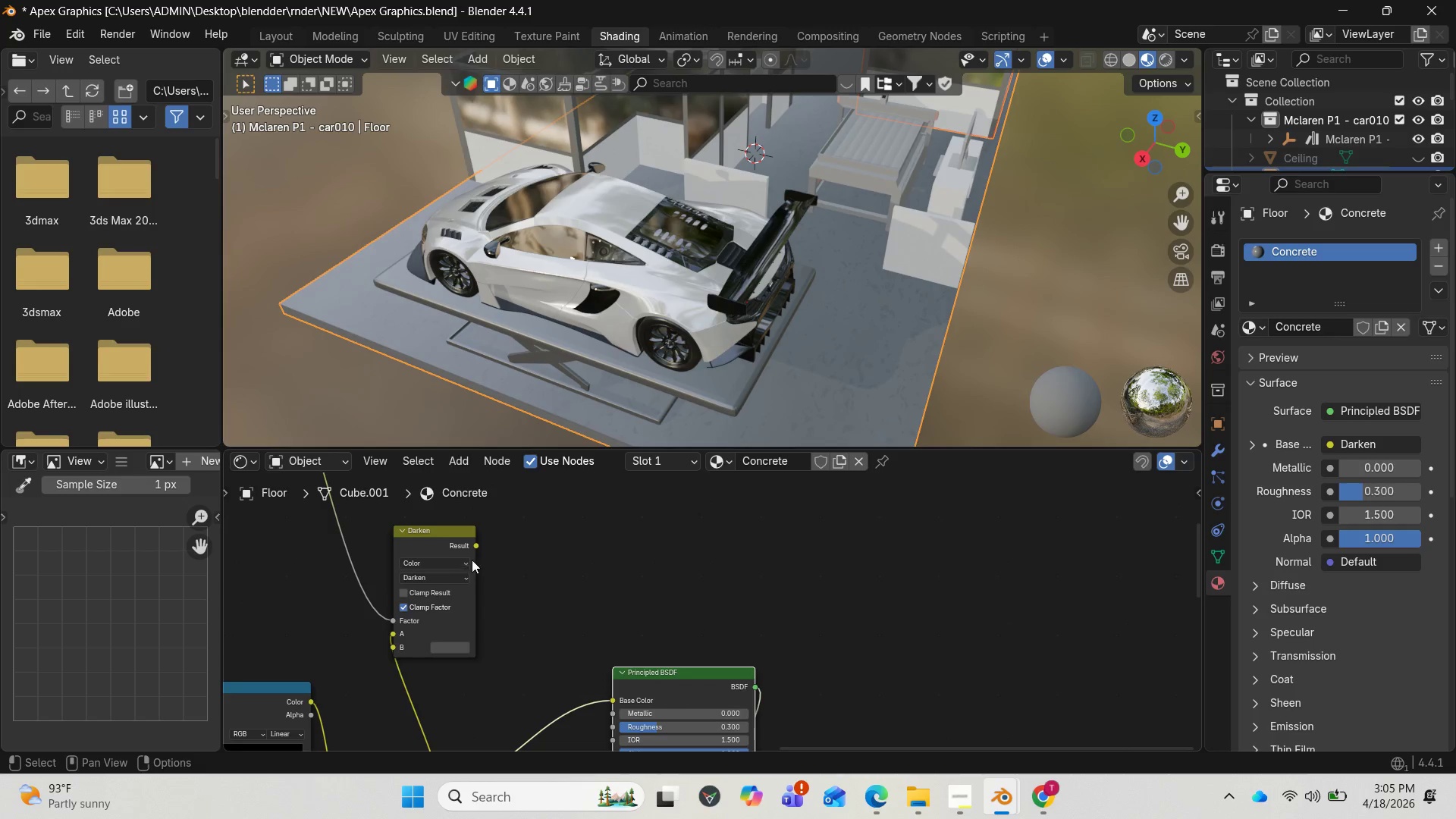 
left_click_drag(start_coordinate=[479, 544], to_coordinate=[486, 660])
 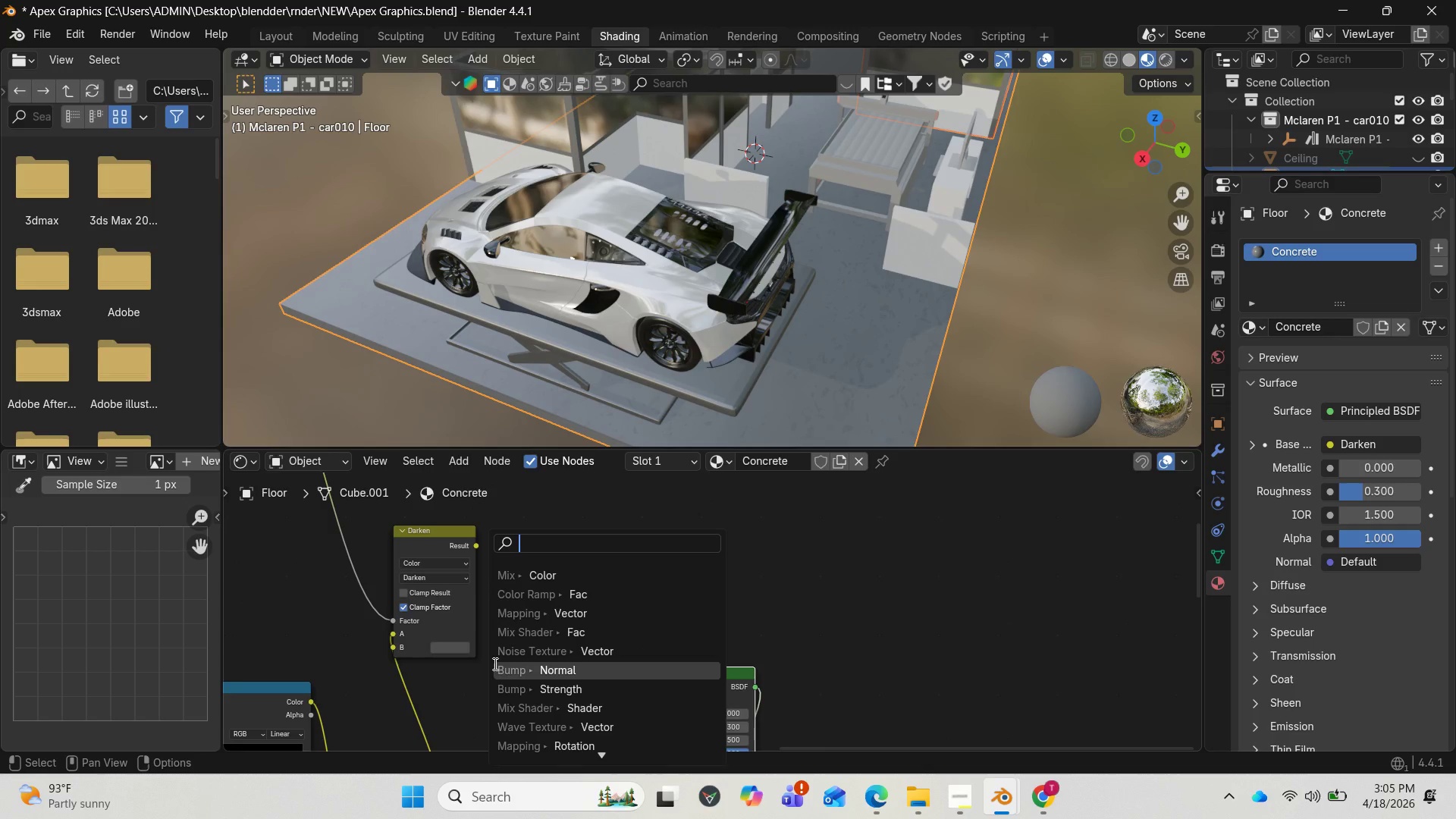 
left_click([525, 604])
 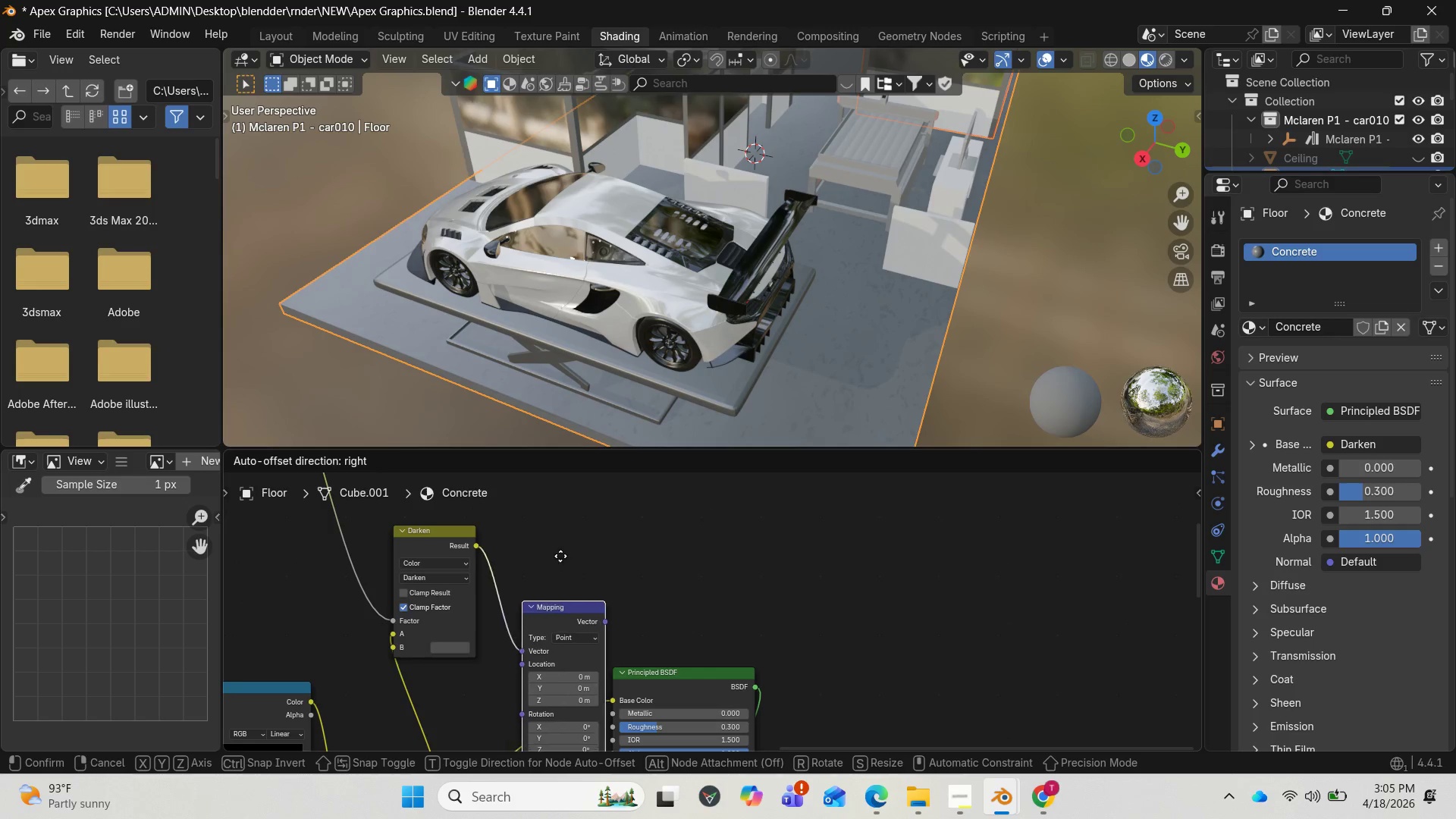 
left_click([563, 539])
 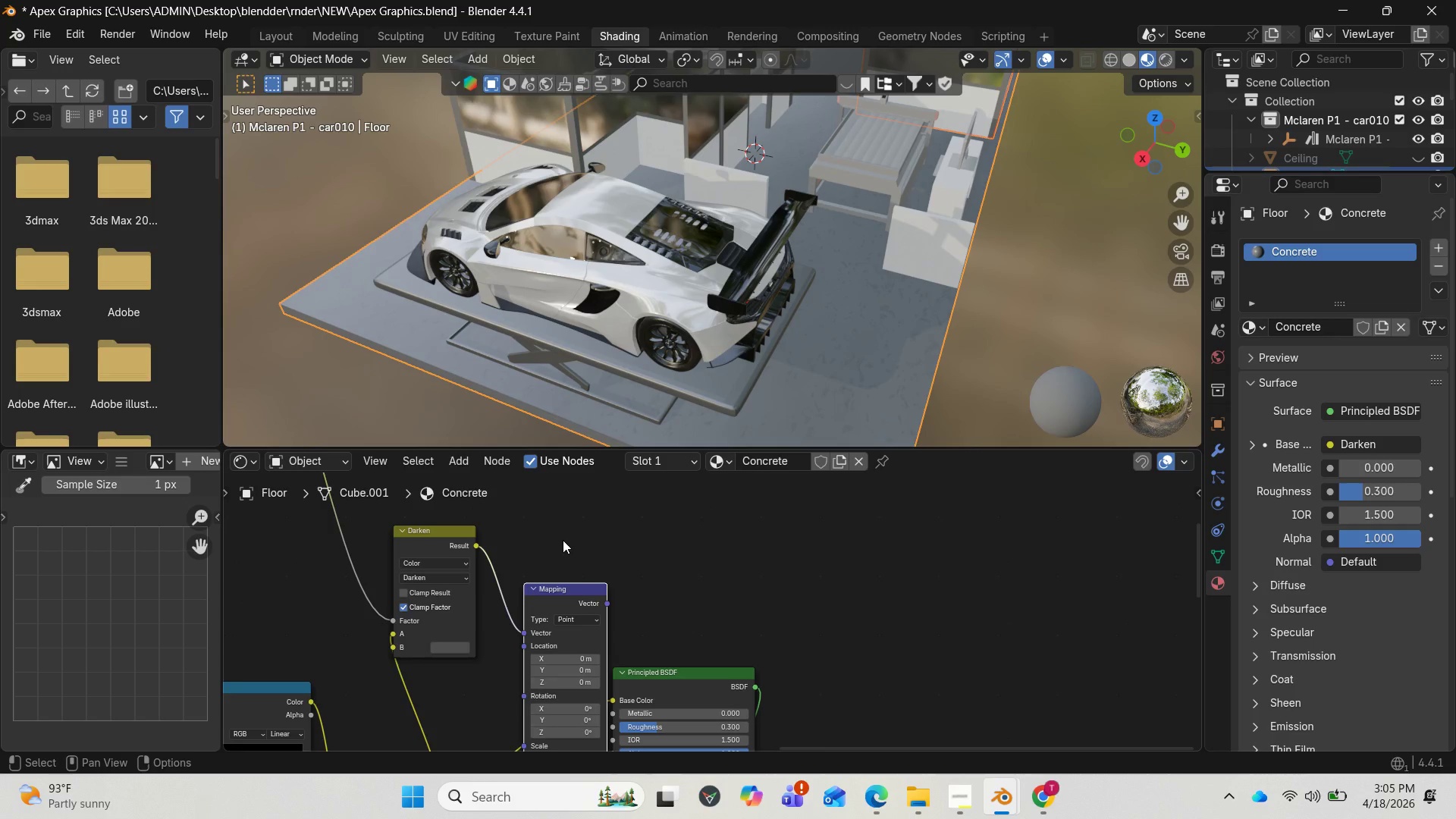 
key(Control+Z)
 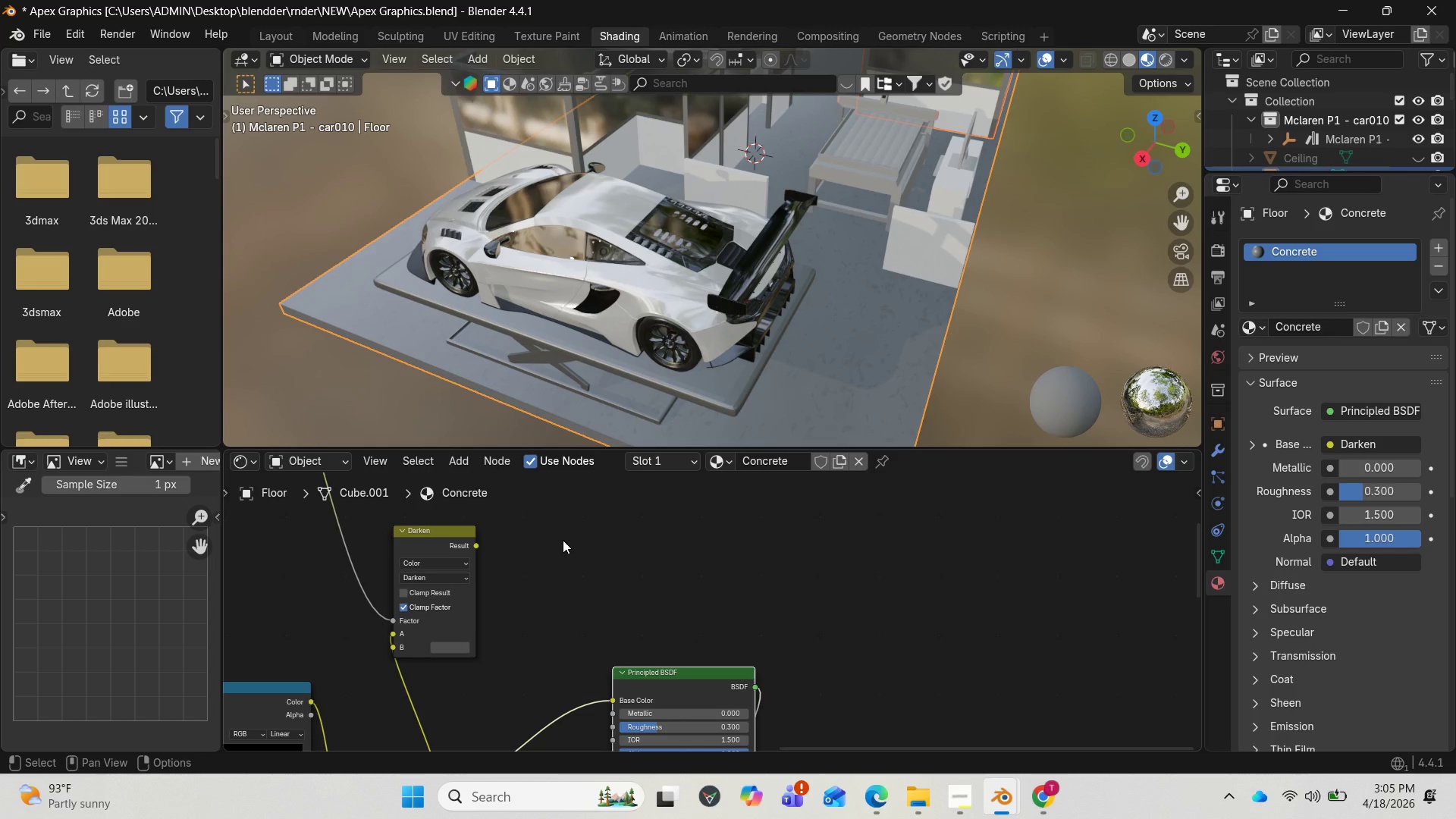 
wait(7.28)
 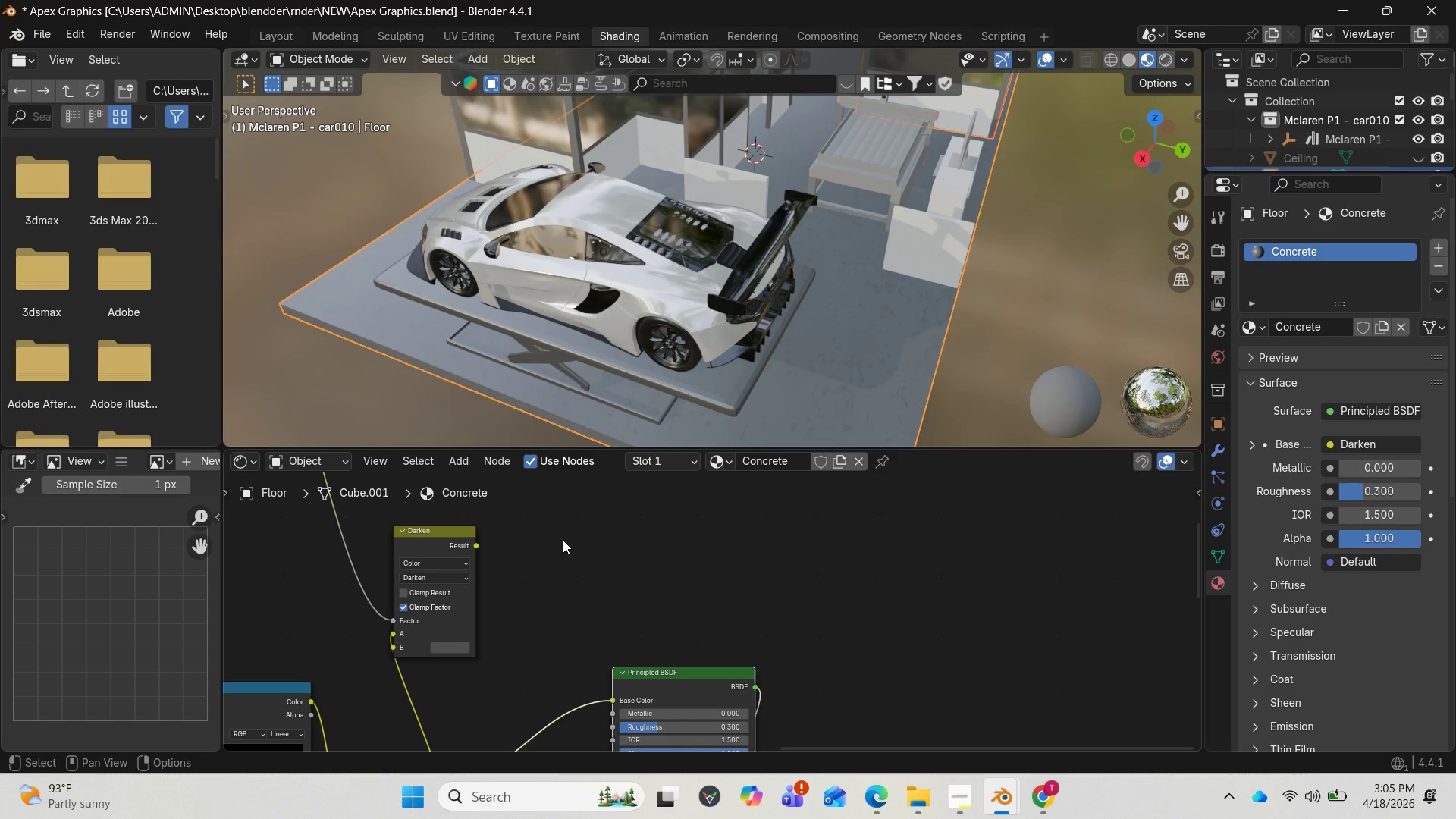 
left_click_drag(start_coordinate=[475, 538], to_coordinate=[510, 620])
 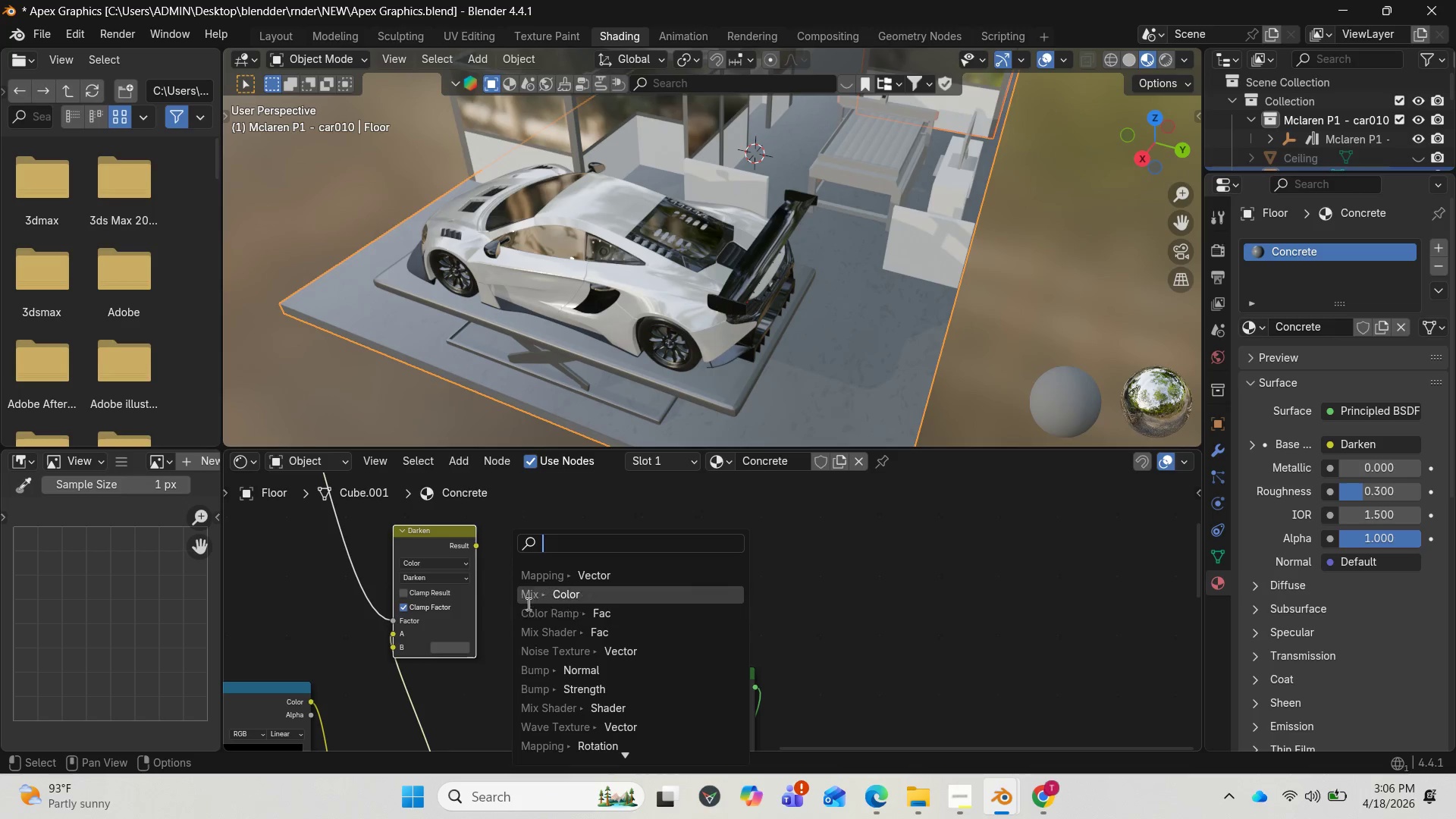 
left_click([539, 611])
 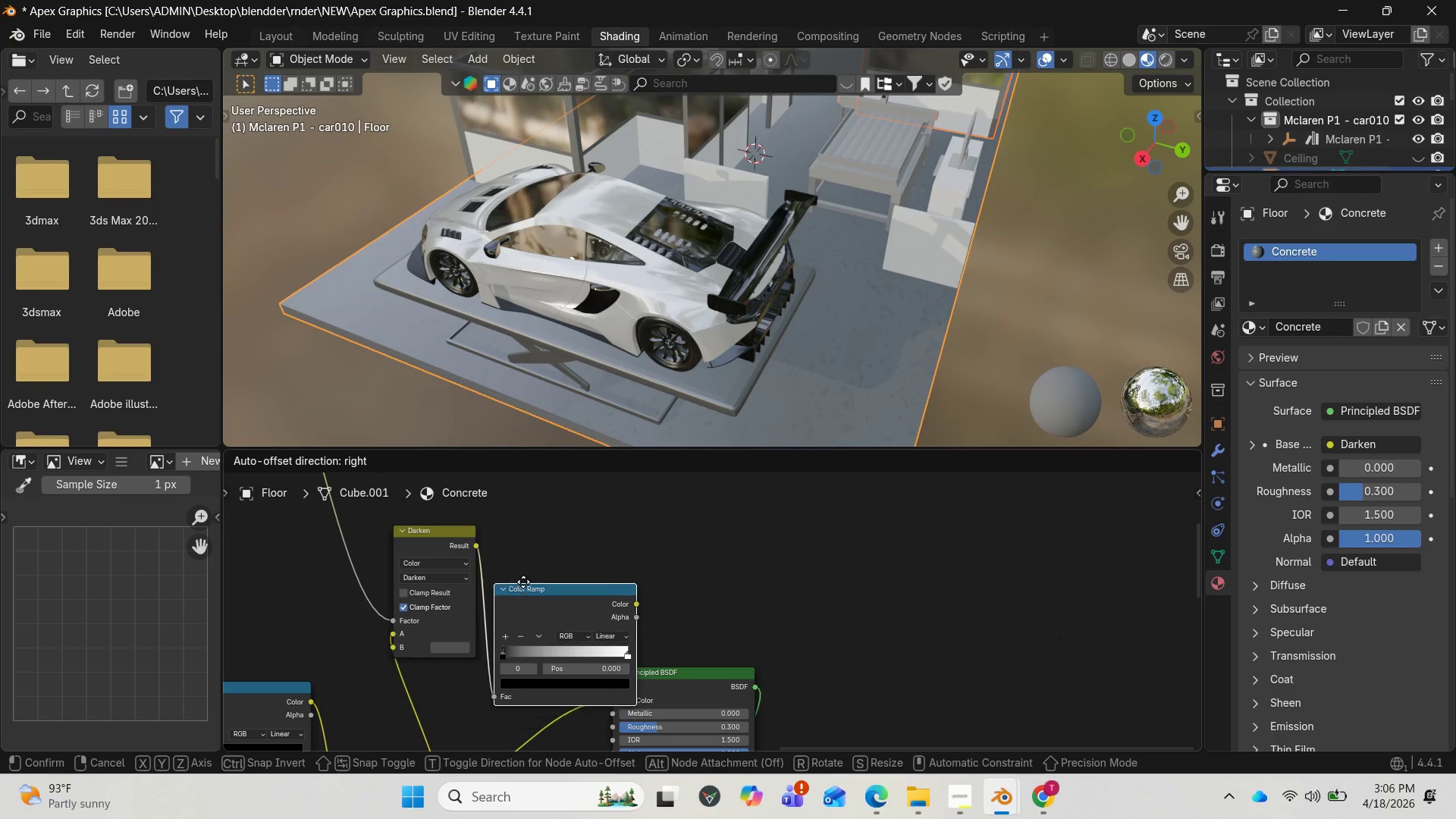 
left_click([529, 561])
 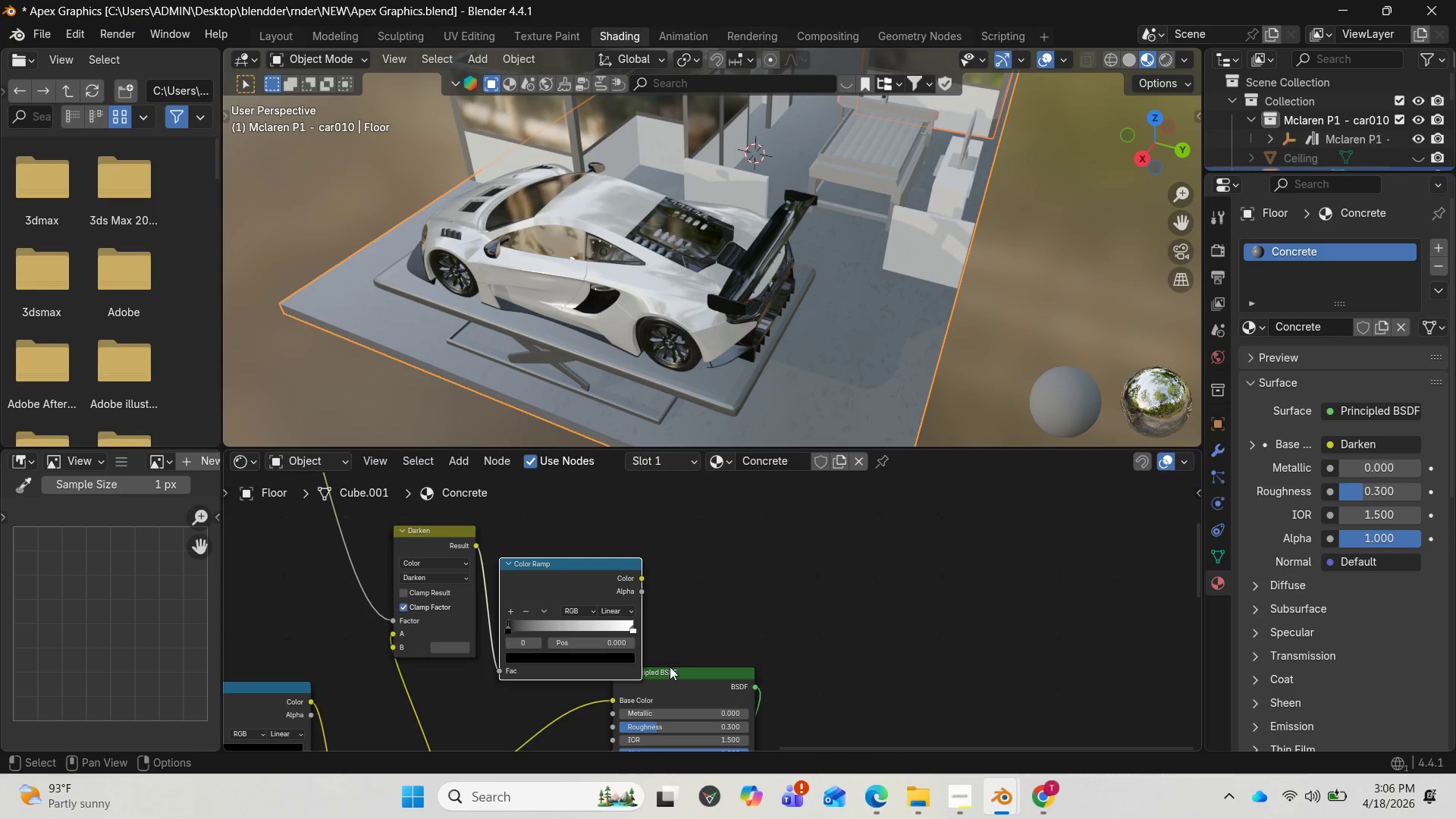 
left_click_drag(start_coordinate=[670, 674], to_coordinate=[751, 636])
 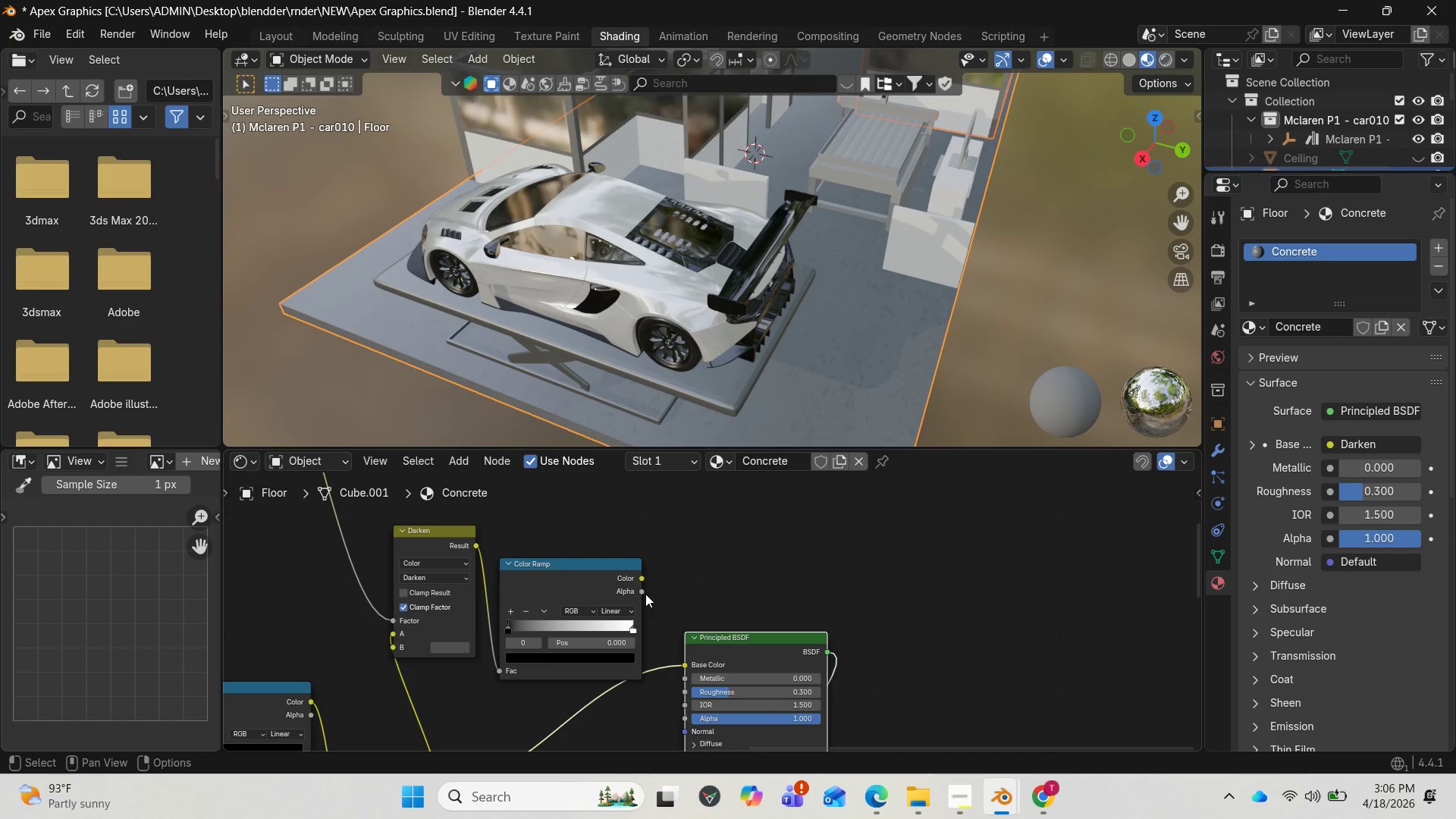 
wait(5.53)
 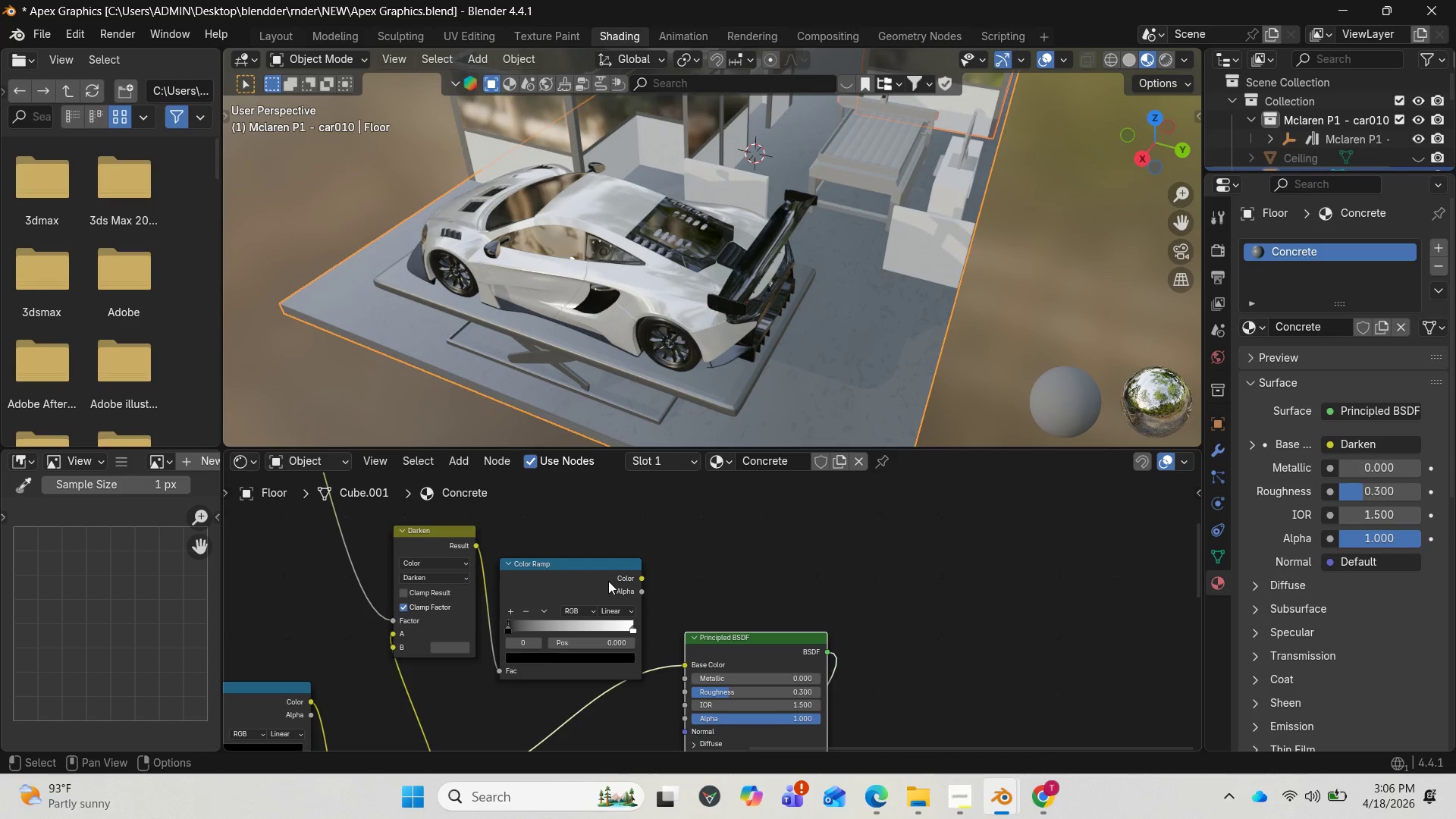 
left_click_drag(start_coordinate=[645, 577], to_coordinate=[684, 689])
 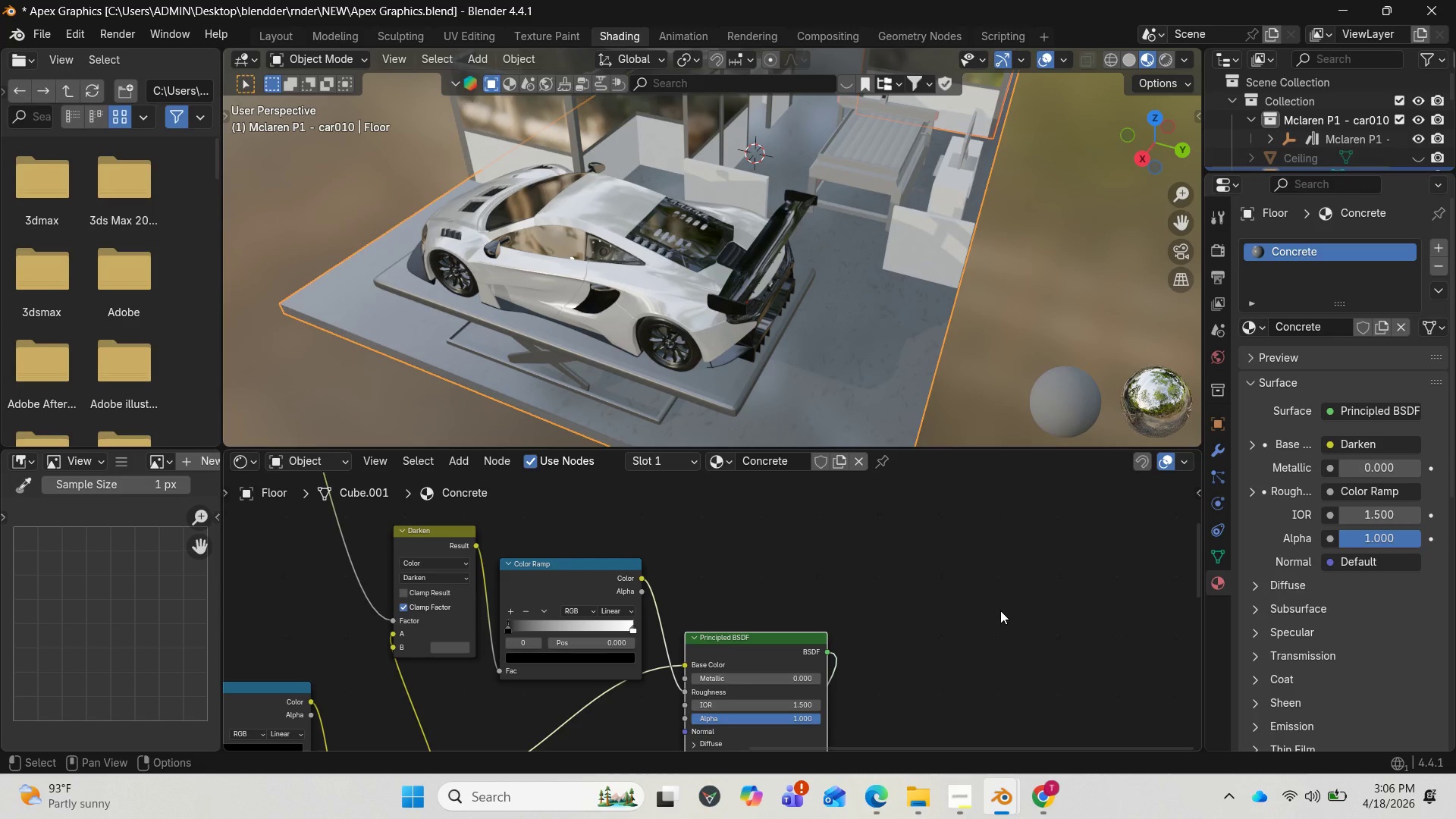 
wait(29.39)
 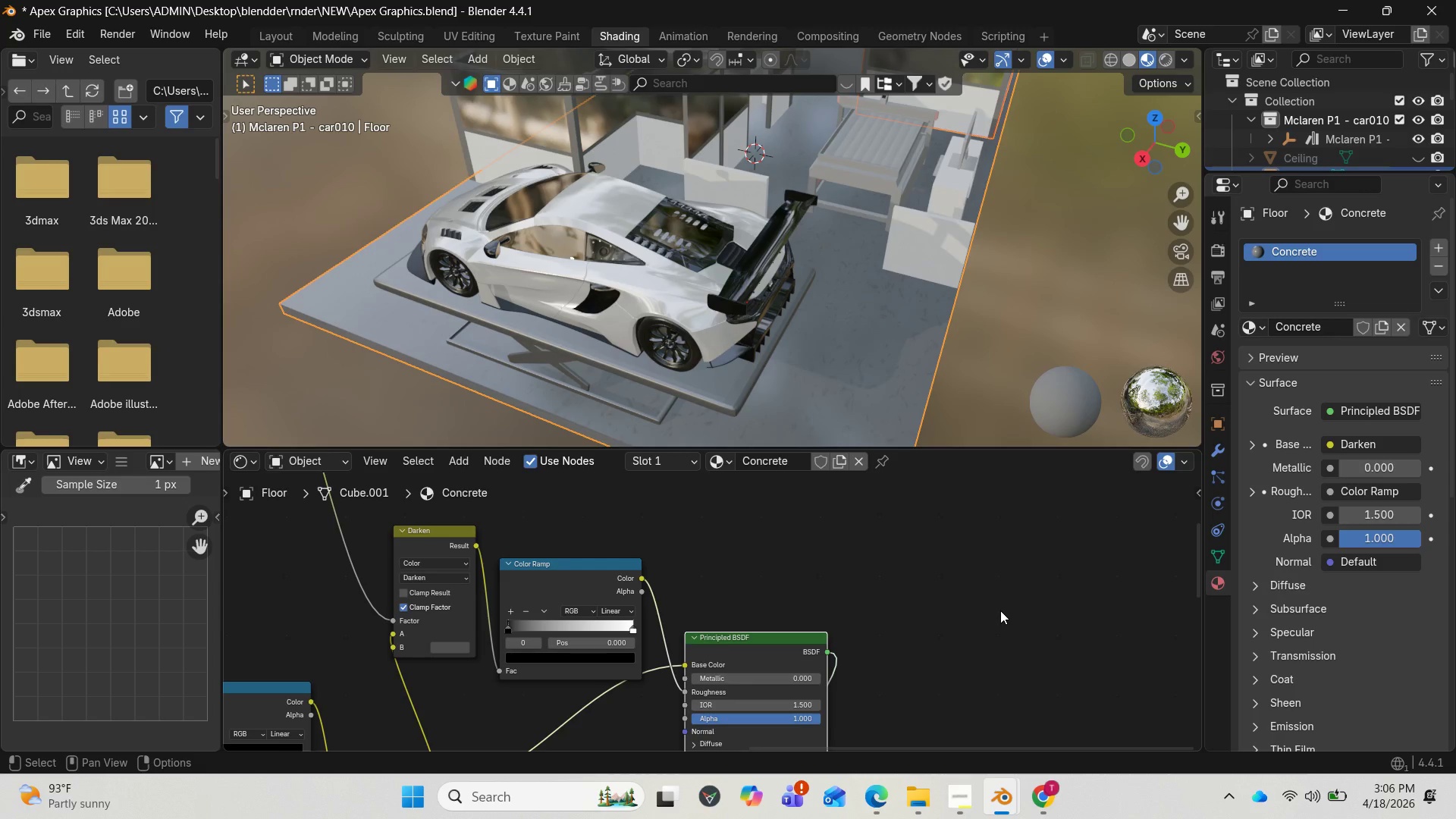 
left_click([509, 629])
 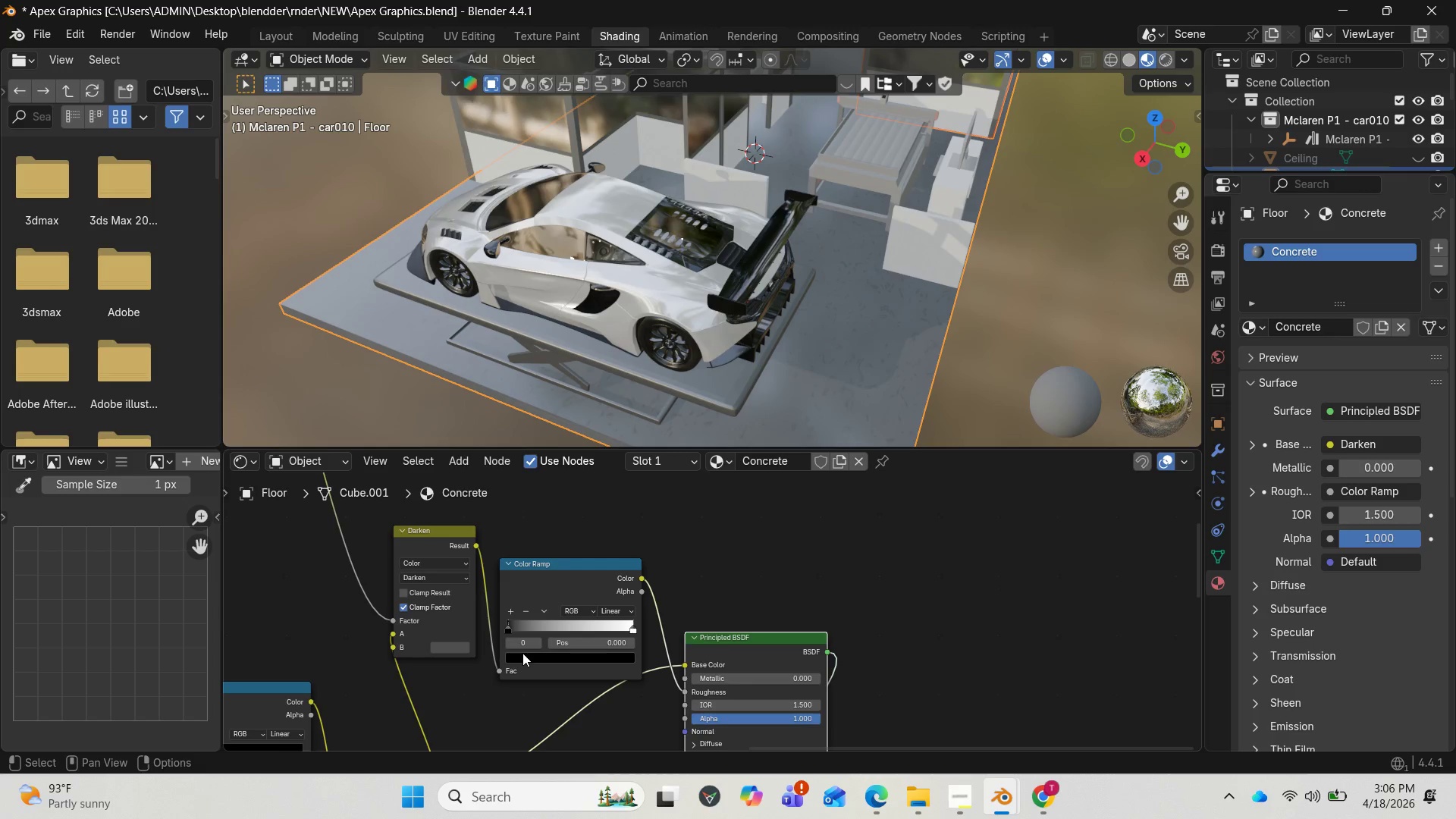 
left_click([522, 657])
 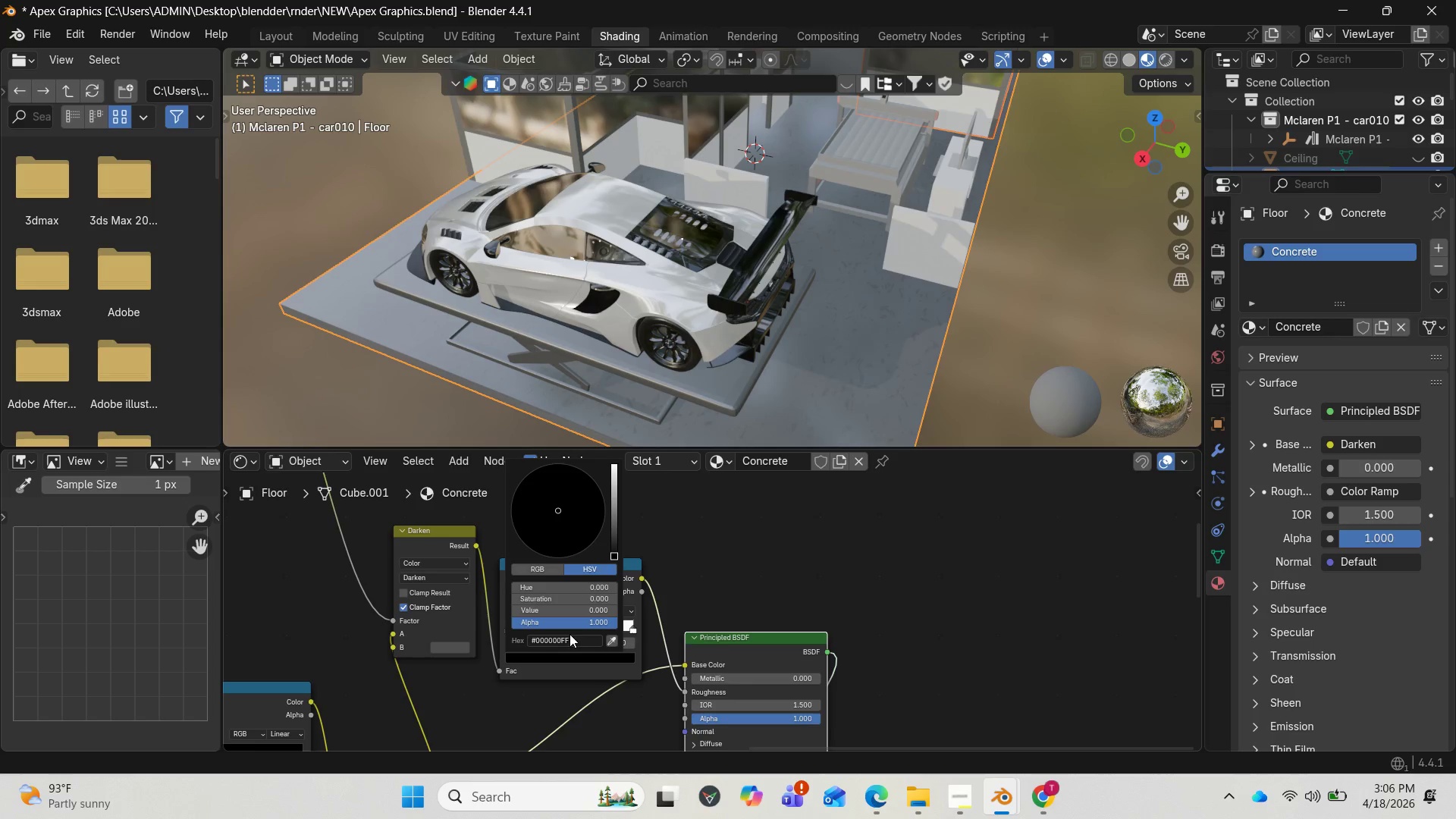 
left_click_drag(start_coordinate=[614, 551], to_coordinate=[614, 530])
 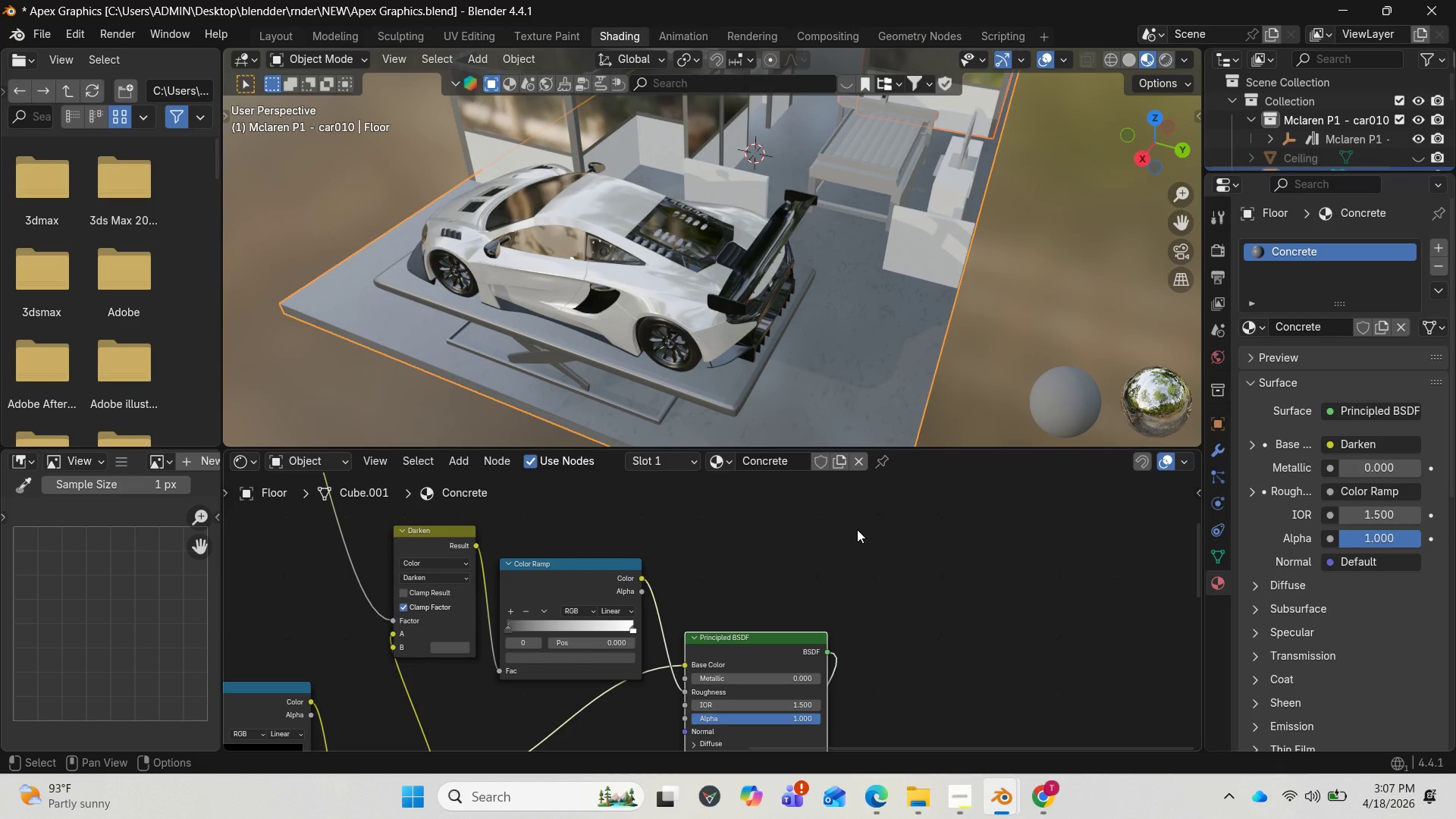 
wait(17.23)
 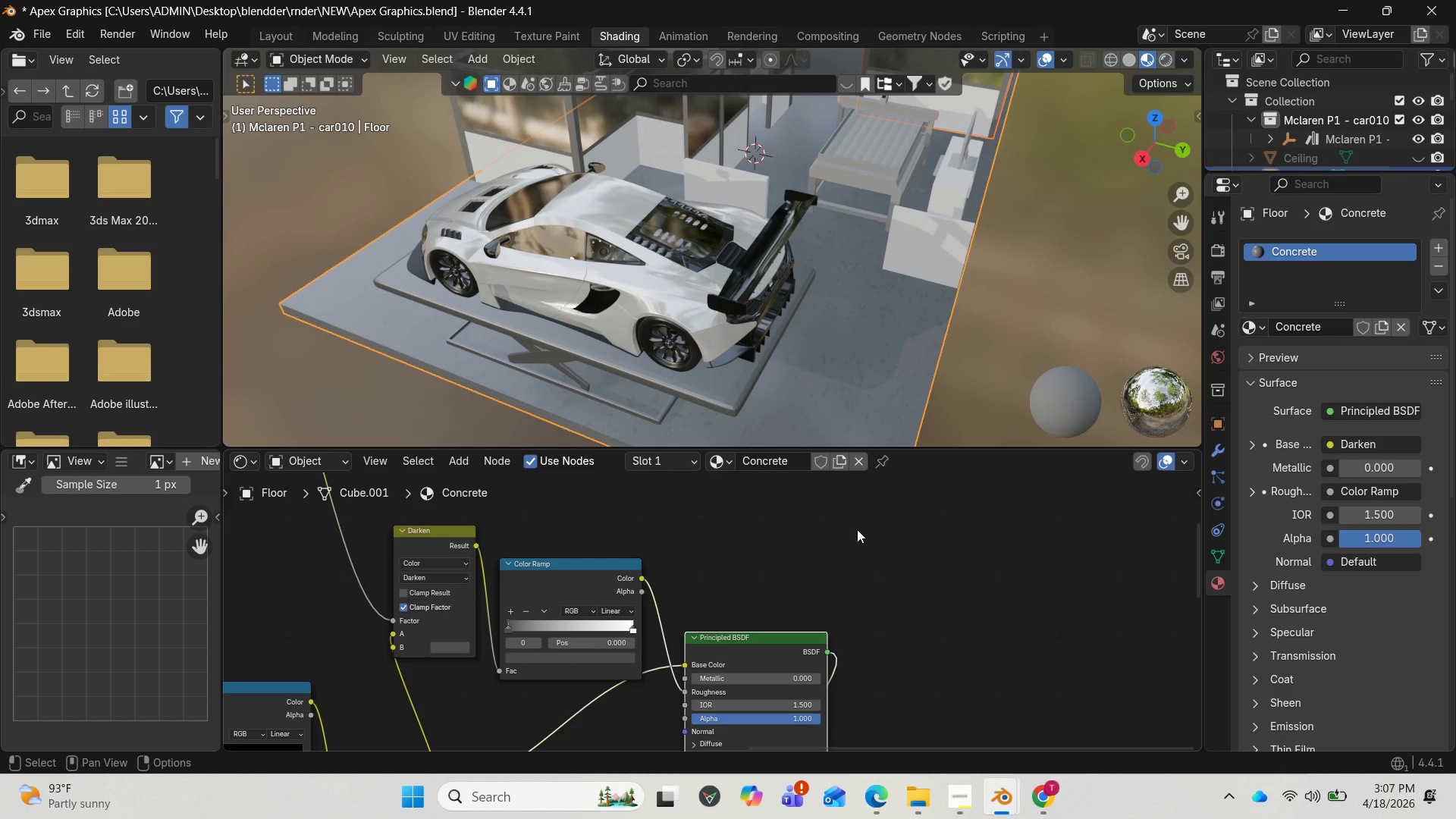 
left_click_drag(start_coordinate=[1134, 132], to_coordinate=[281, 149])
 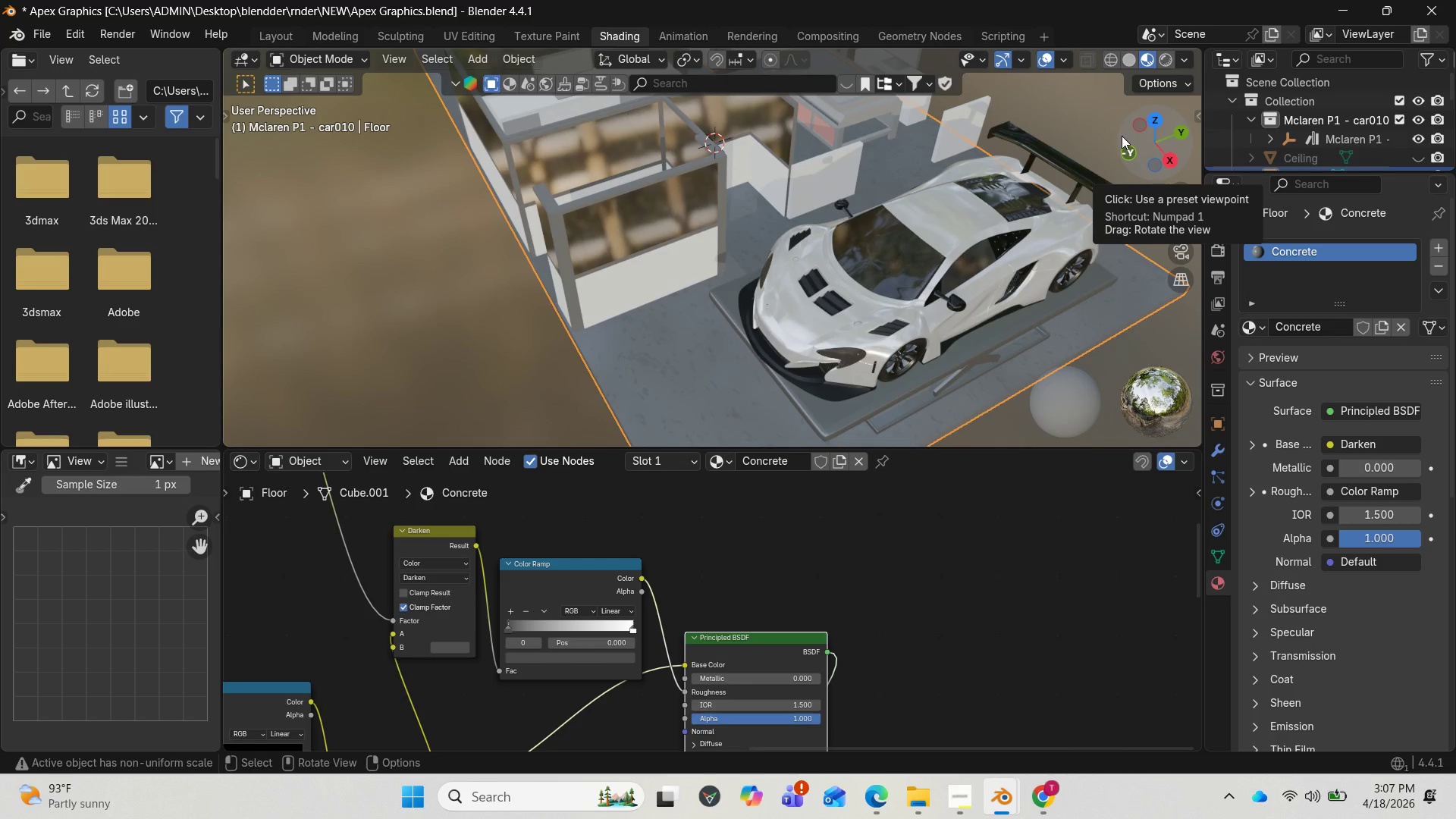 
wait(20.89)
 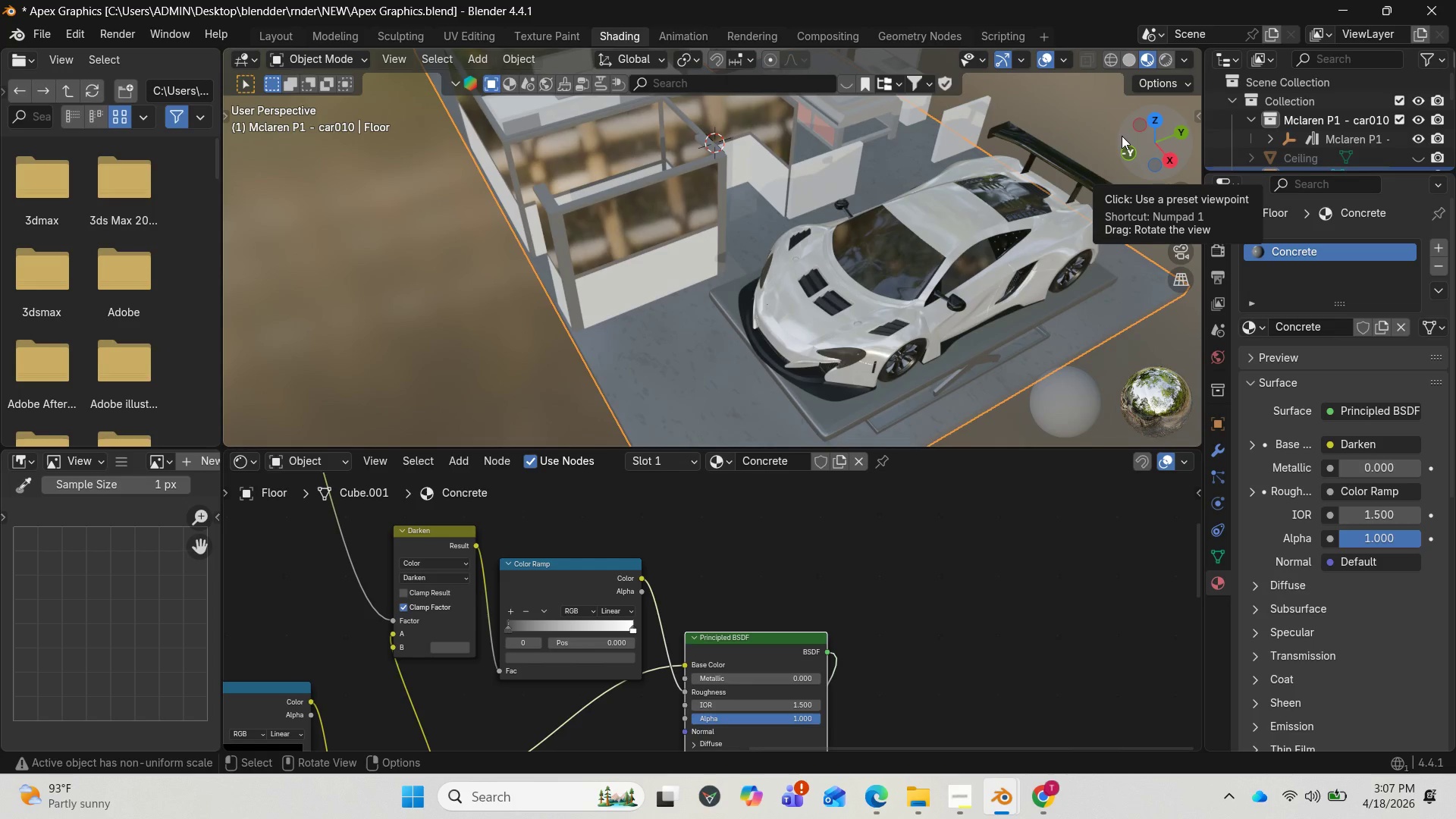 
left_click([532, 661])
 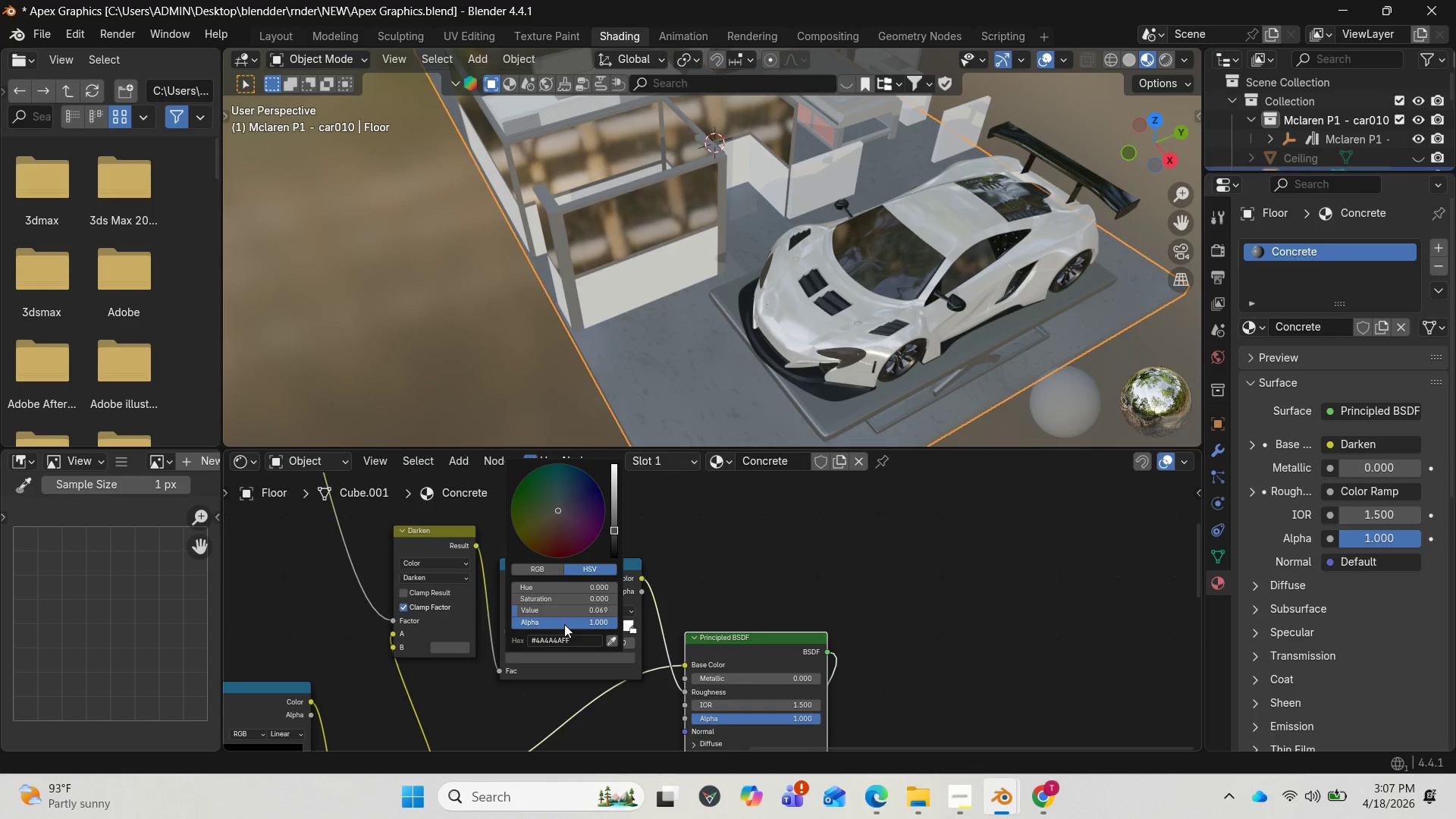 
left_click([564, 635])
 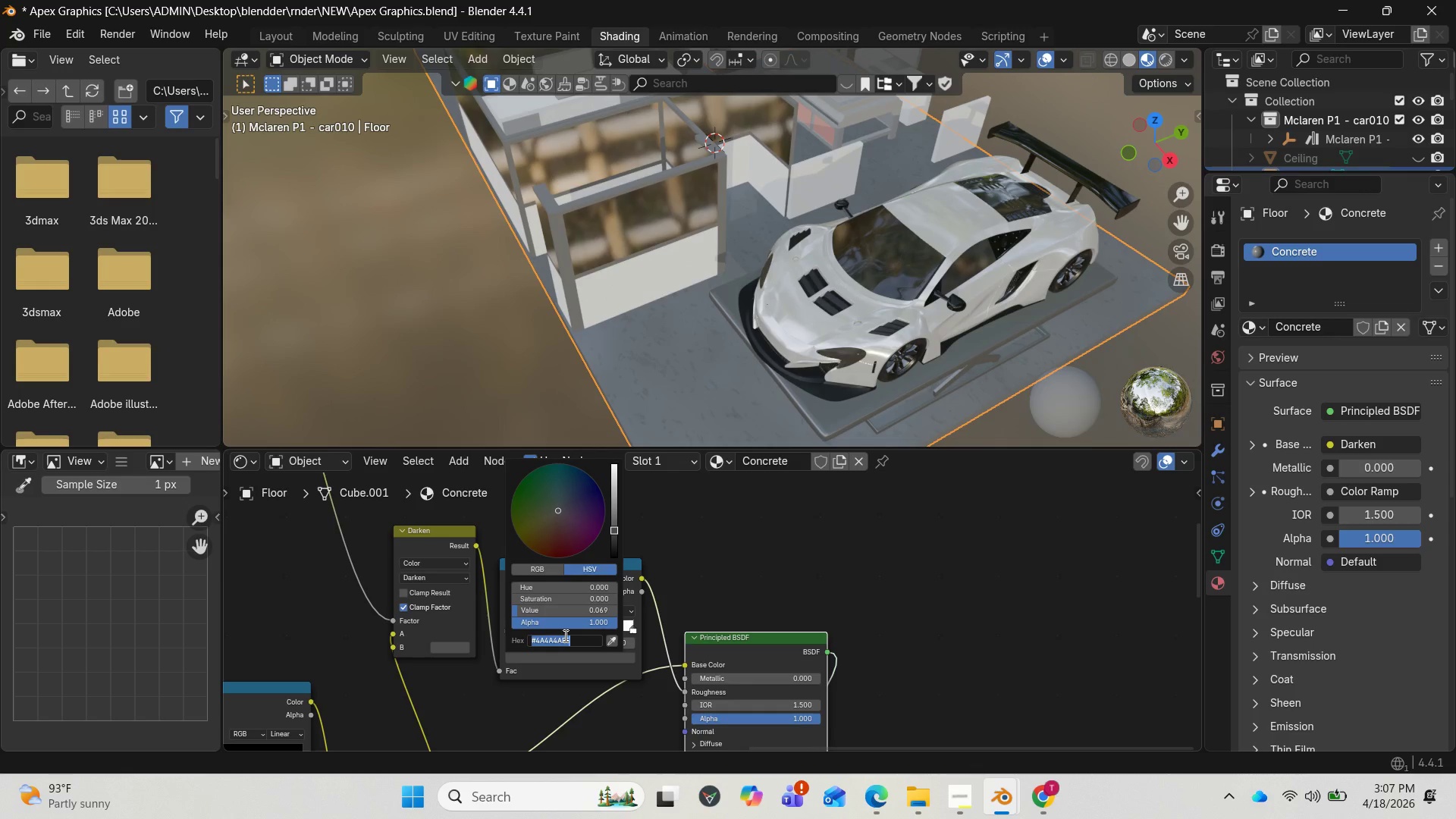 
type(b2b2b2)
 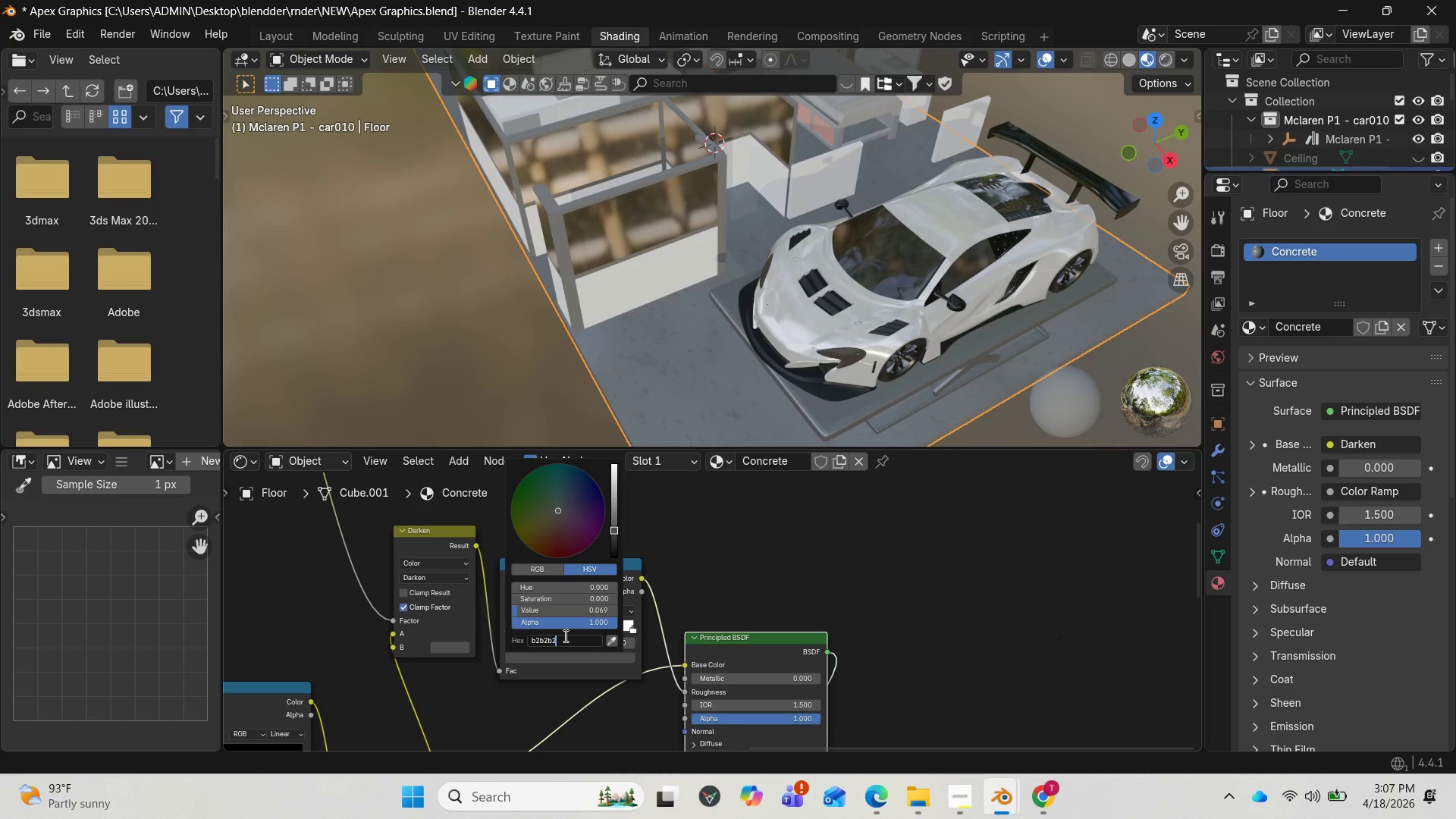 
key(Enter)
 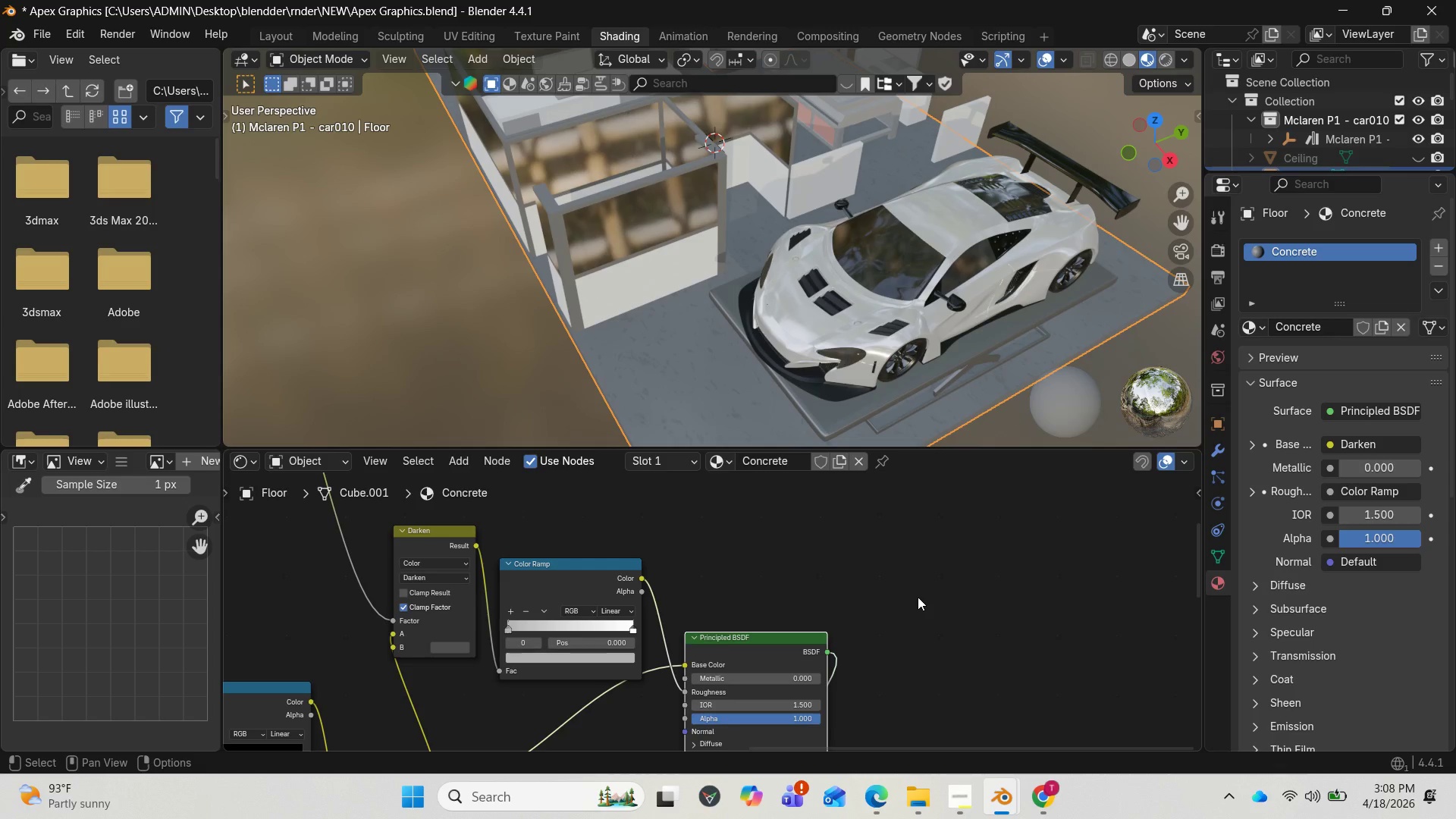 
wait(27.81)
 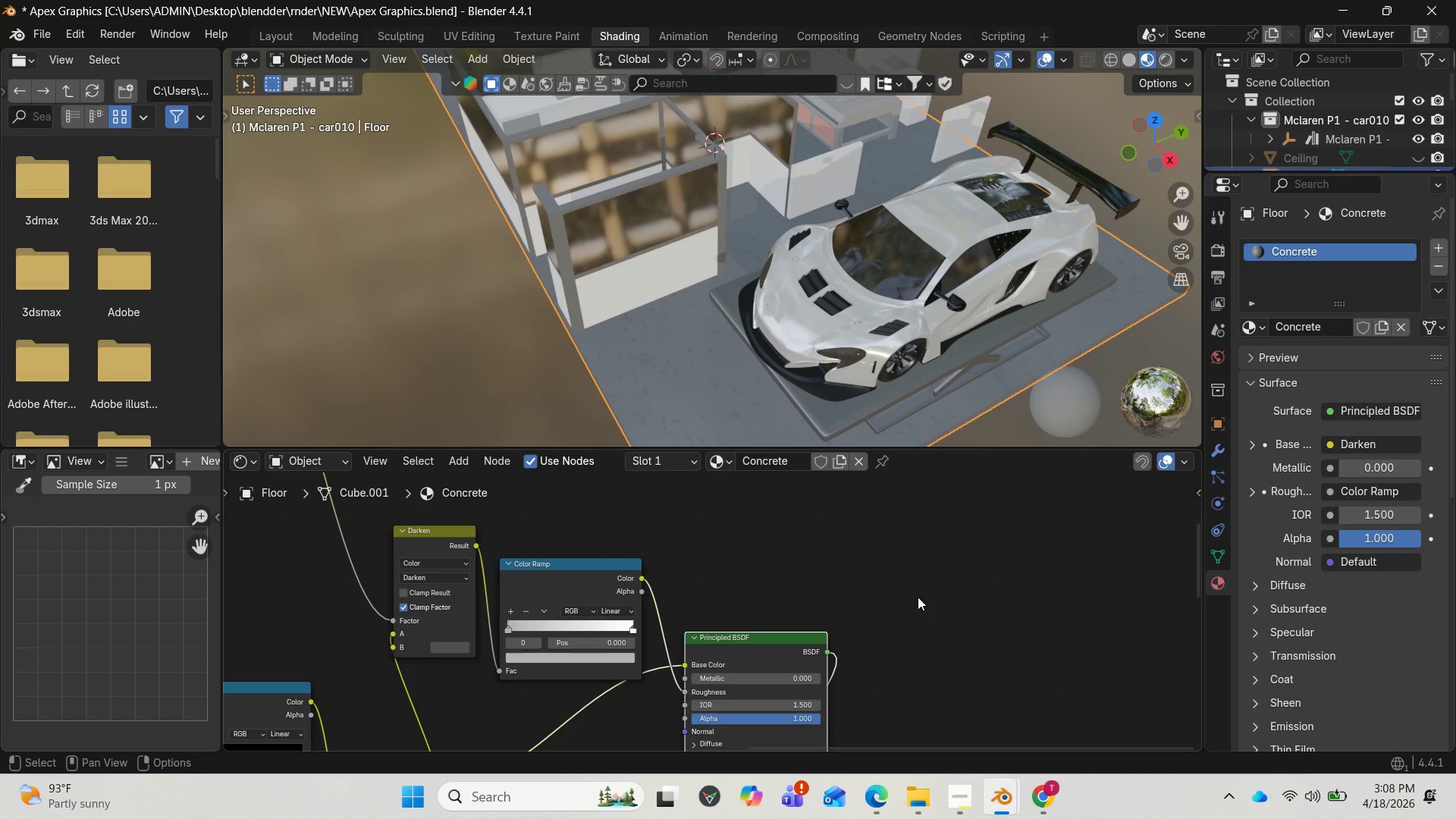 
left_click([268, 36])
 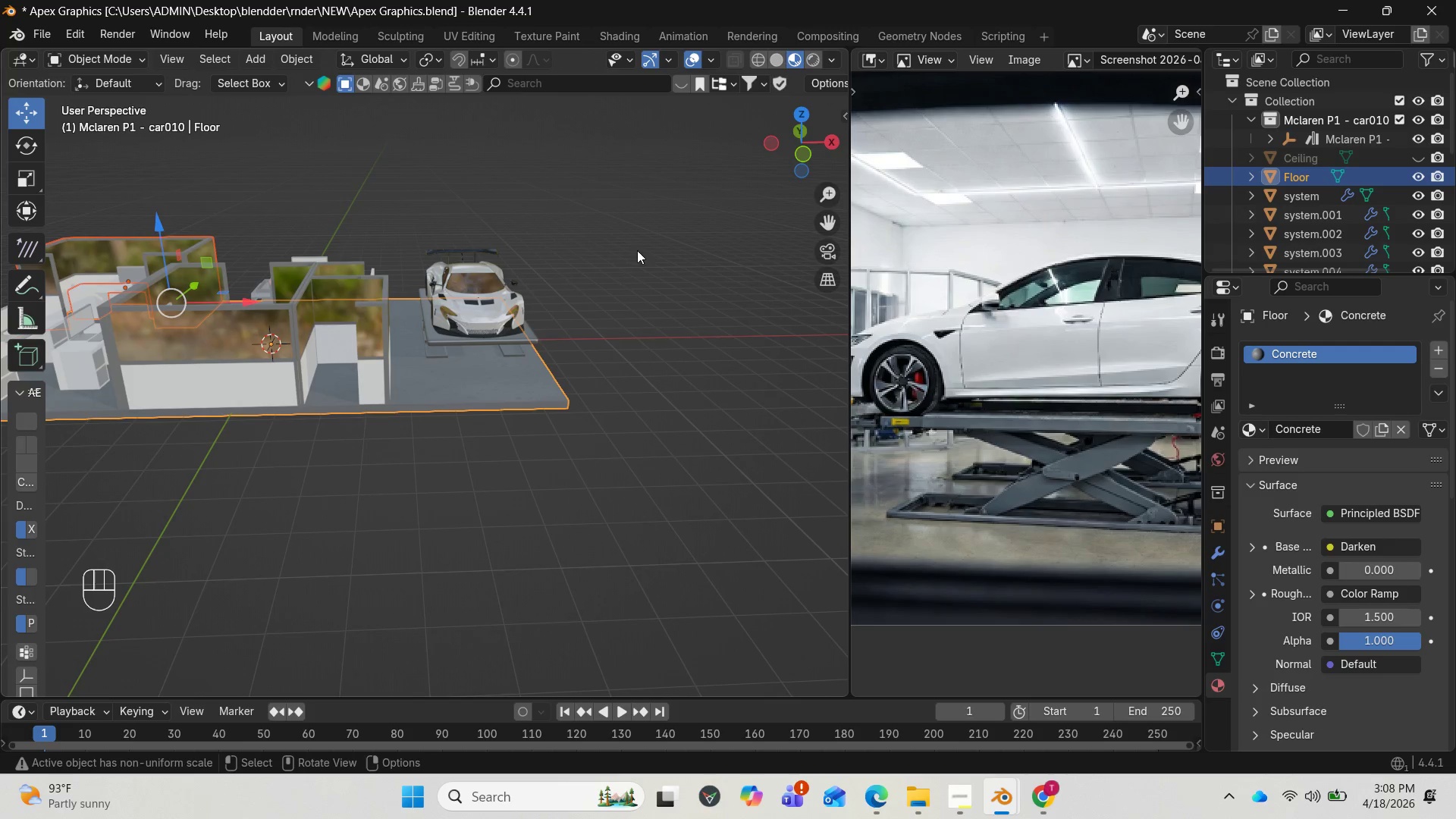 
scroll: coordinate [605, 406], scroll_direction: up, amount: 5.0
 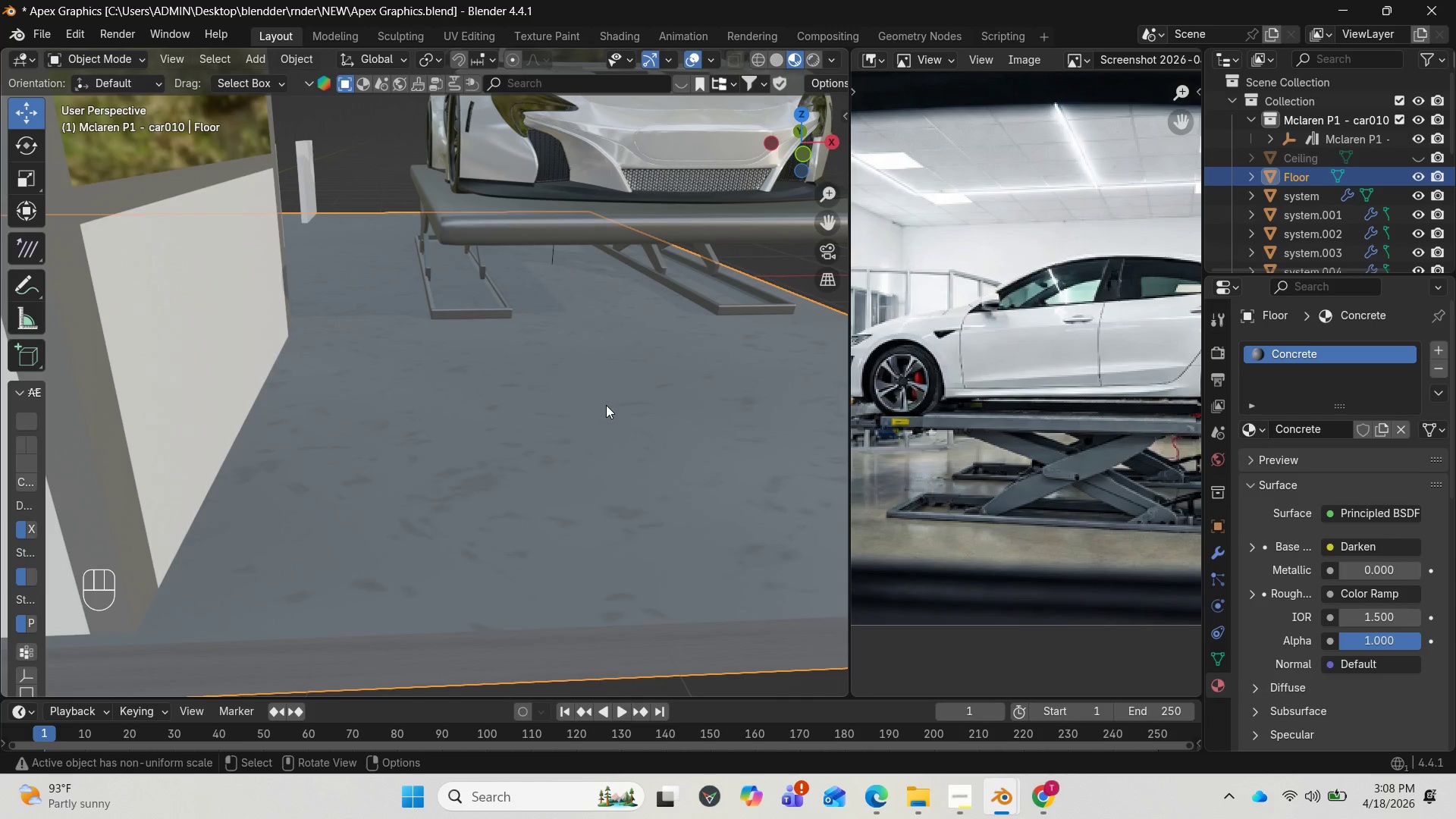 
scroll: coordinate [616, 400], scroll_direction: down, amount: 1.0
 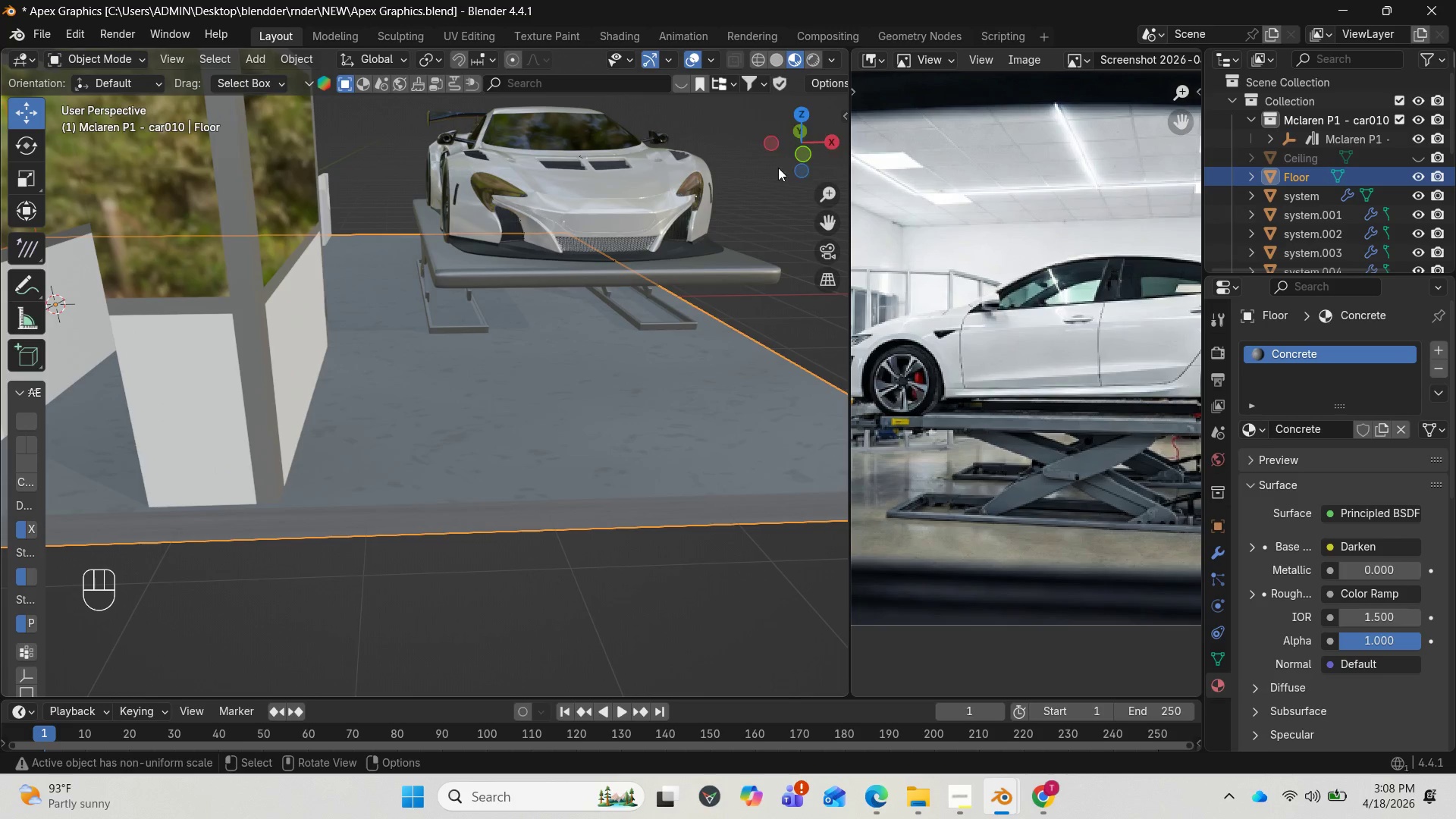 
left_click_drag(start_coordinate=[795, 145], to_coordinate=[656, 184])
 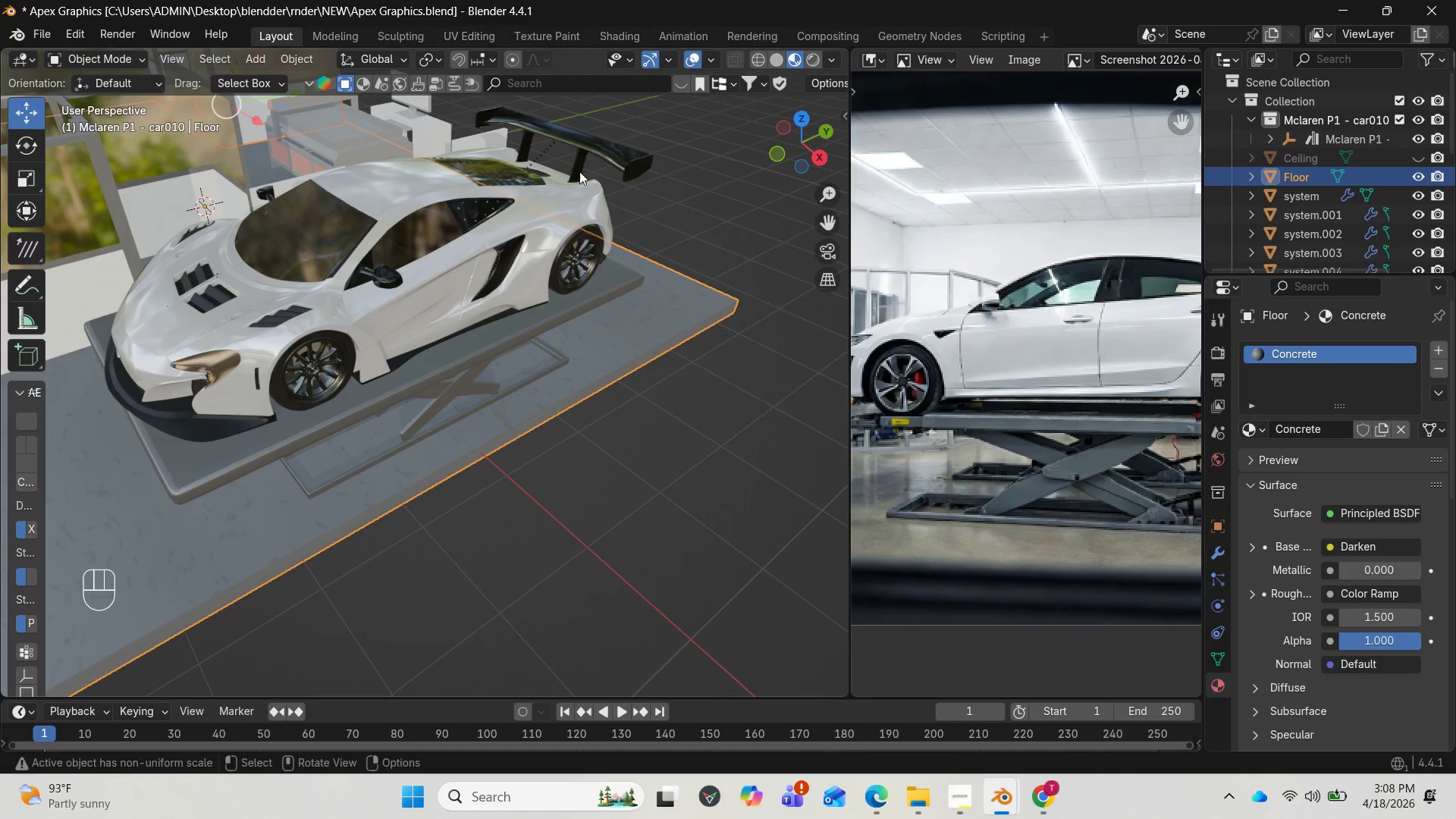 
left_click([974, 808])